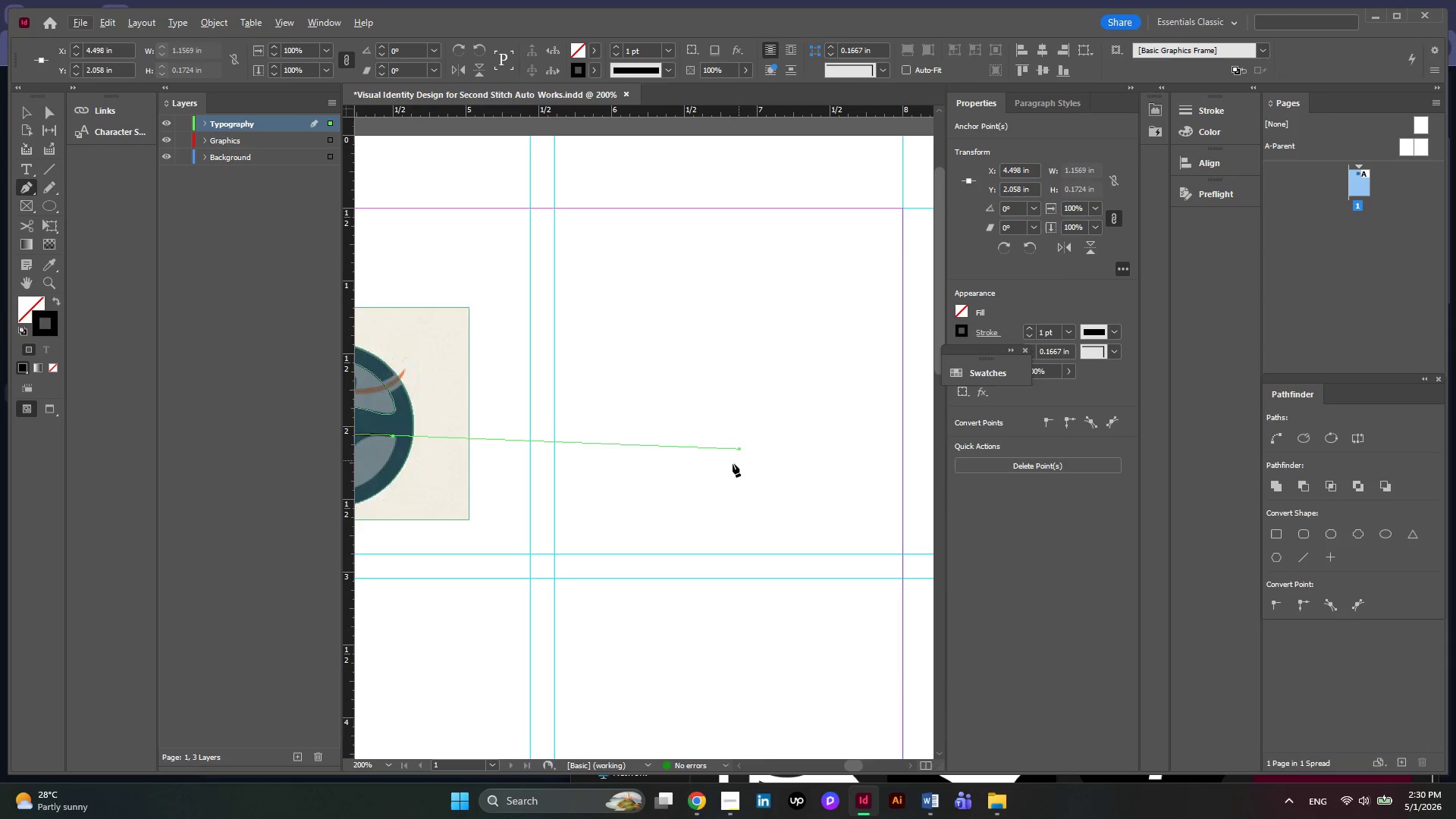 
key(Alt+AltLeft)
 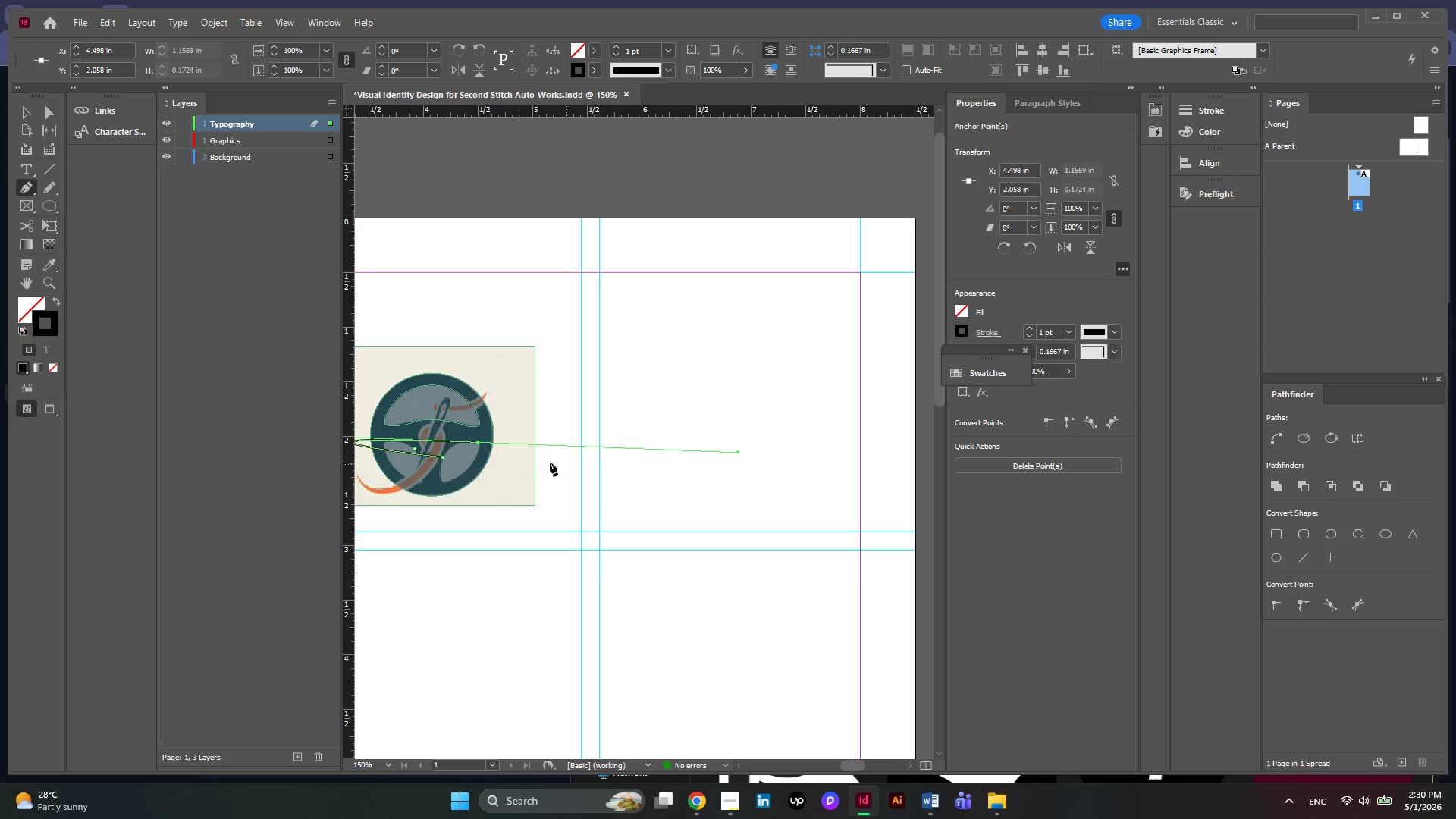 
scroll: coordinate [732, 463], scroll_direction: down, amount: 6.0
 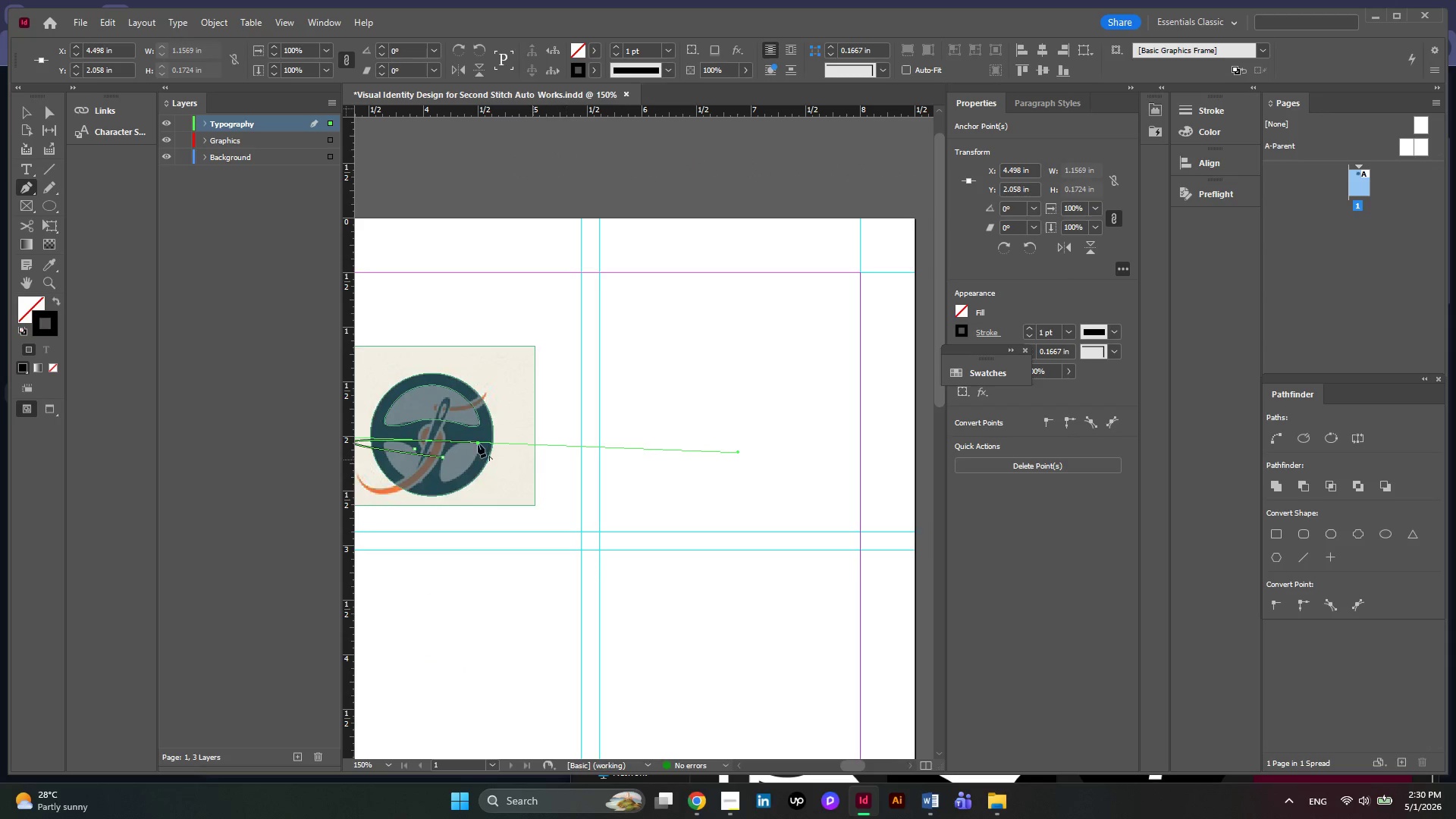 
key(Alt+AltLeft)
 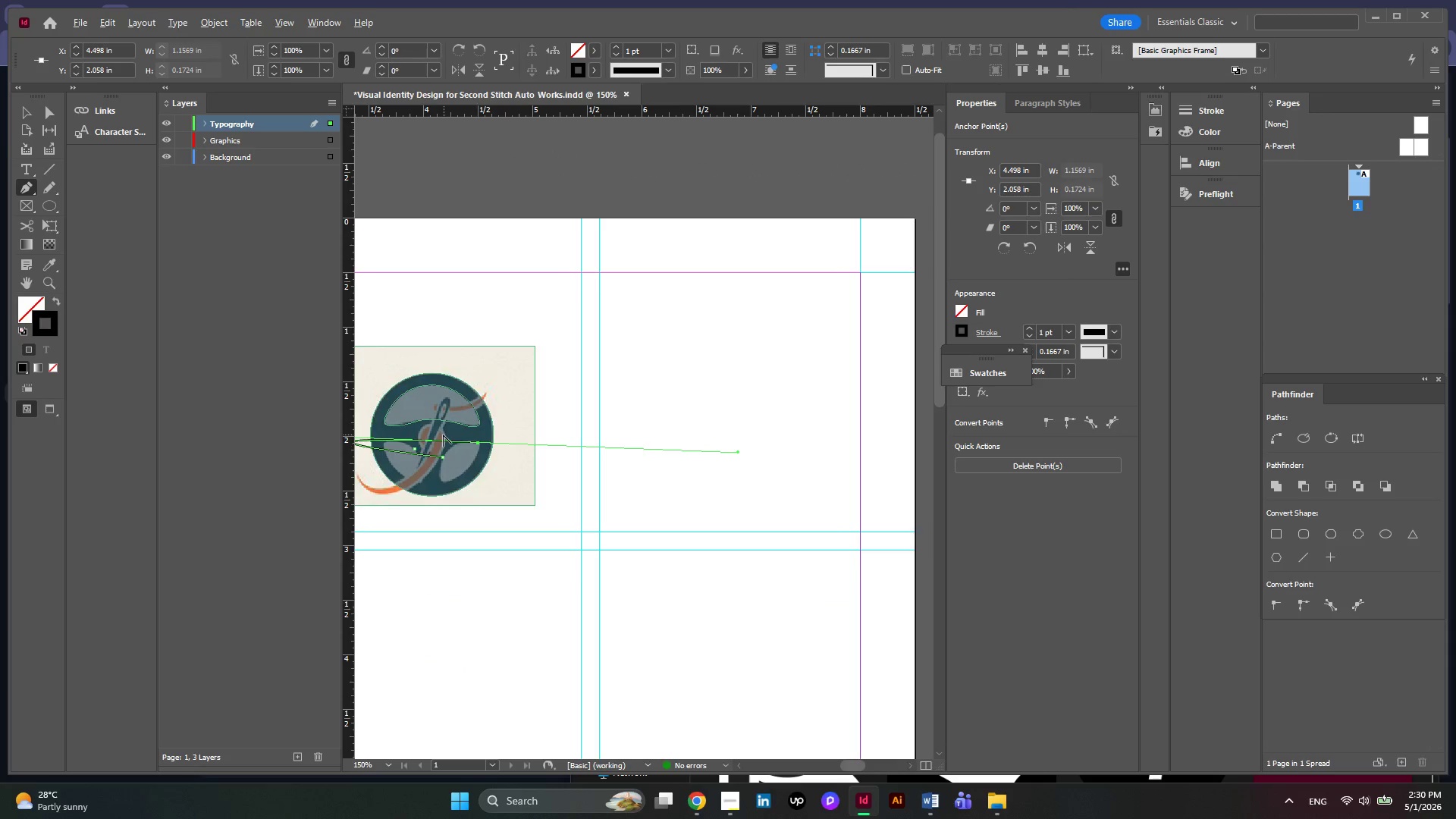 
scroll: coordinate [443, 435], scroll_direction: up, amount: 2.0
 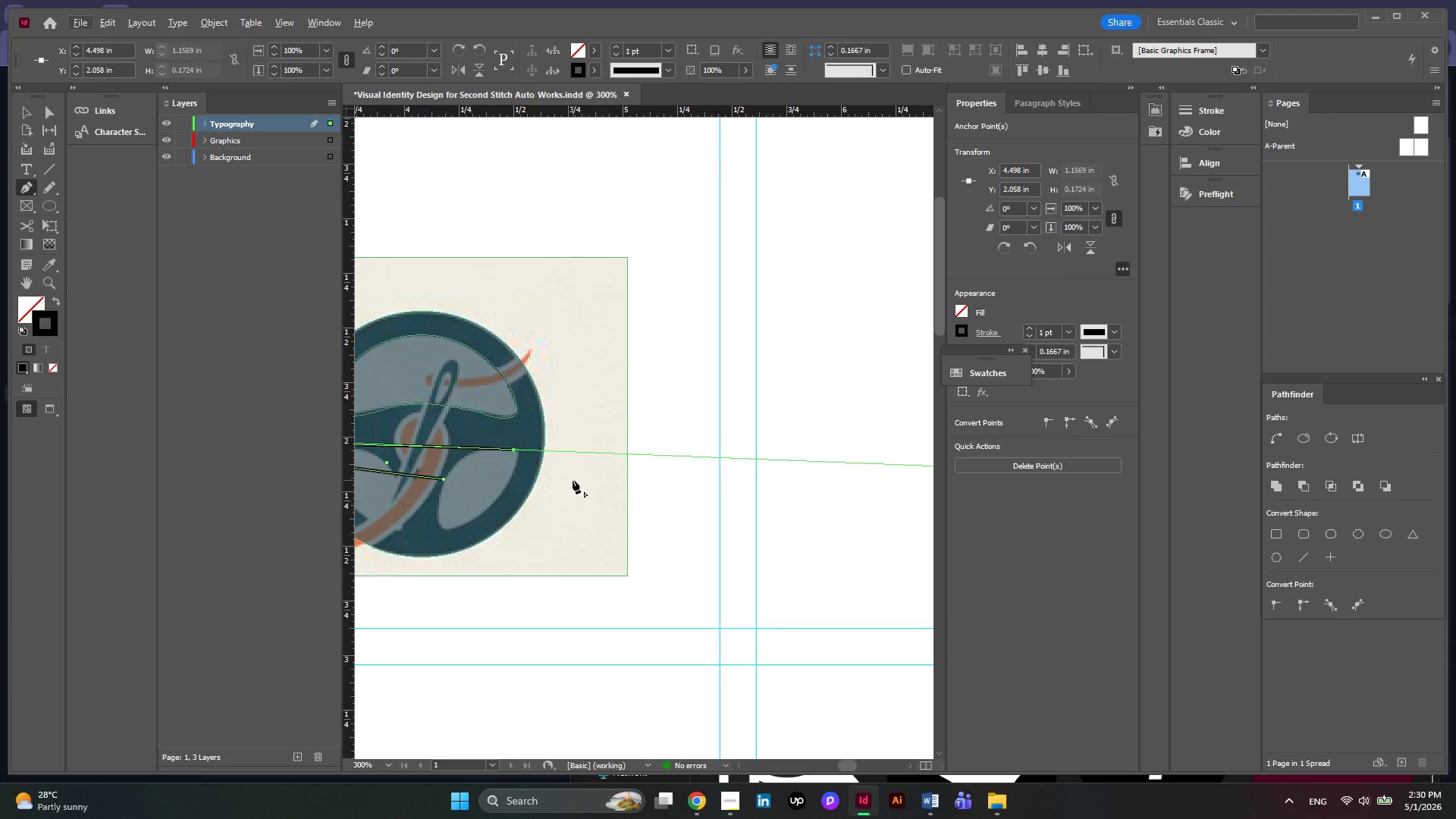 
key(Control+Z)
 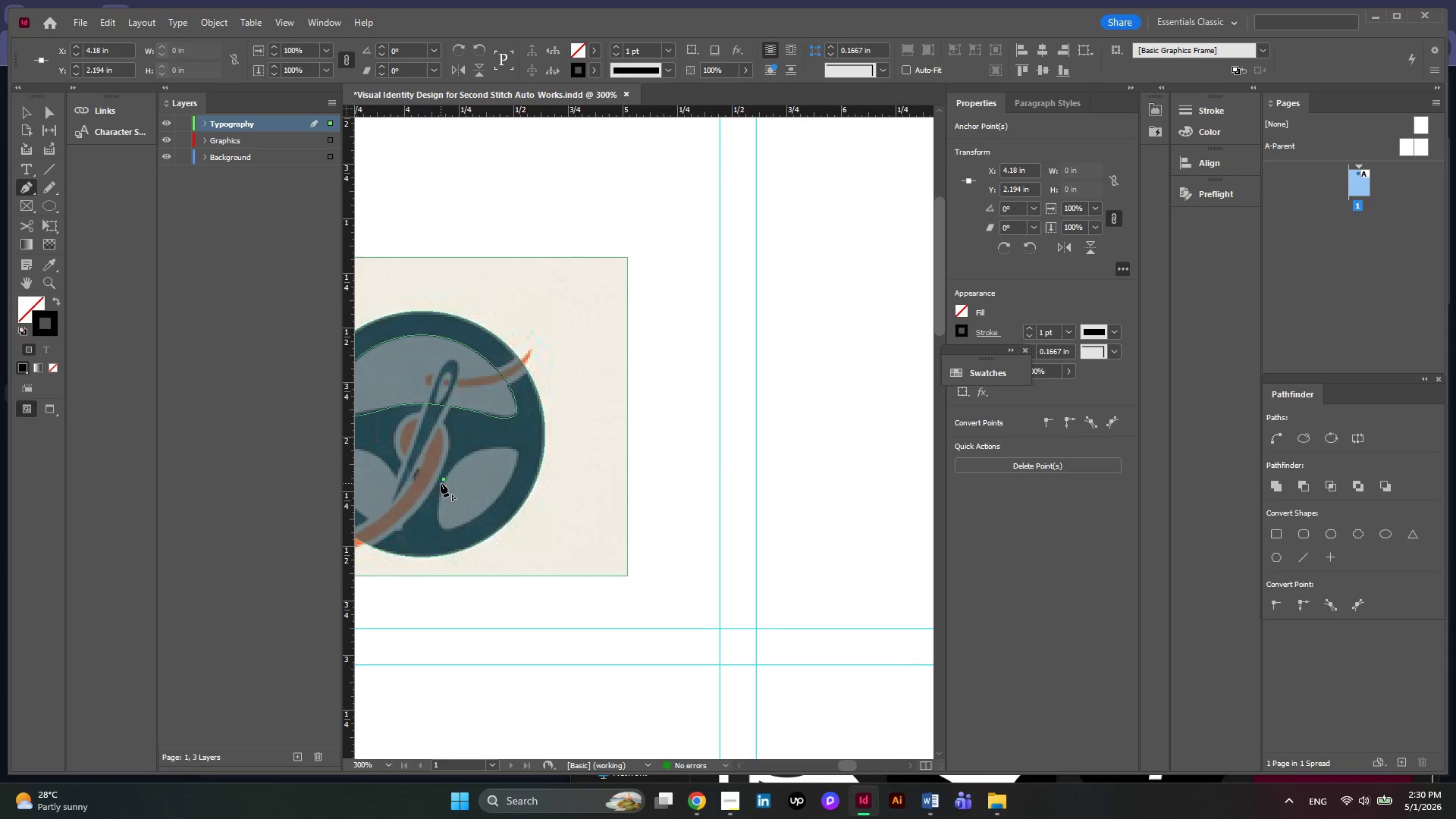 
hold_key(key=AltLeft, duration=0.33)
scroll: coordinate [441, 483], scroll_direction: up, amount: 1.0
 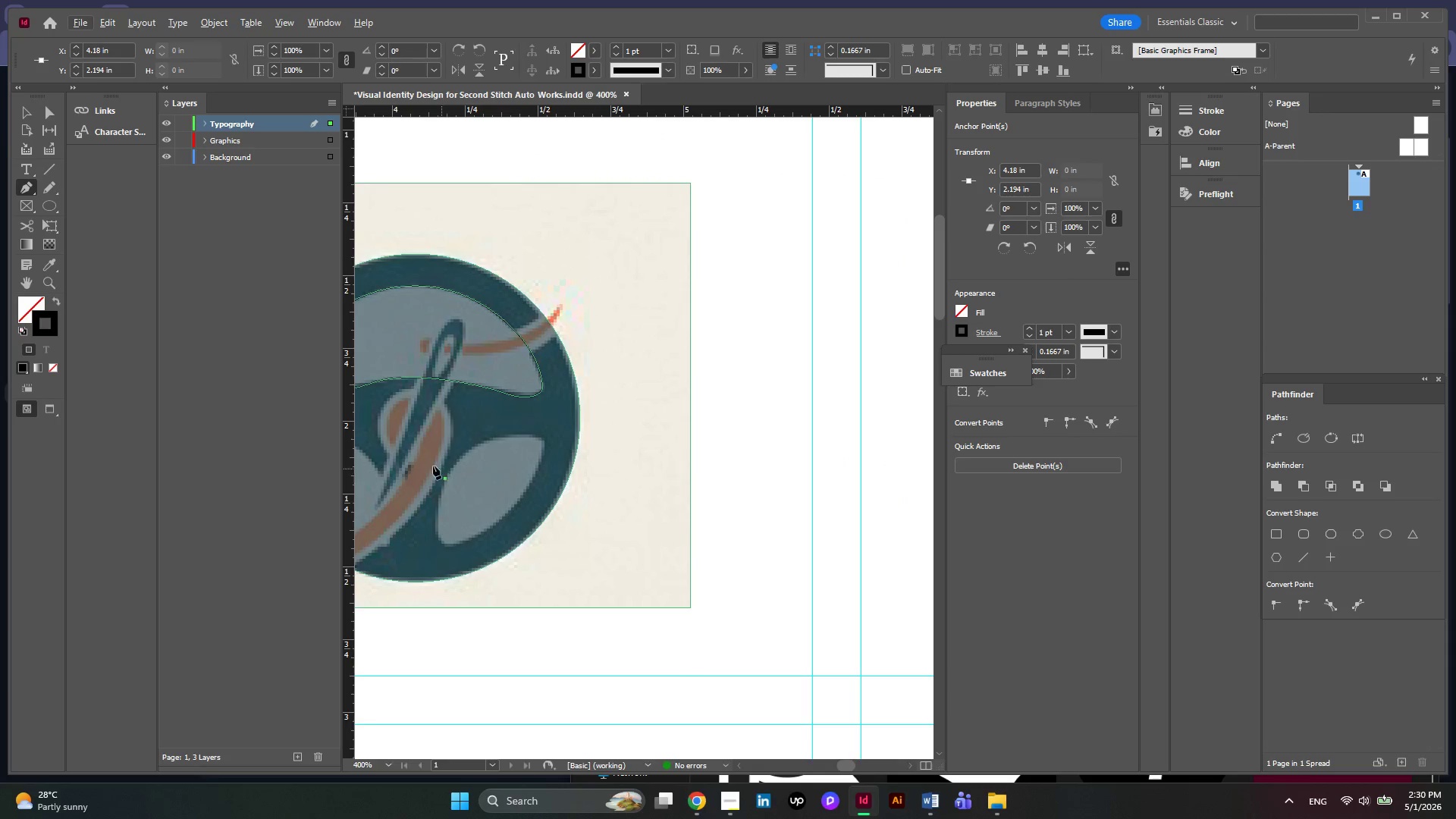 
key(Alt+AltLeft)
 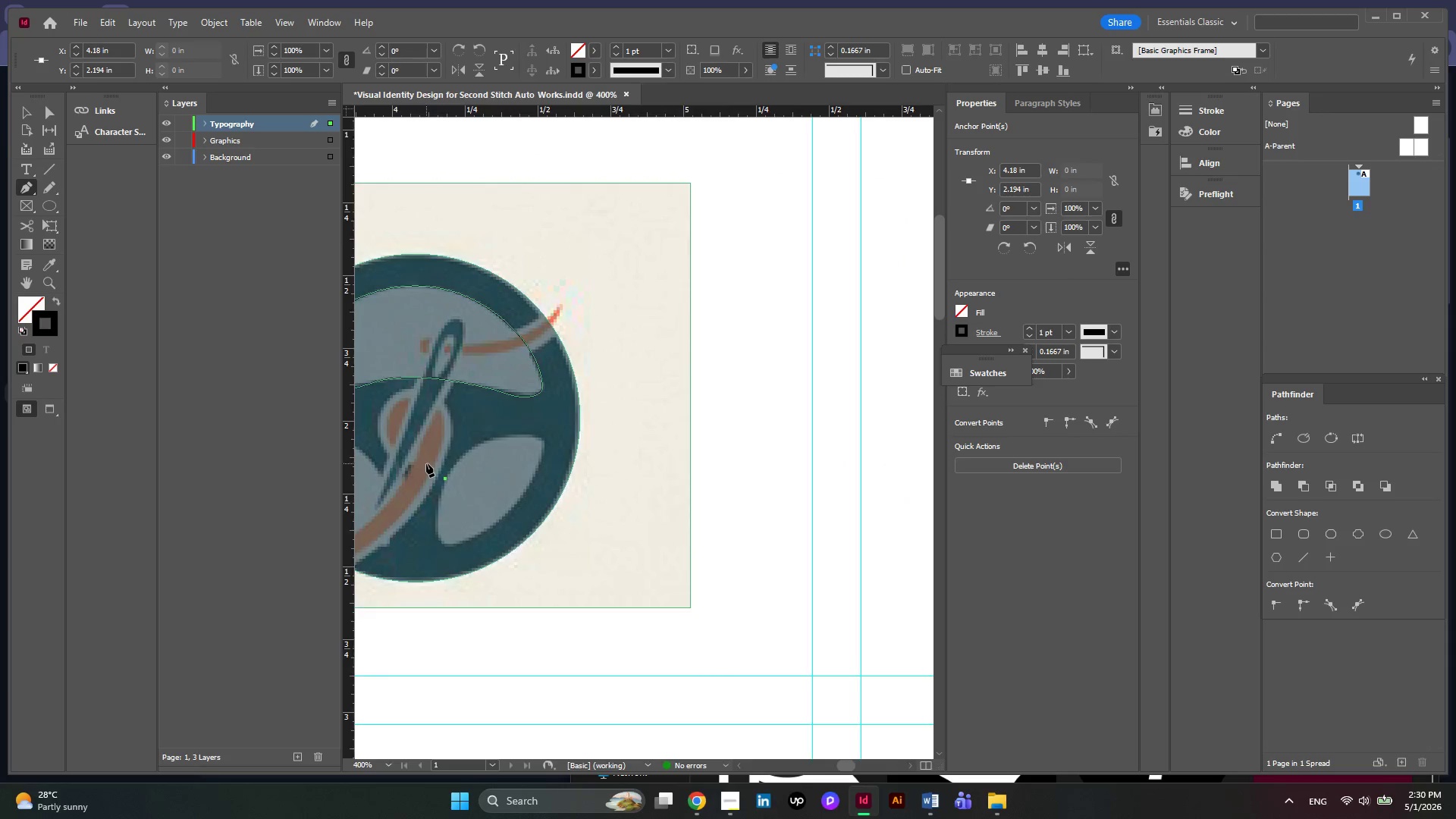 
scroll: coordinate [426, 463], scroll_direction: up, amount: 1.0
 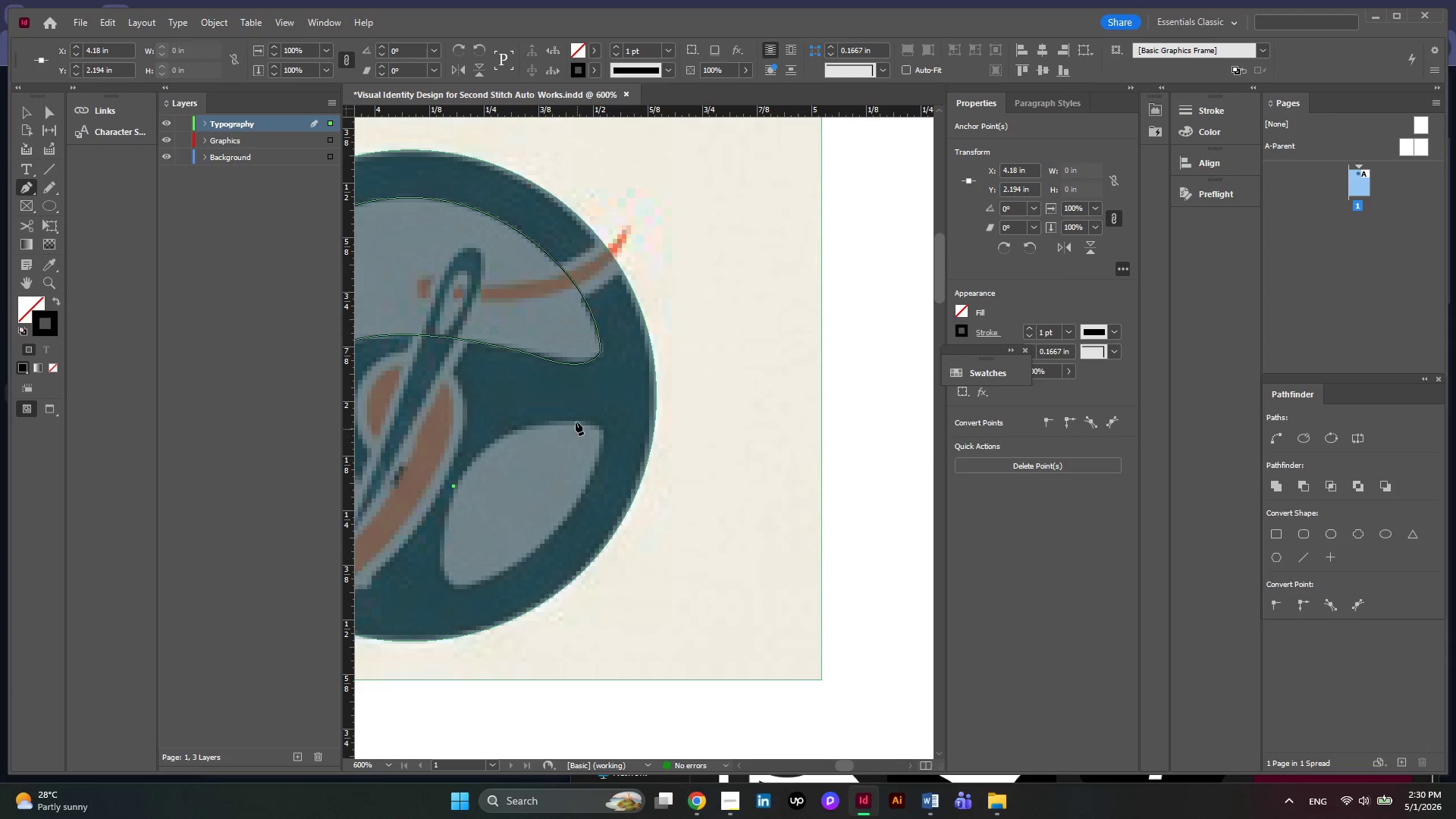 
key(Alt+AltLeft)
 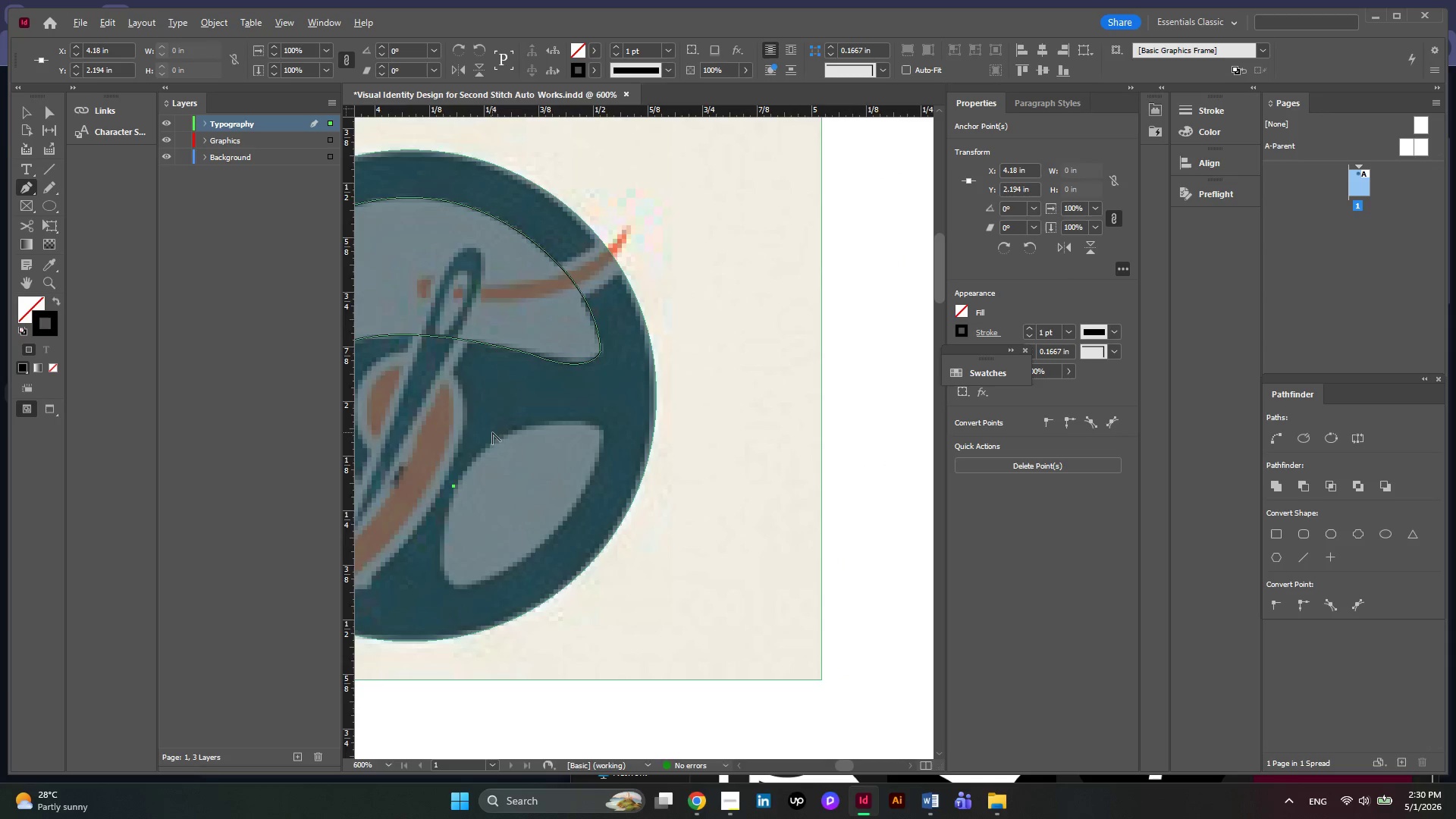 
scroll: coordinate [492, 432], scroll_direction: up, amount: 1.0
 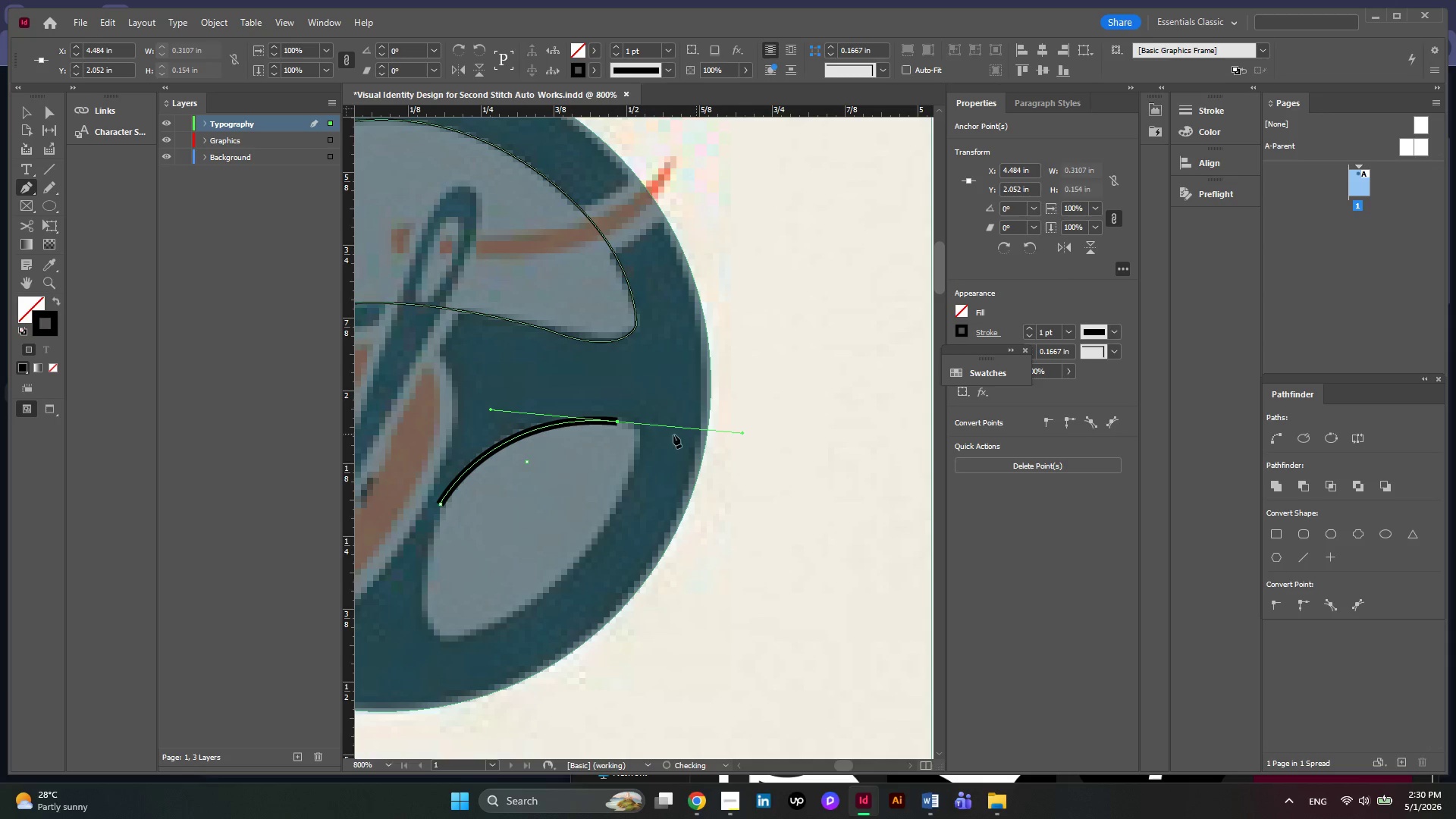 
left_click([615, 422])
 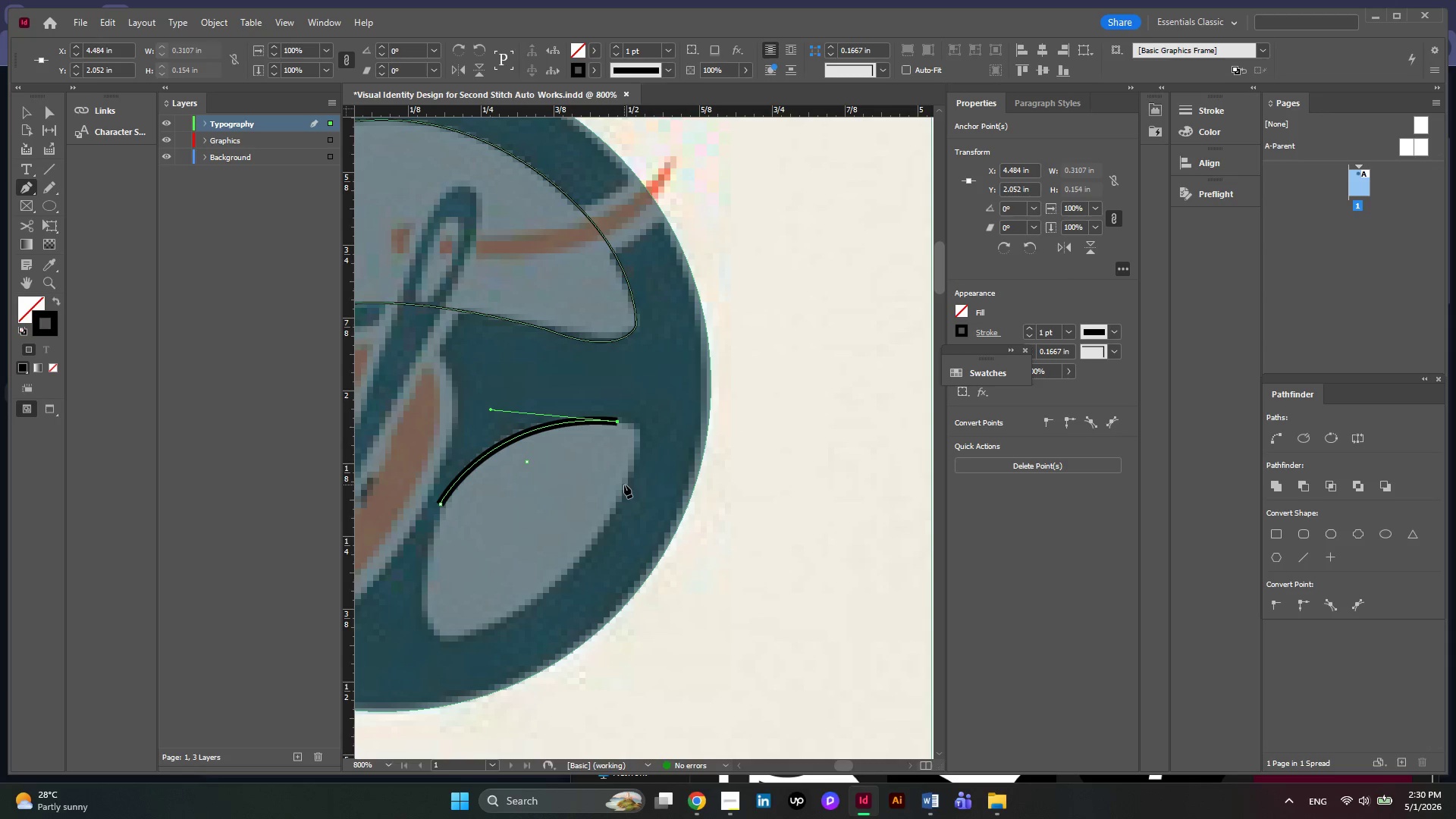 
left_click_drag(start_coordinate=[630, 479], to_coordinate=[597, 535])
 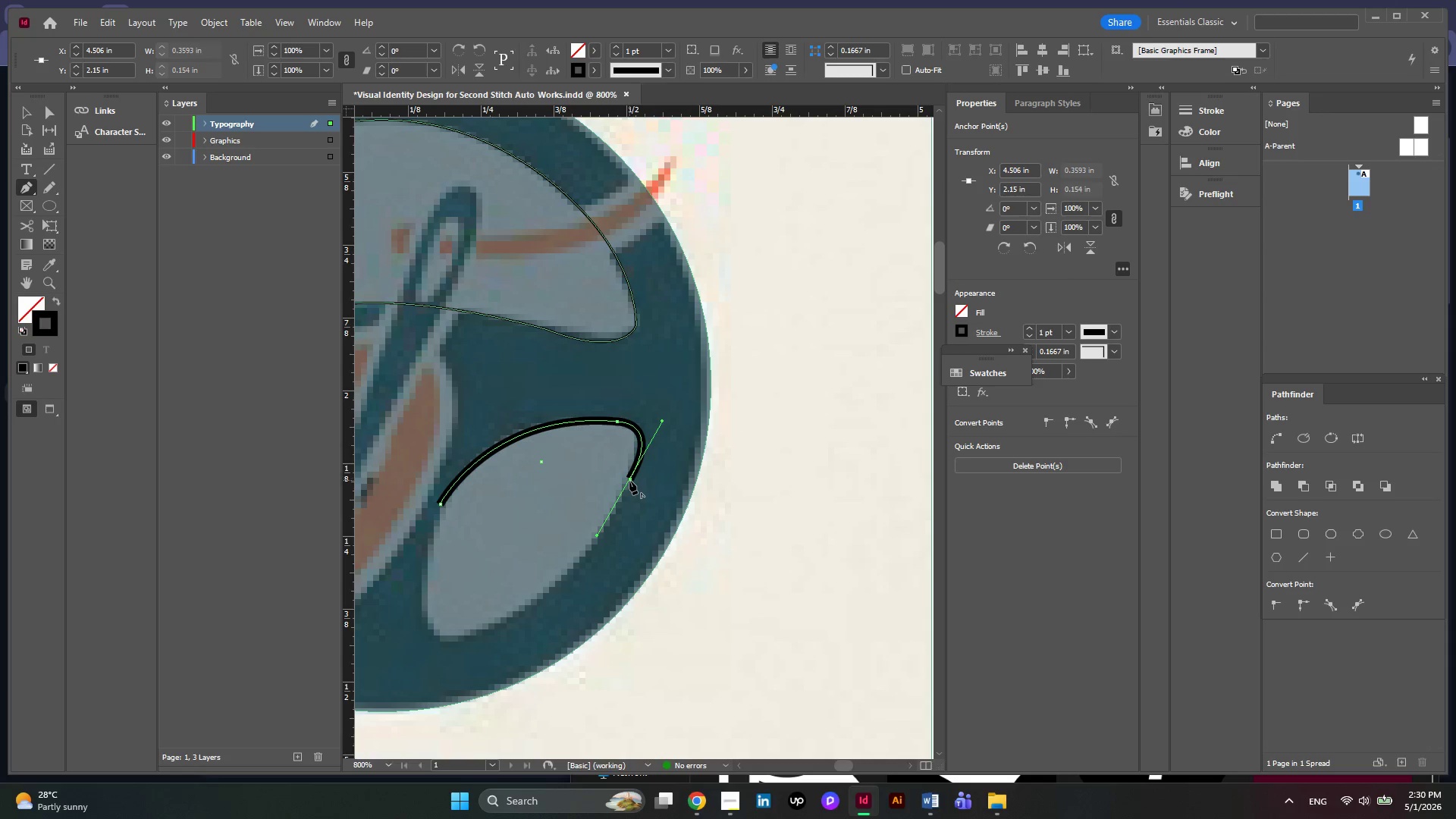 
left_click([629, 481])
 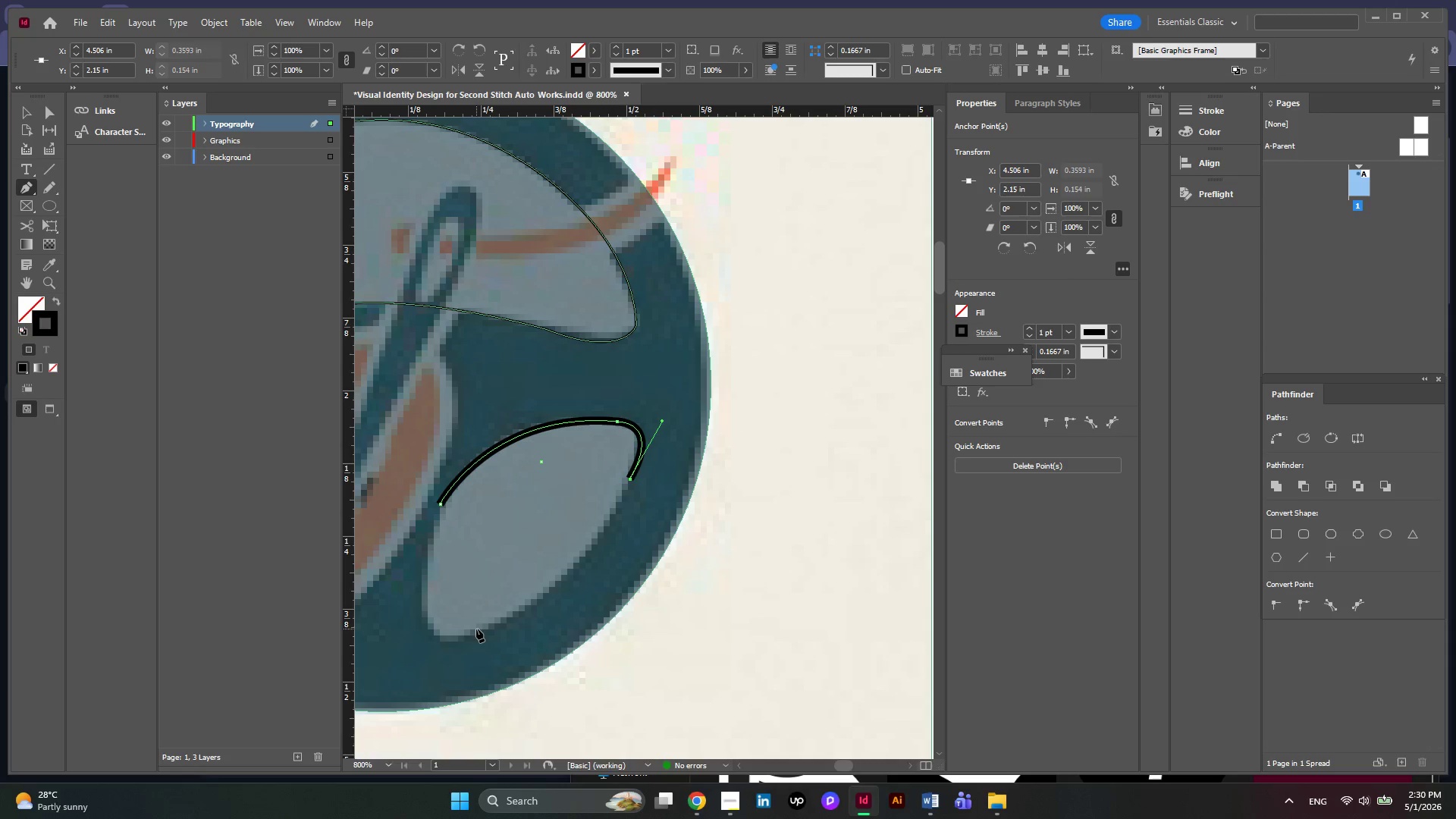 
left_click_drag(start_coordinate=[476, 631], to_coordinate=[375, 659])
 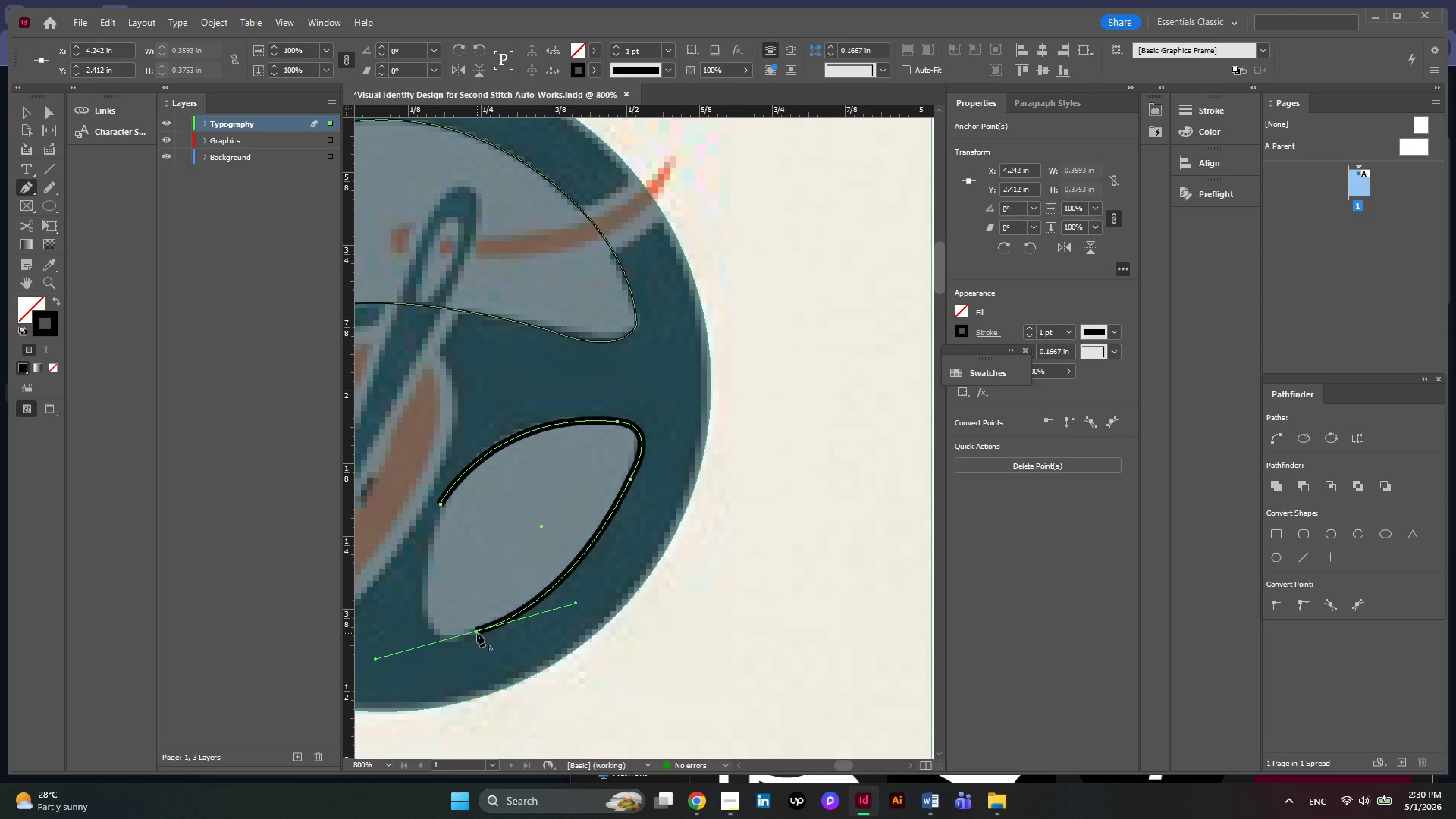 
left_click([477, 633])
 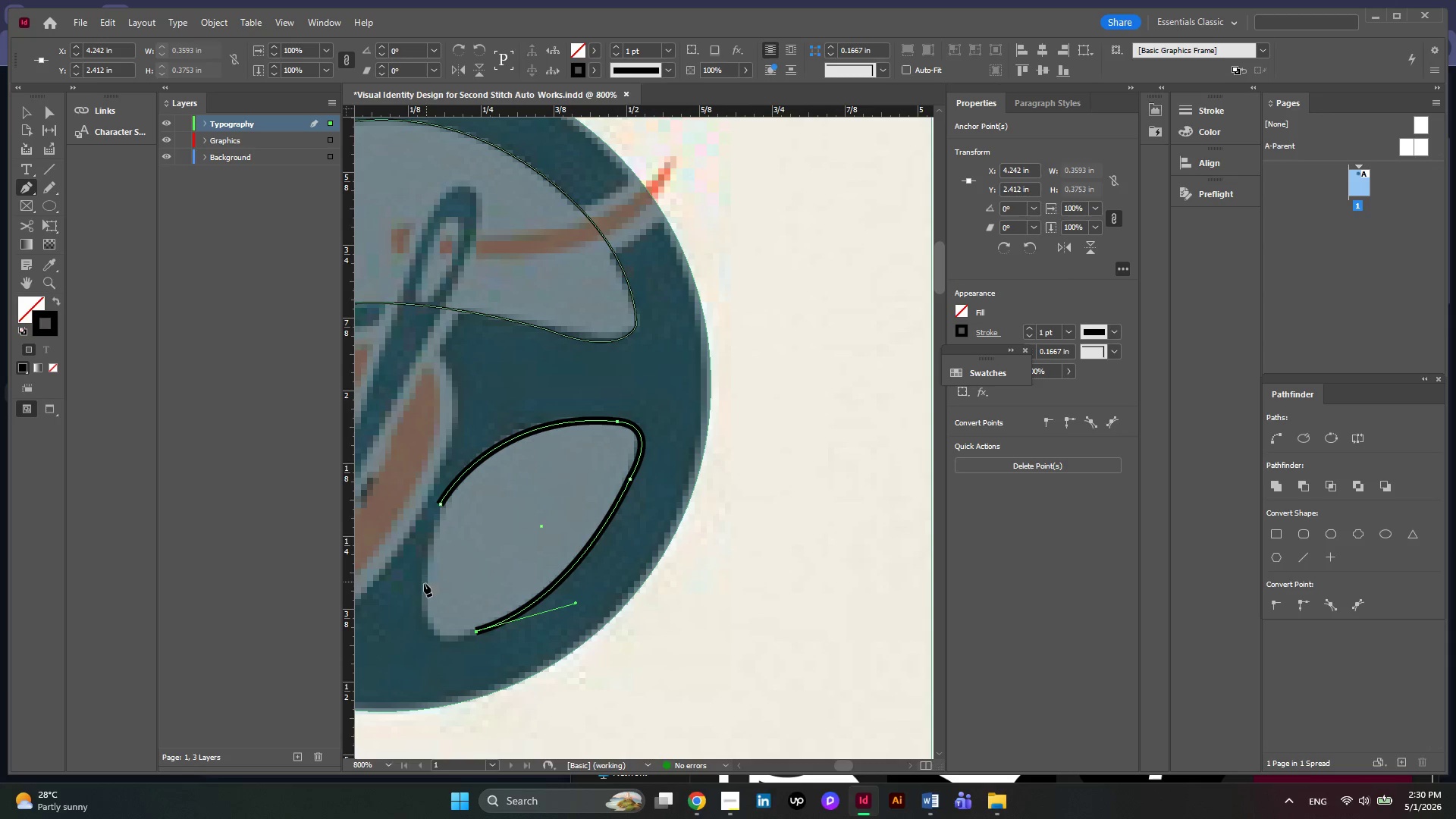 
left_click_drag(start_coordinate=[422, 590], to_coordinate=[424, 526])
 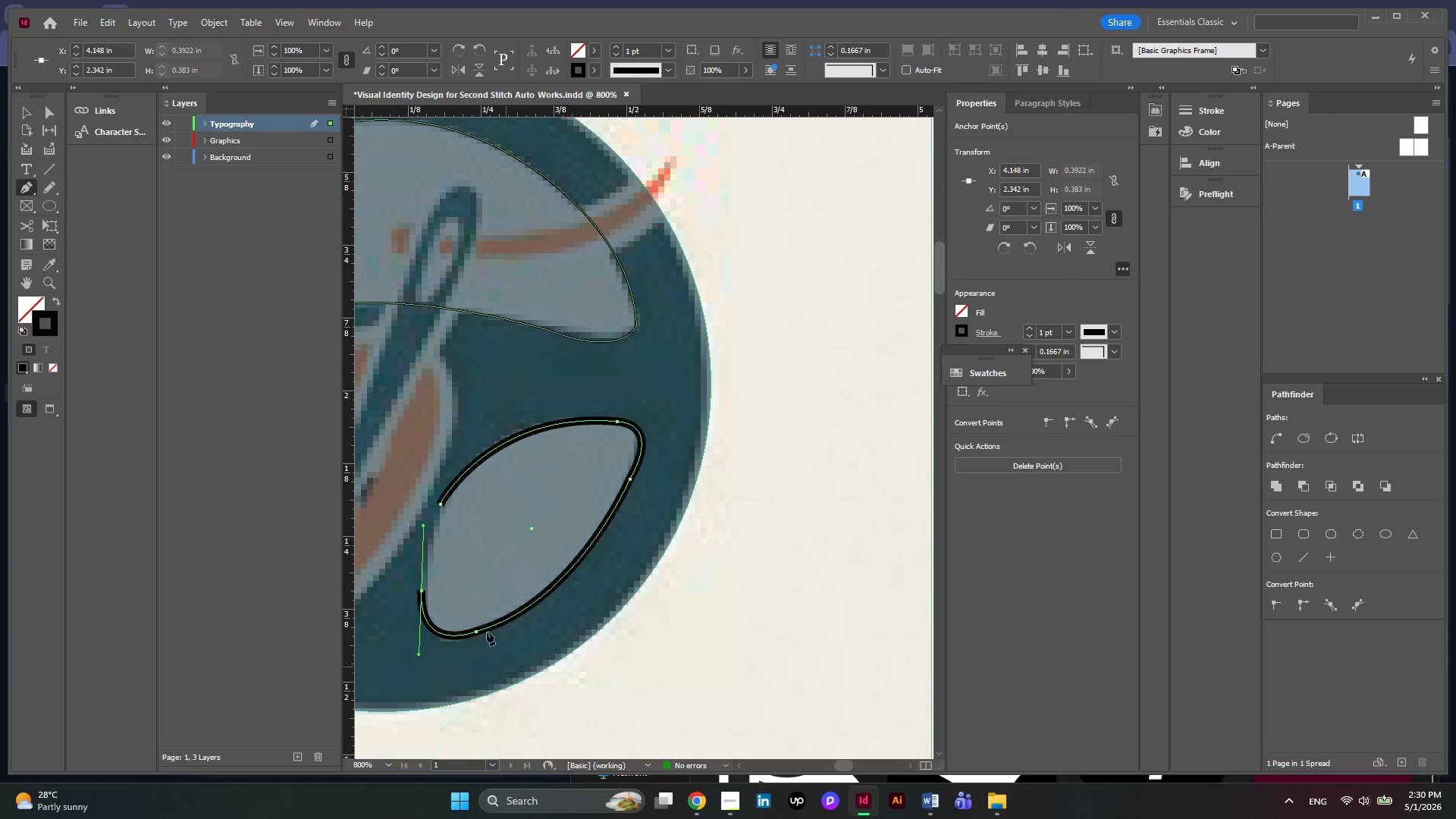 
key(Alt+AltLeft)
 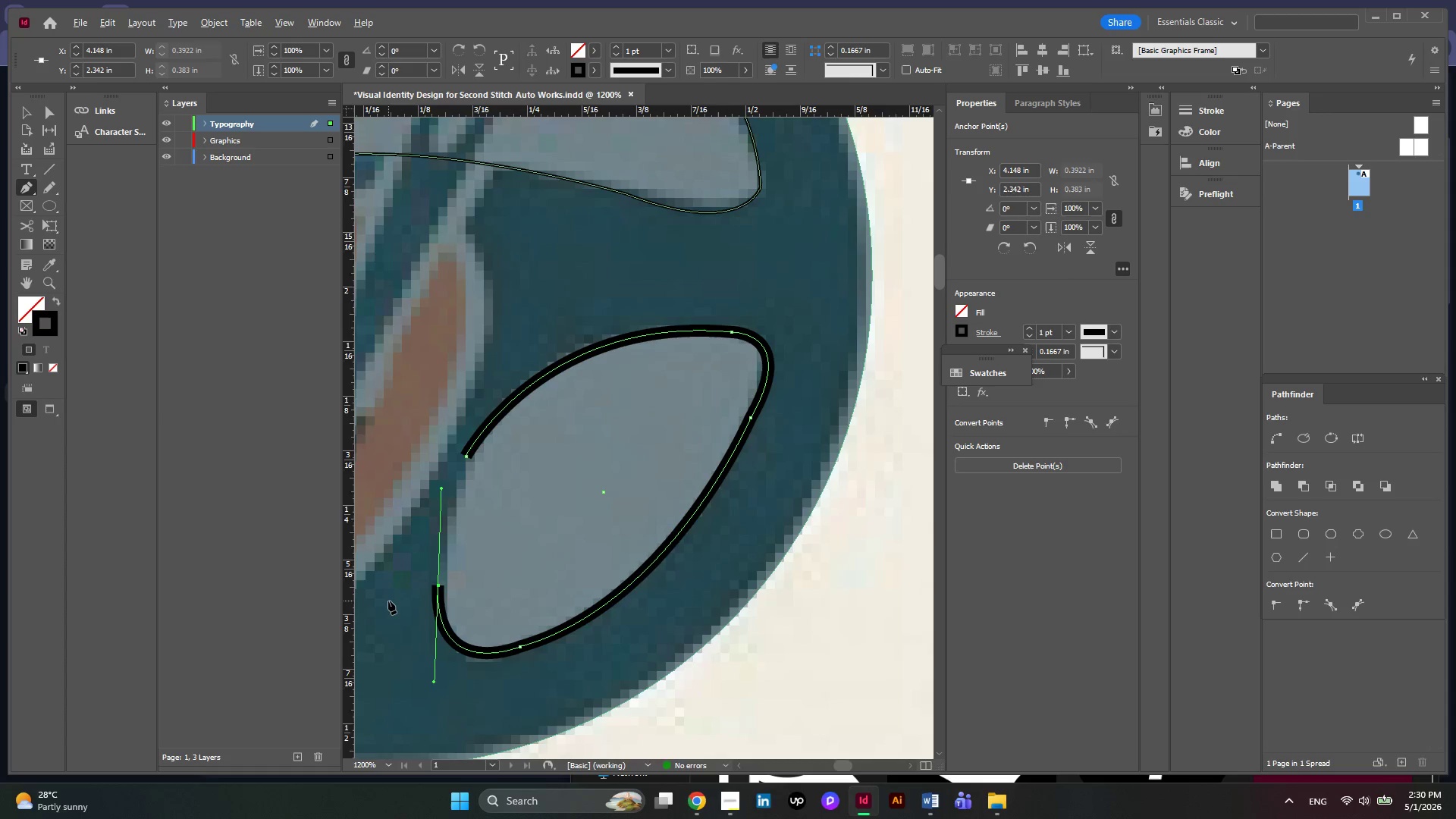 
scroll: coordinate [388, 601], scroll_direction: up, amount: 2.0
 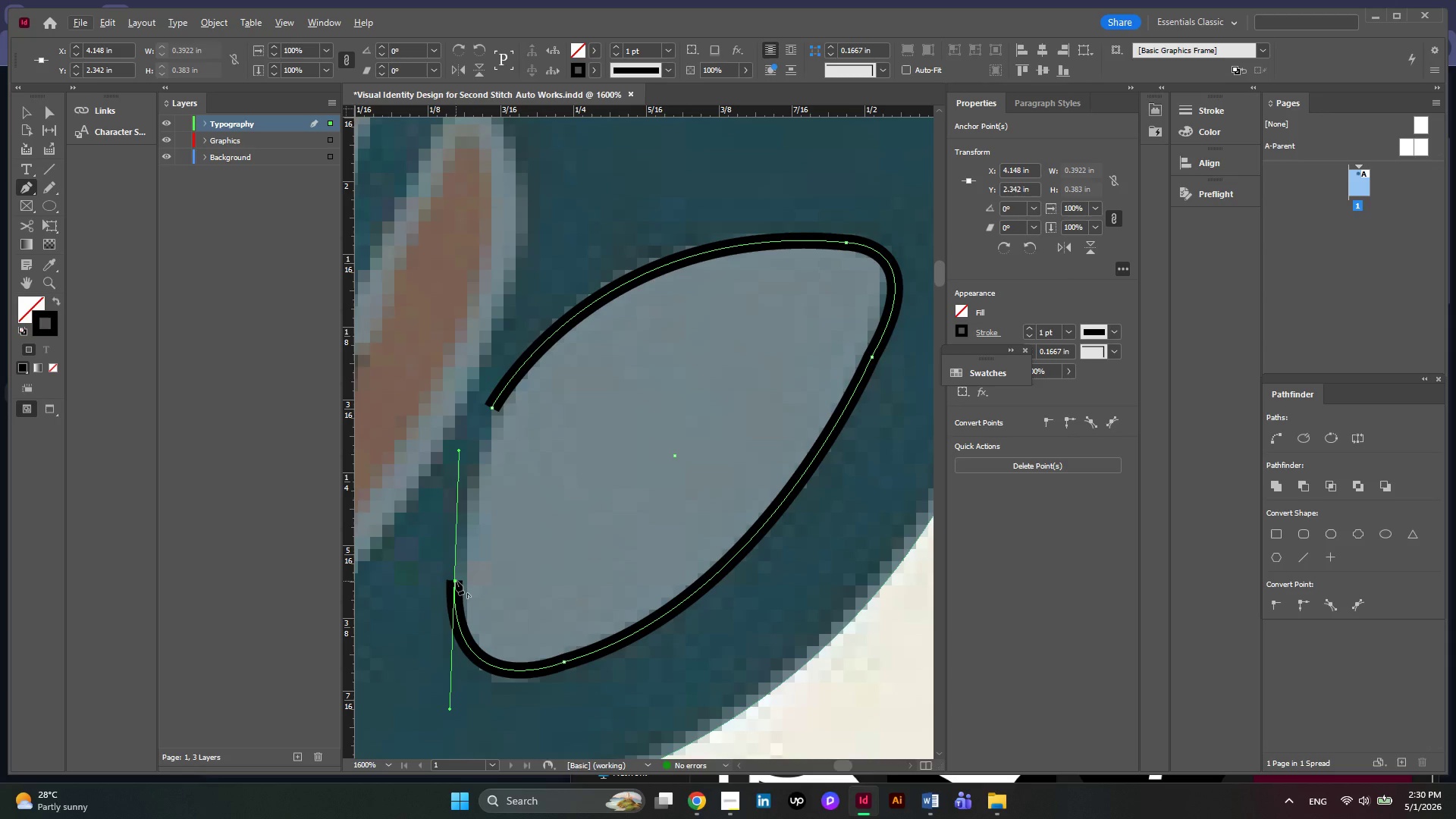 
left_click([453, 580])
 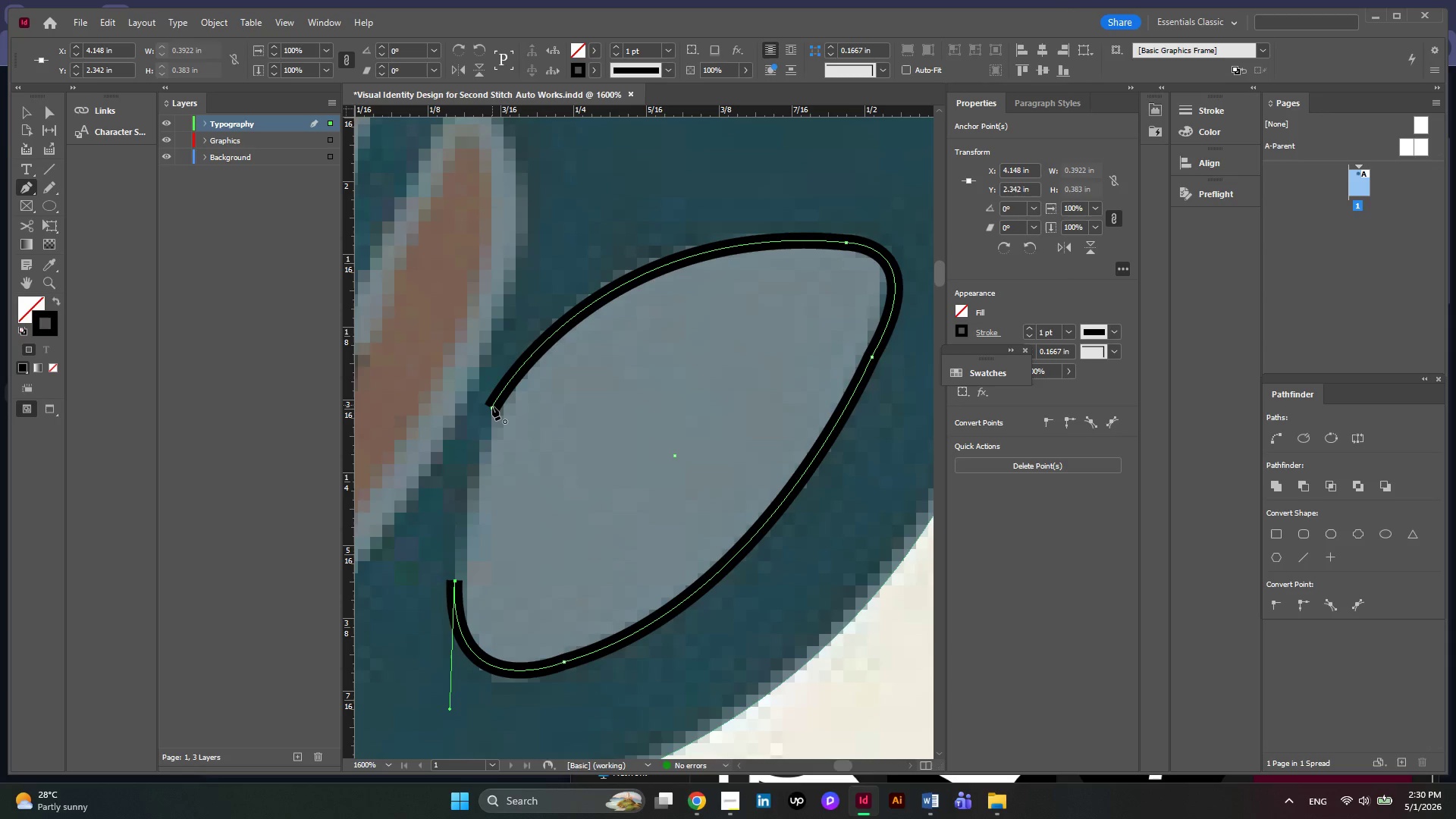 
left_click_drag(start_coordinate=[492, 407], to_coordinate=[449, 518])
 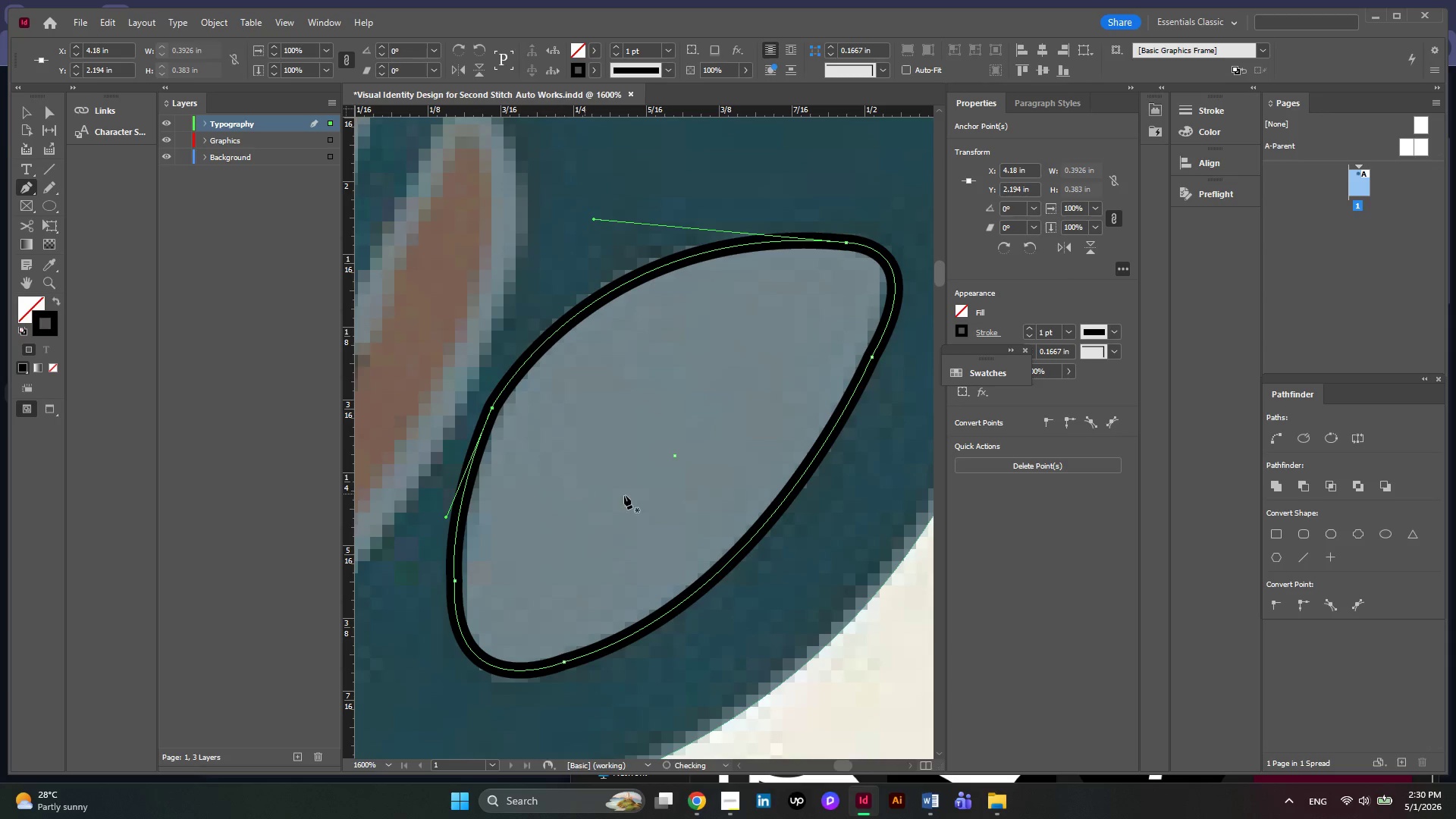 
key(Alt+AltLeft)
 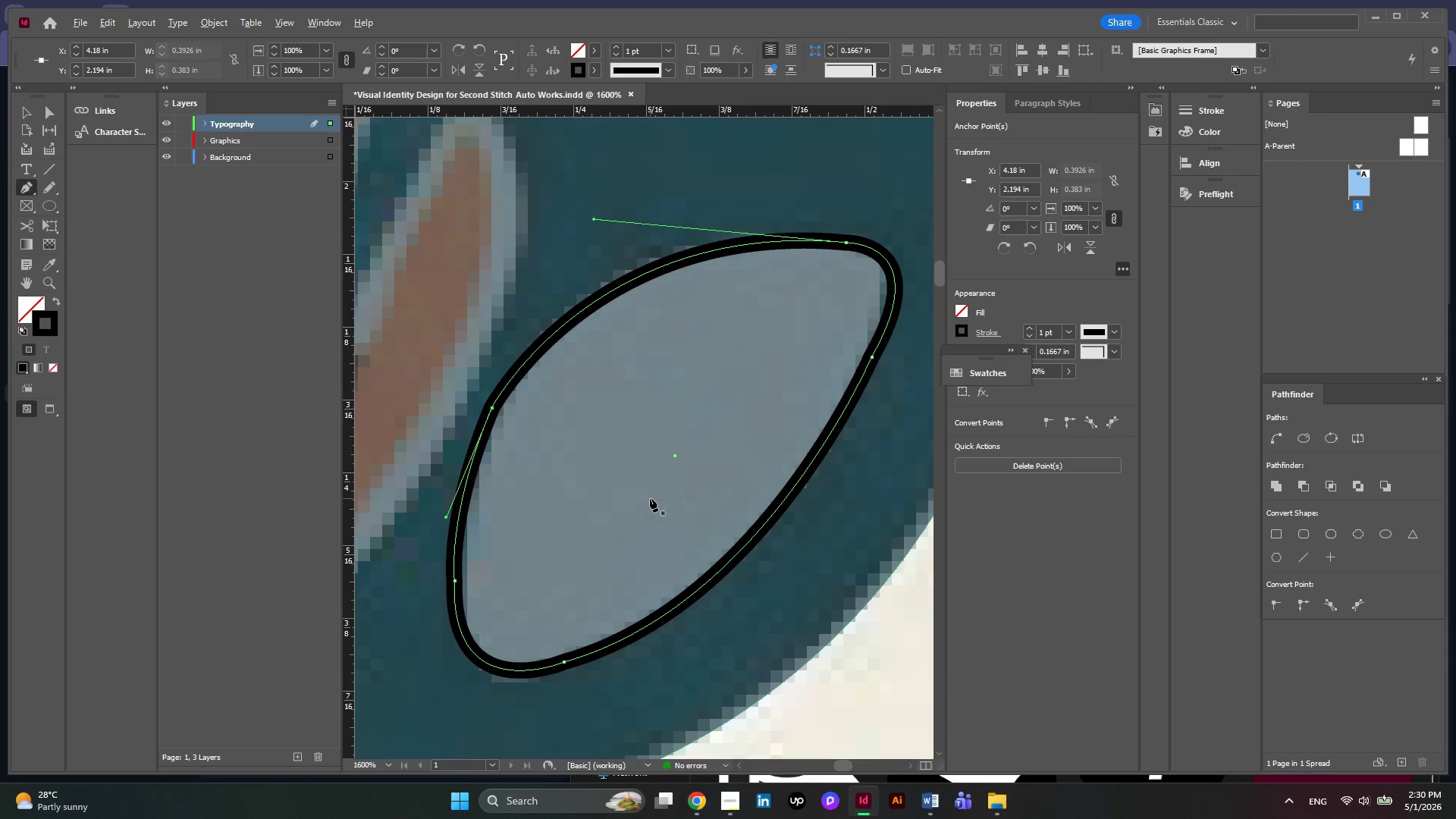 
scroll: coordinate [650, 498], scroll_direction: down, amount: 1.0
 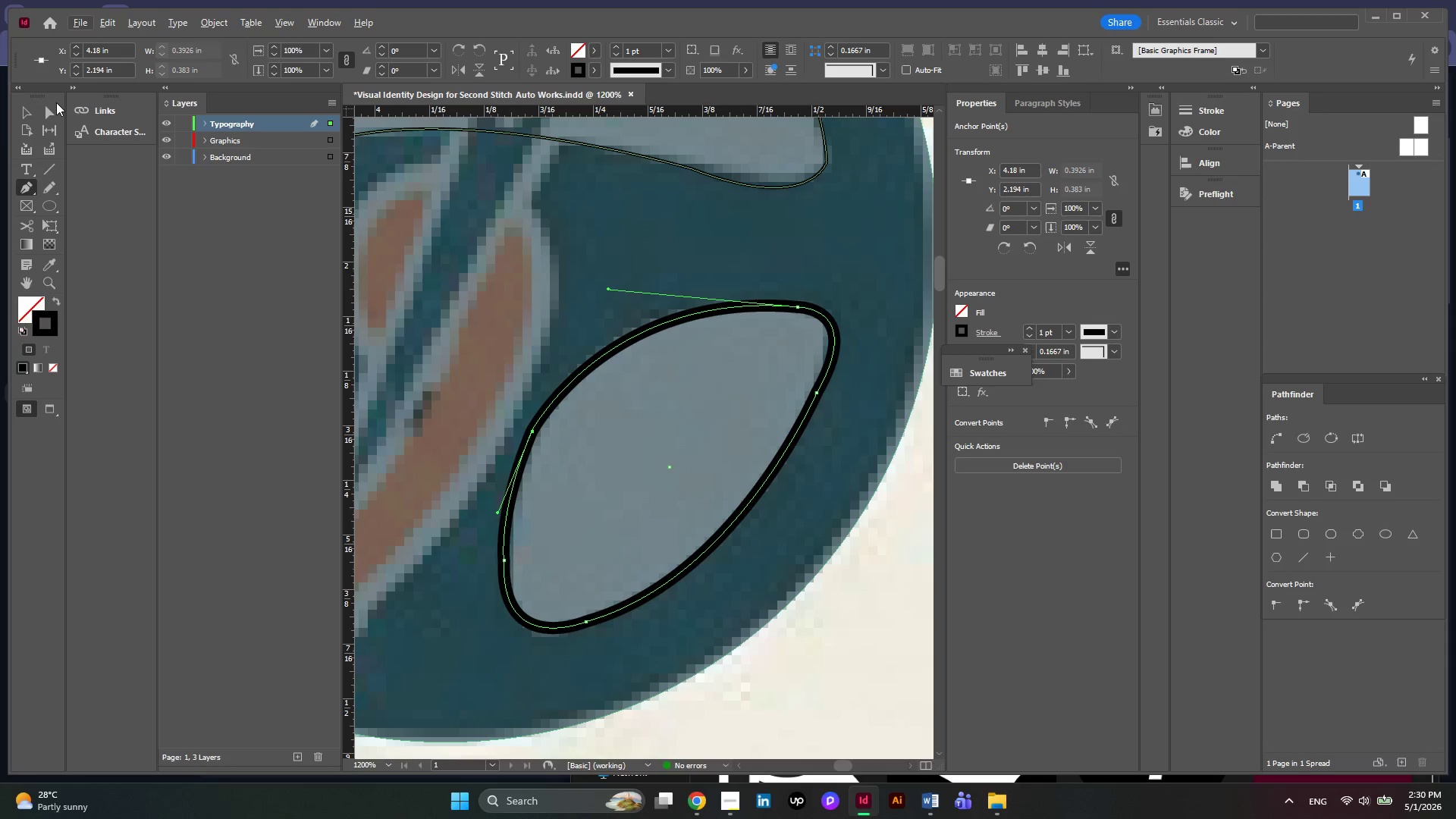 
double_click([53, 110])
 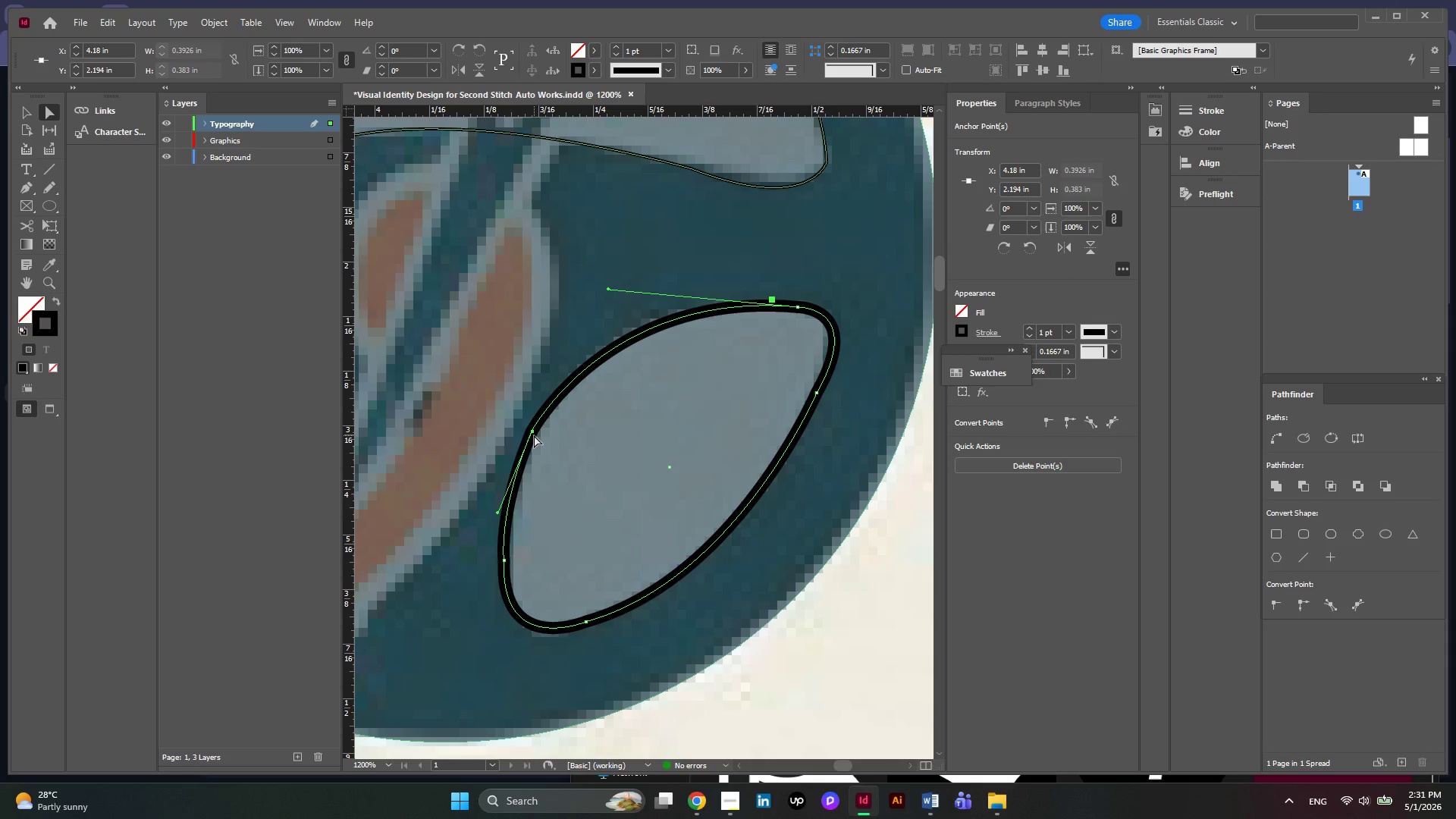 
left_click([533, 431])
 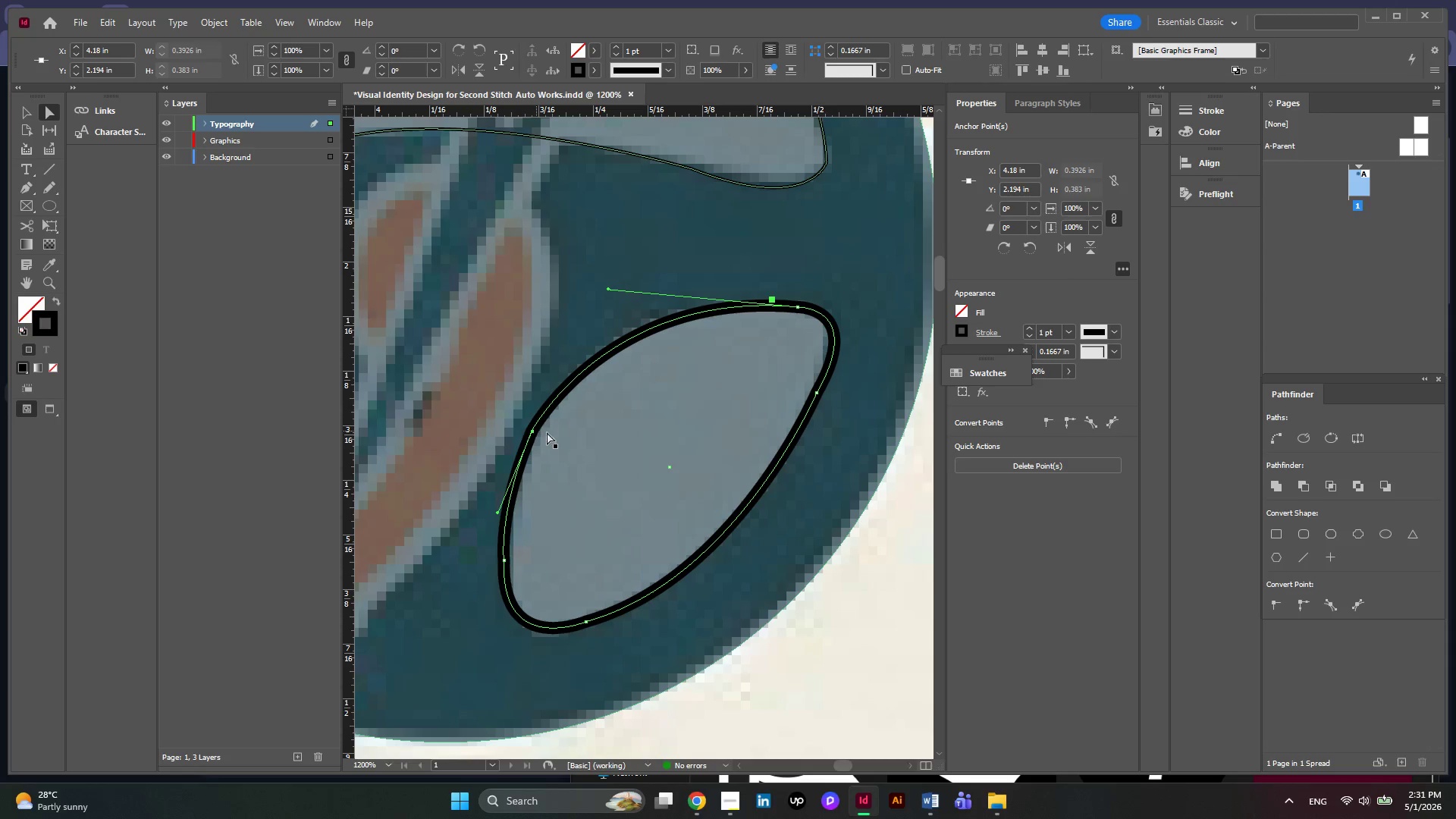 
key(Alt+AltLeft)
 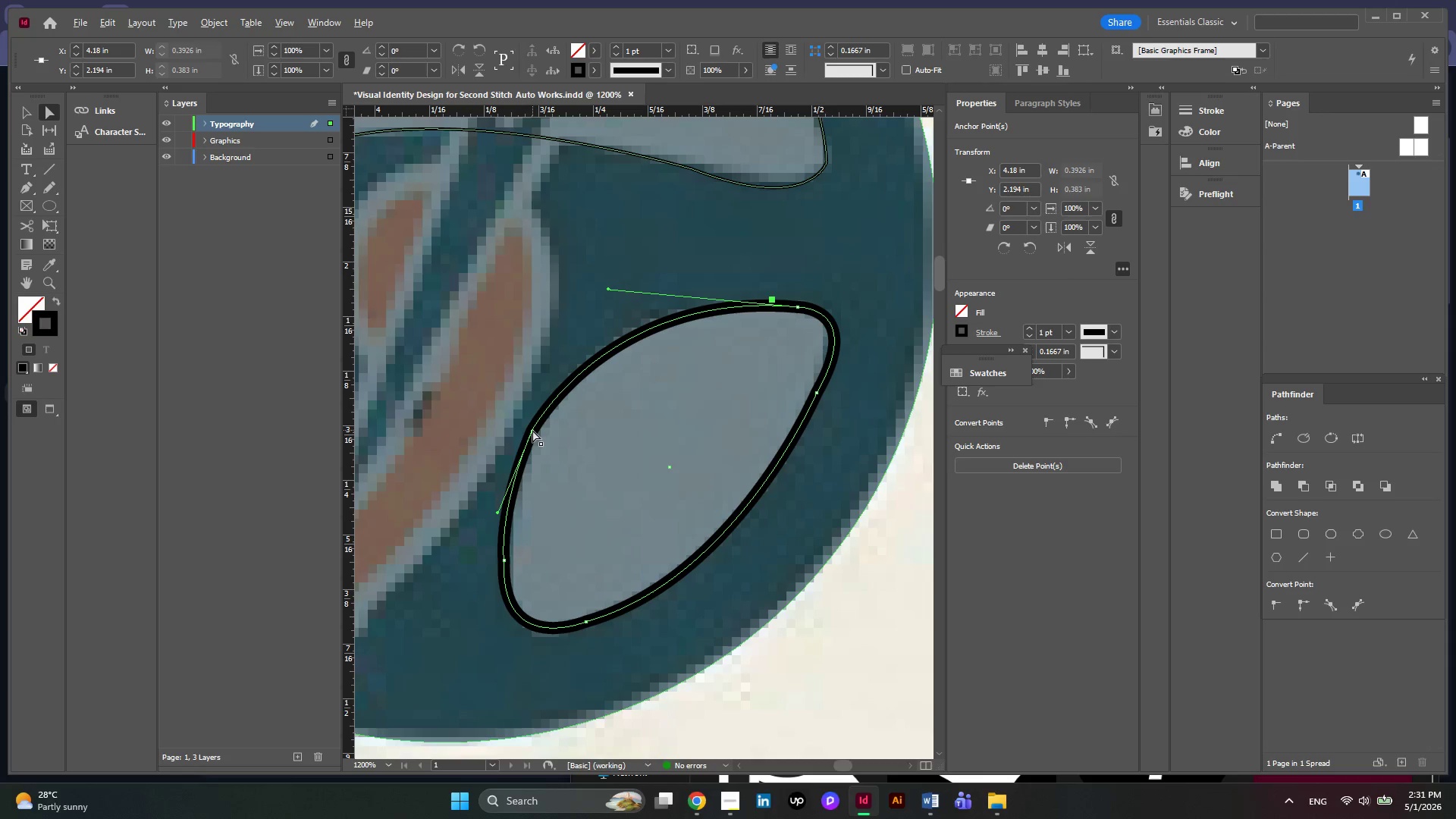 
scroll: coordinate [532, 430], scroll_direction: up, amount: 1.0
 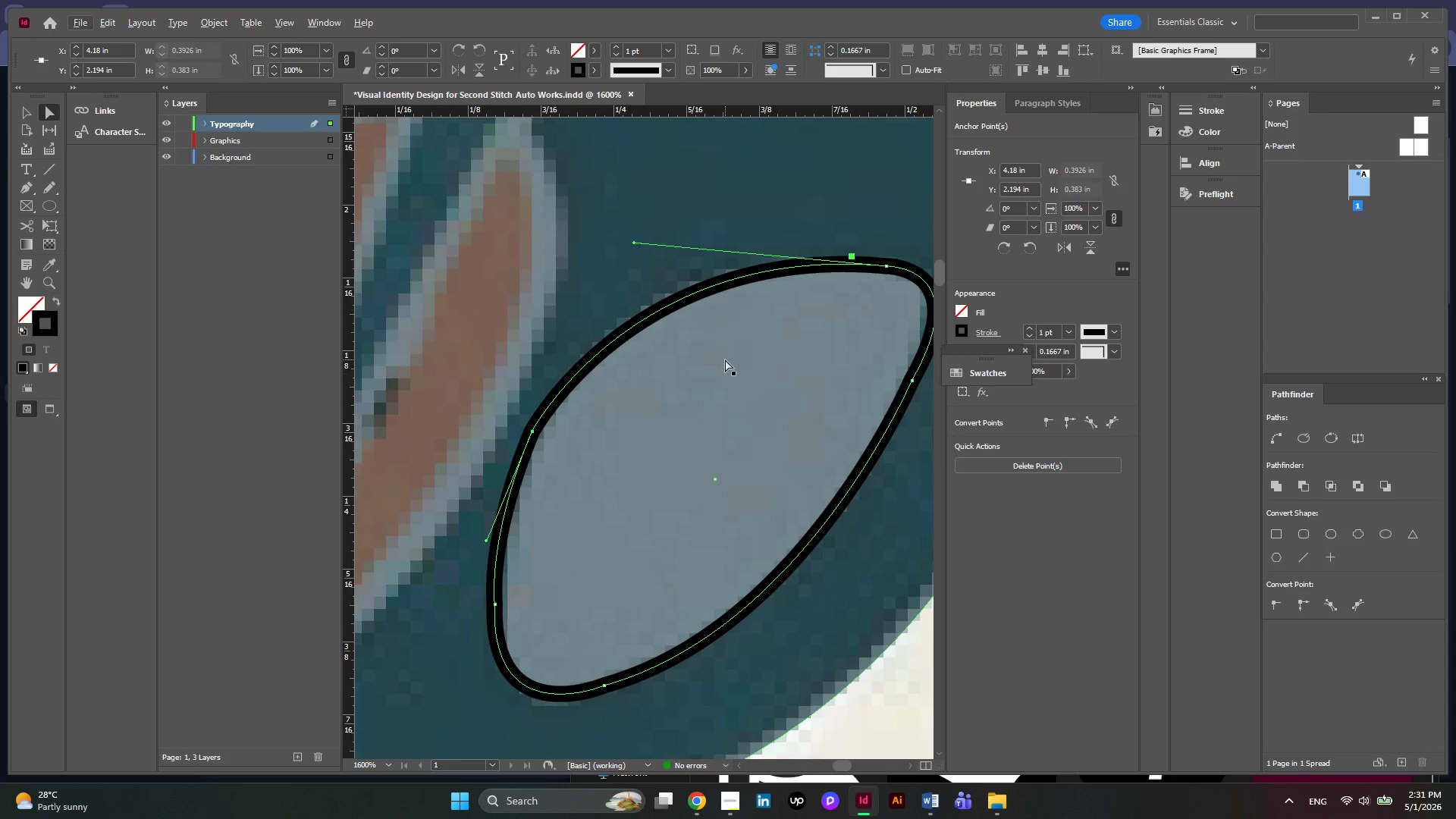 
key(Alt+AltLeft)
 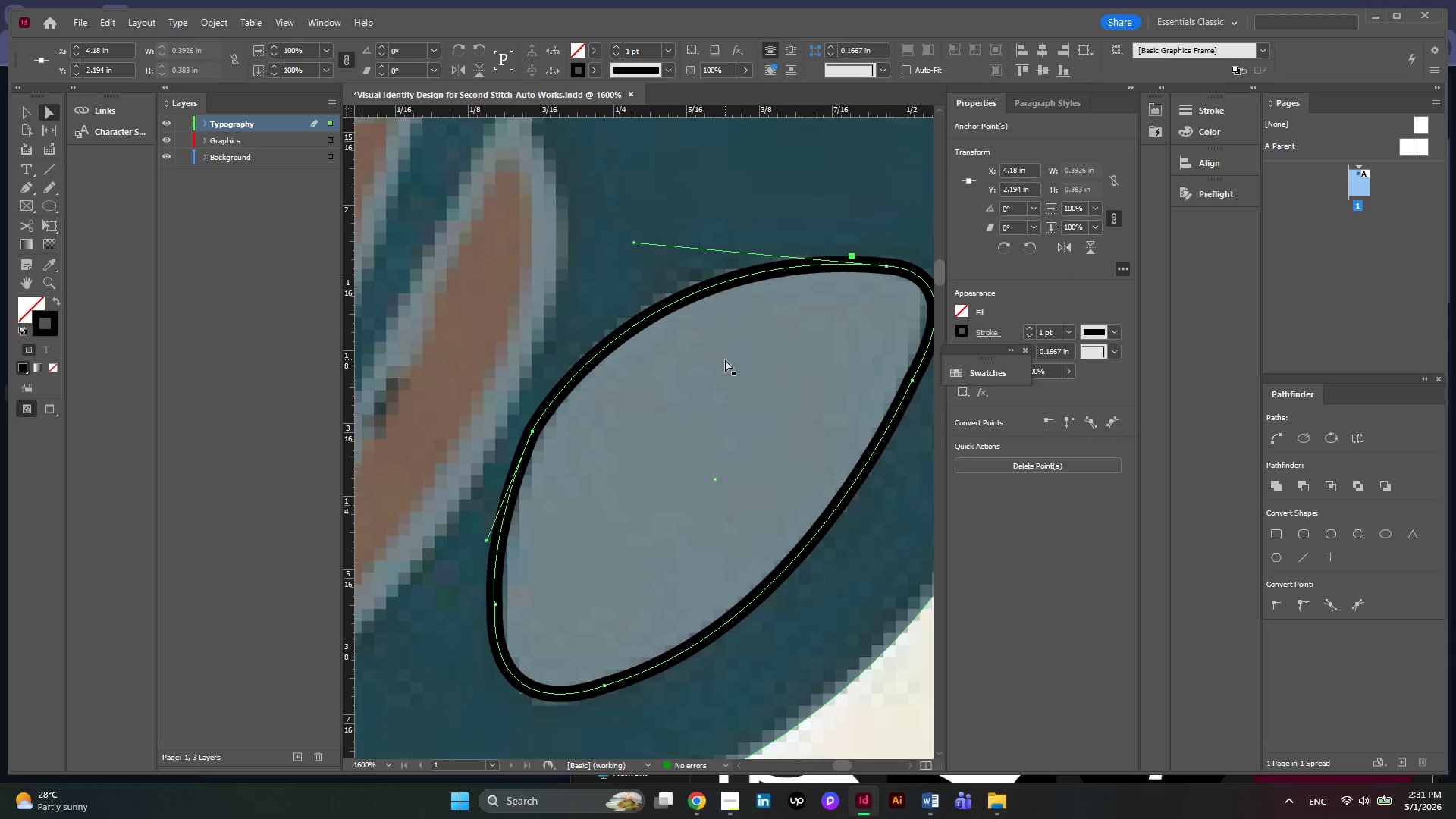 
scroll: coordinate [725, 359], scroll_direction: down, amount: 1.0
 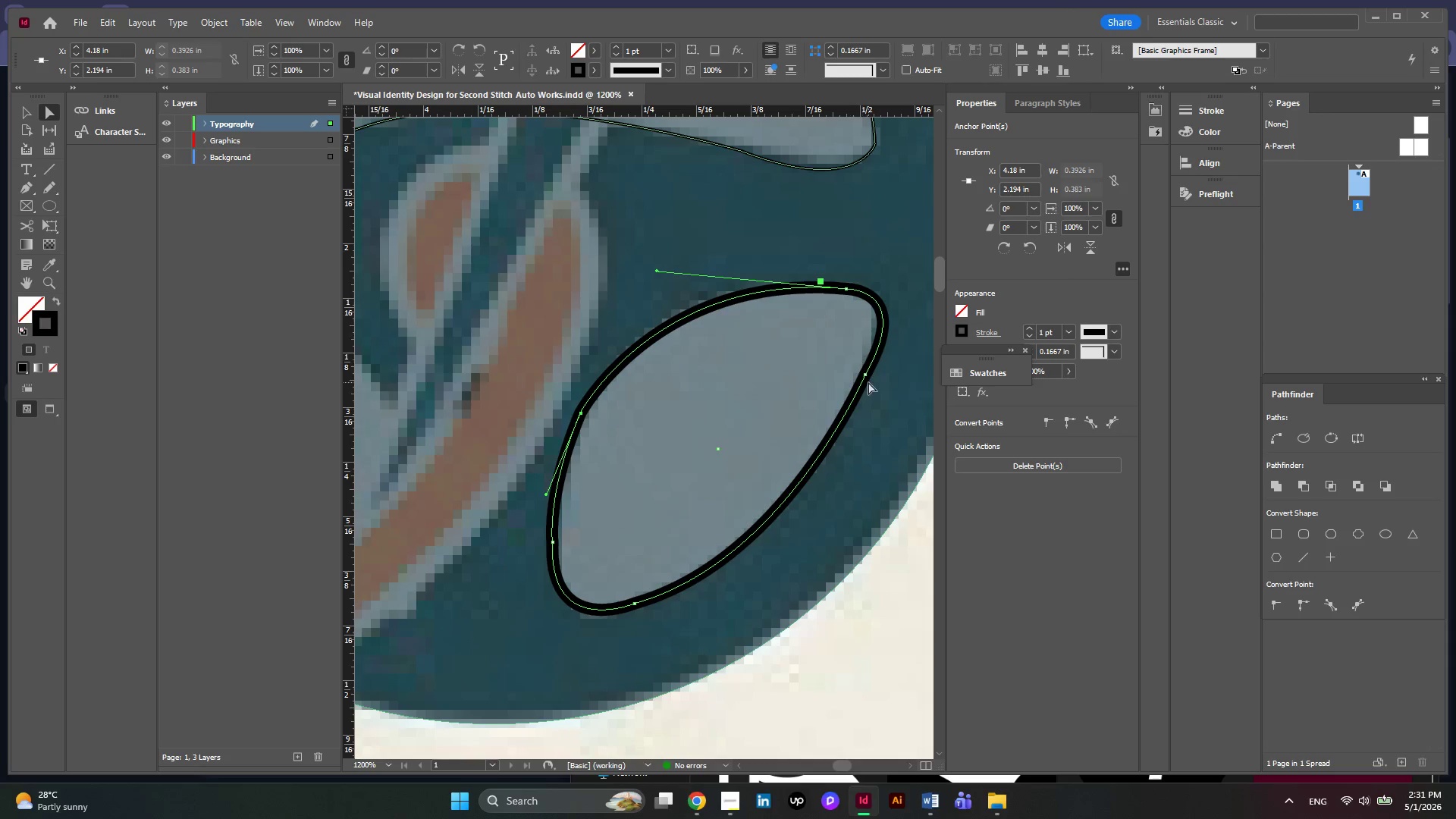 
left_click([864, 375])
 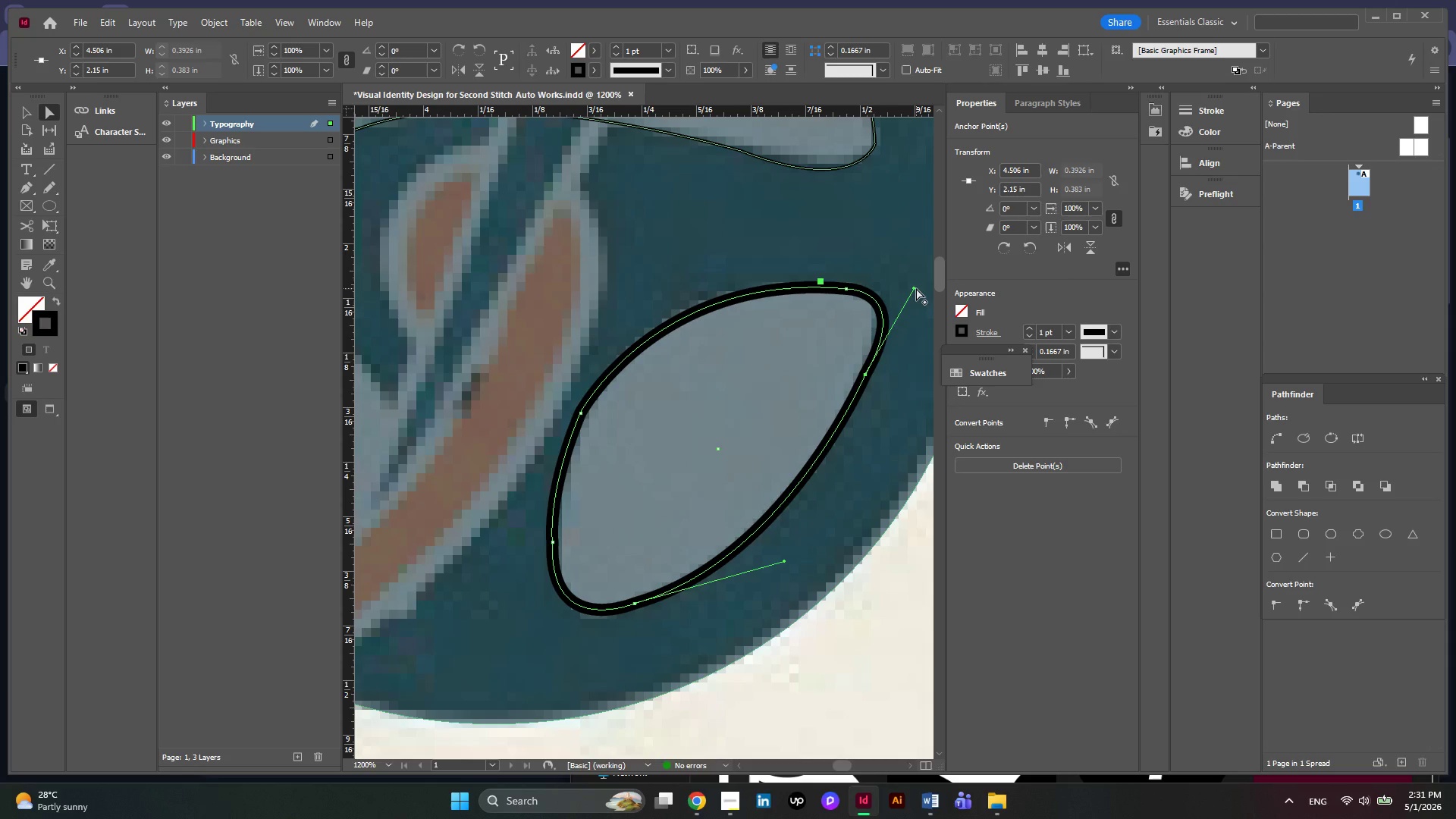 
wait(31.42)
 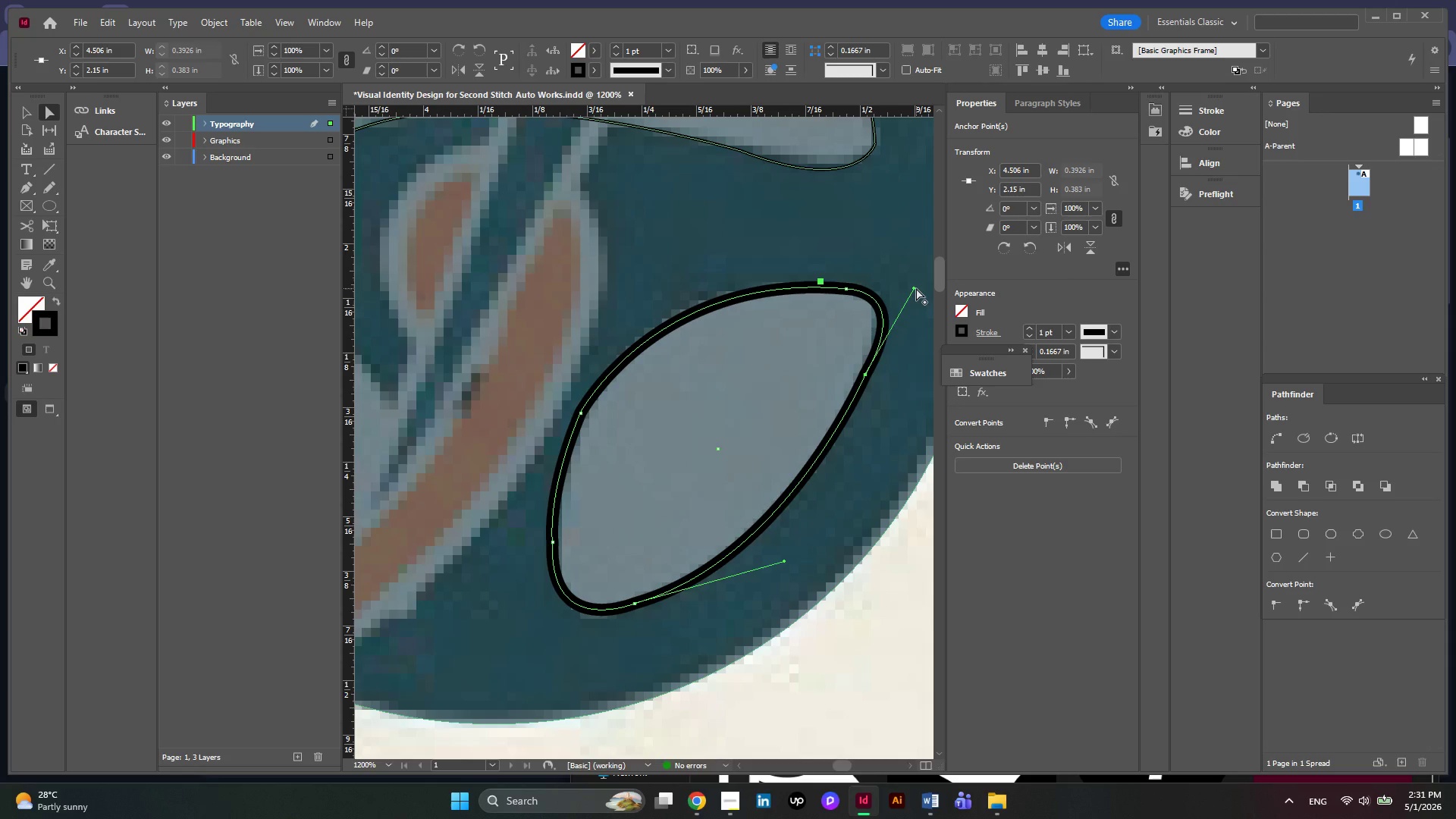 
hold_key(key=AltLeft, duration=0.44)
 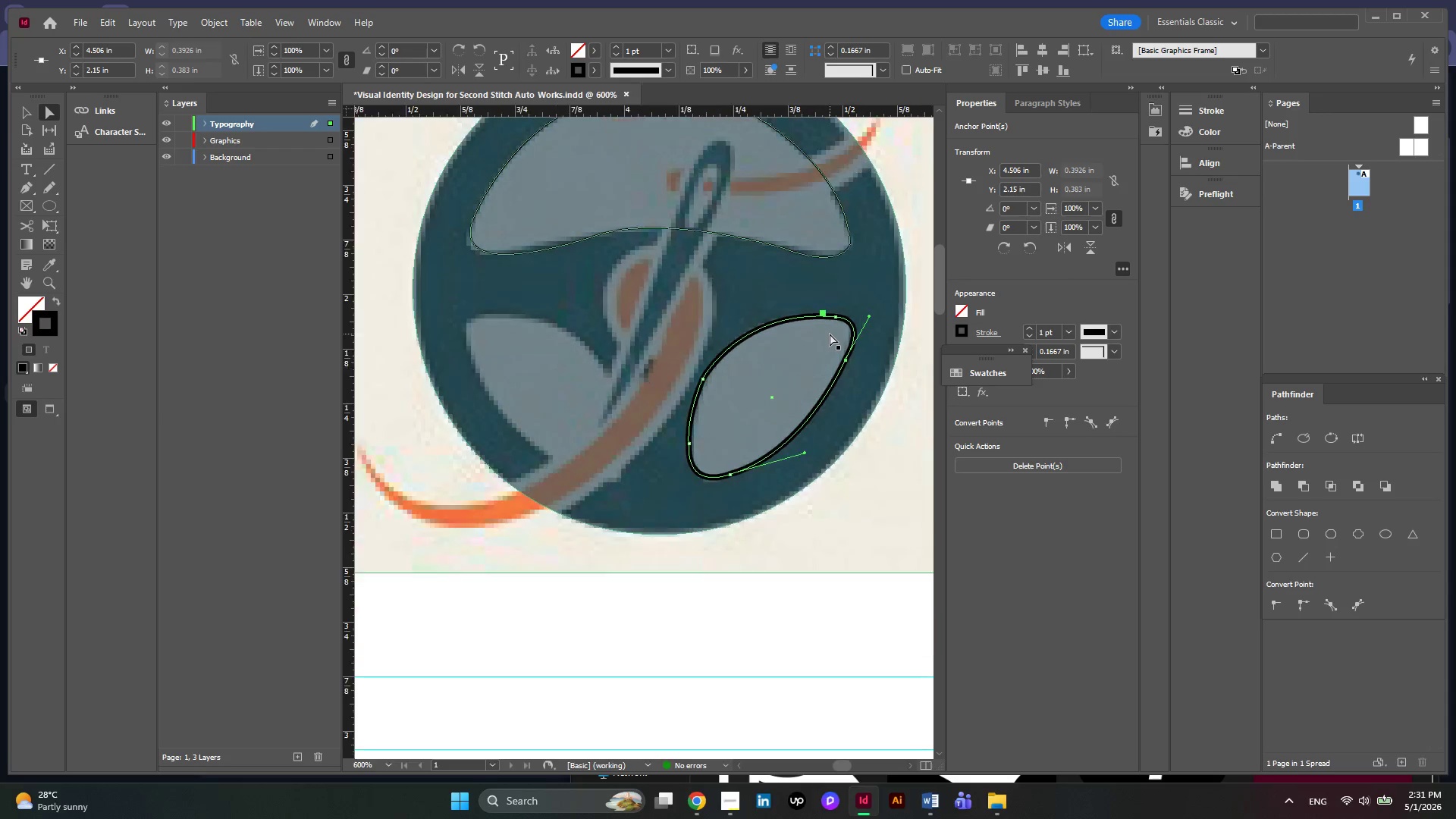 
hold_key(key=AltLeft, duration=0.33)
 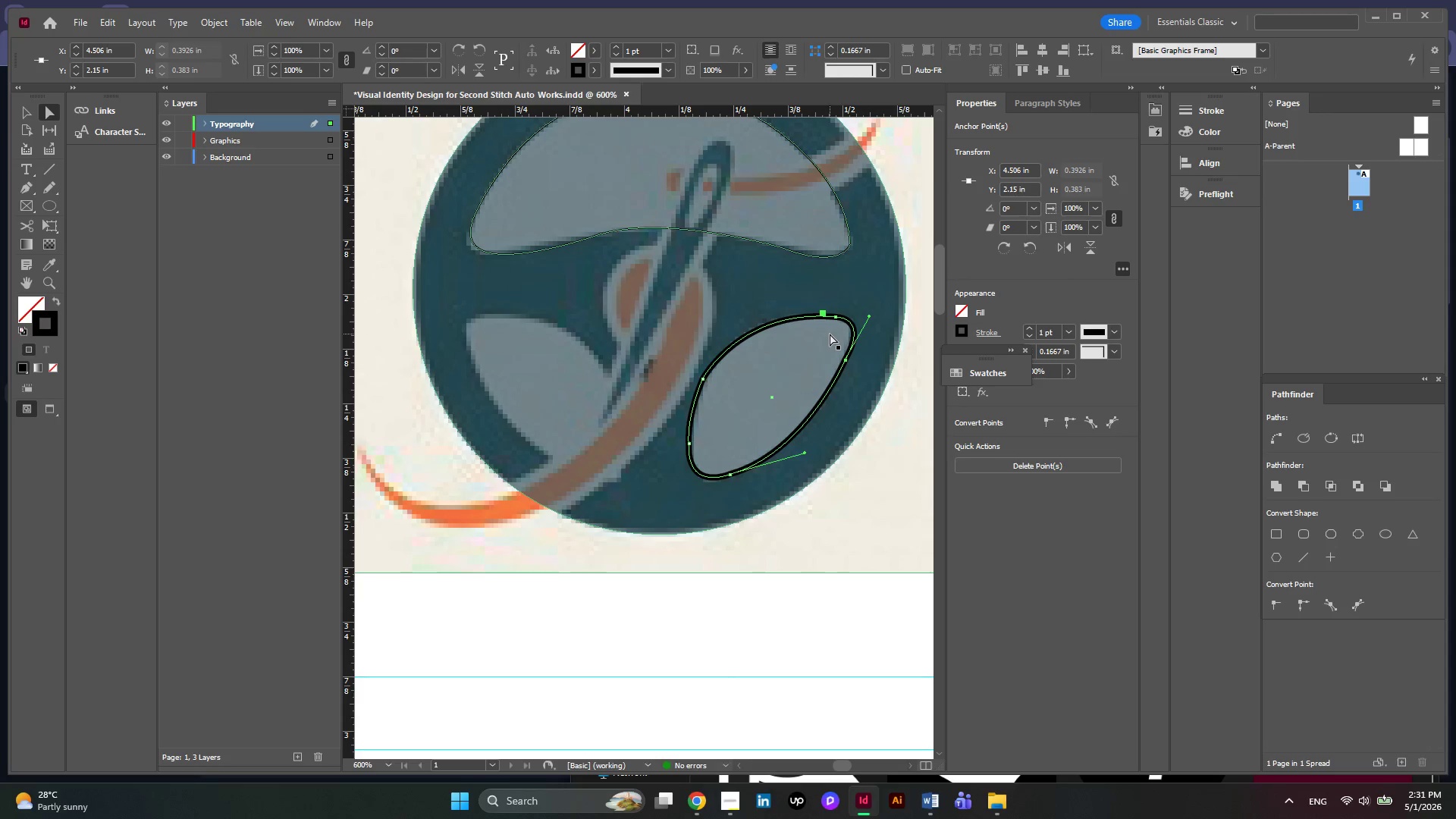 
key(Alt+AltLeft)
 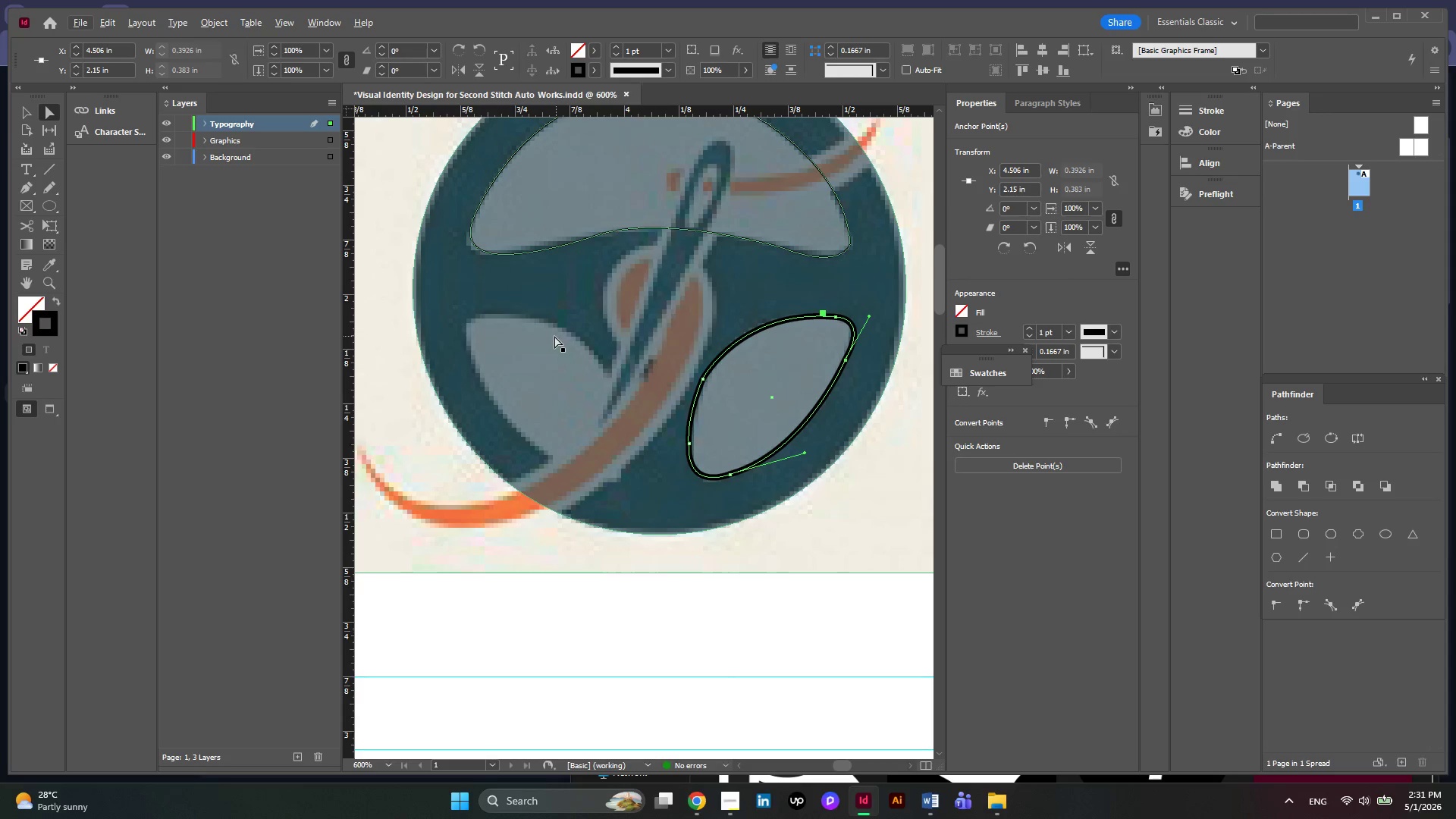 
scroll: coordinate [830, 334], scroll_direction: down, amount: 2.0
 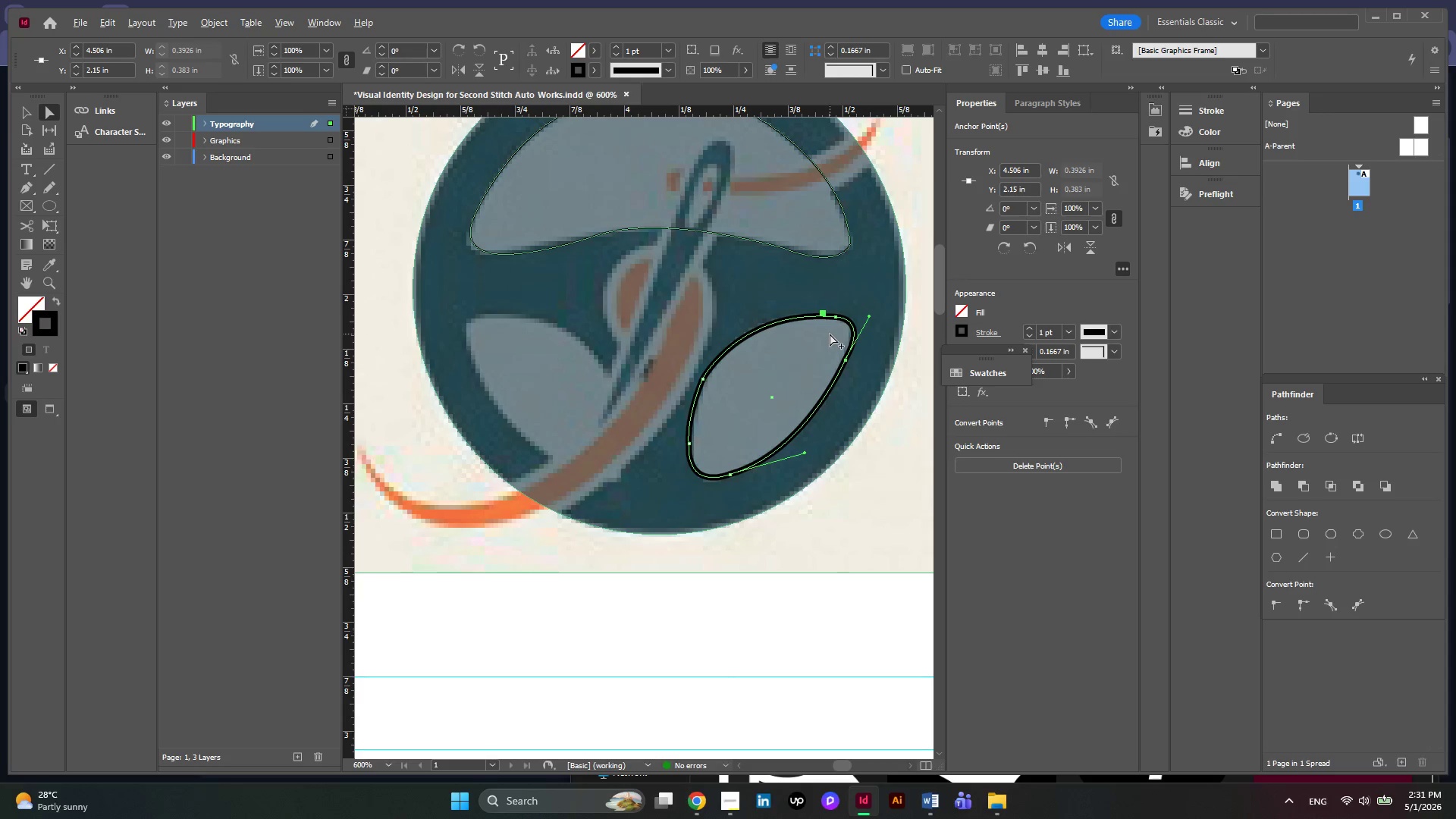 
hold_key(key=AltLeft, duration=0.7)
 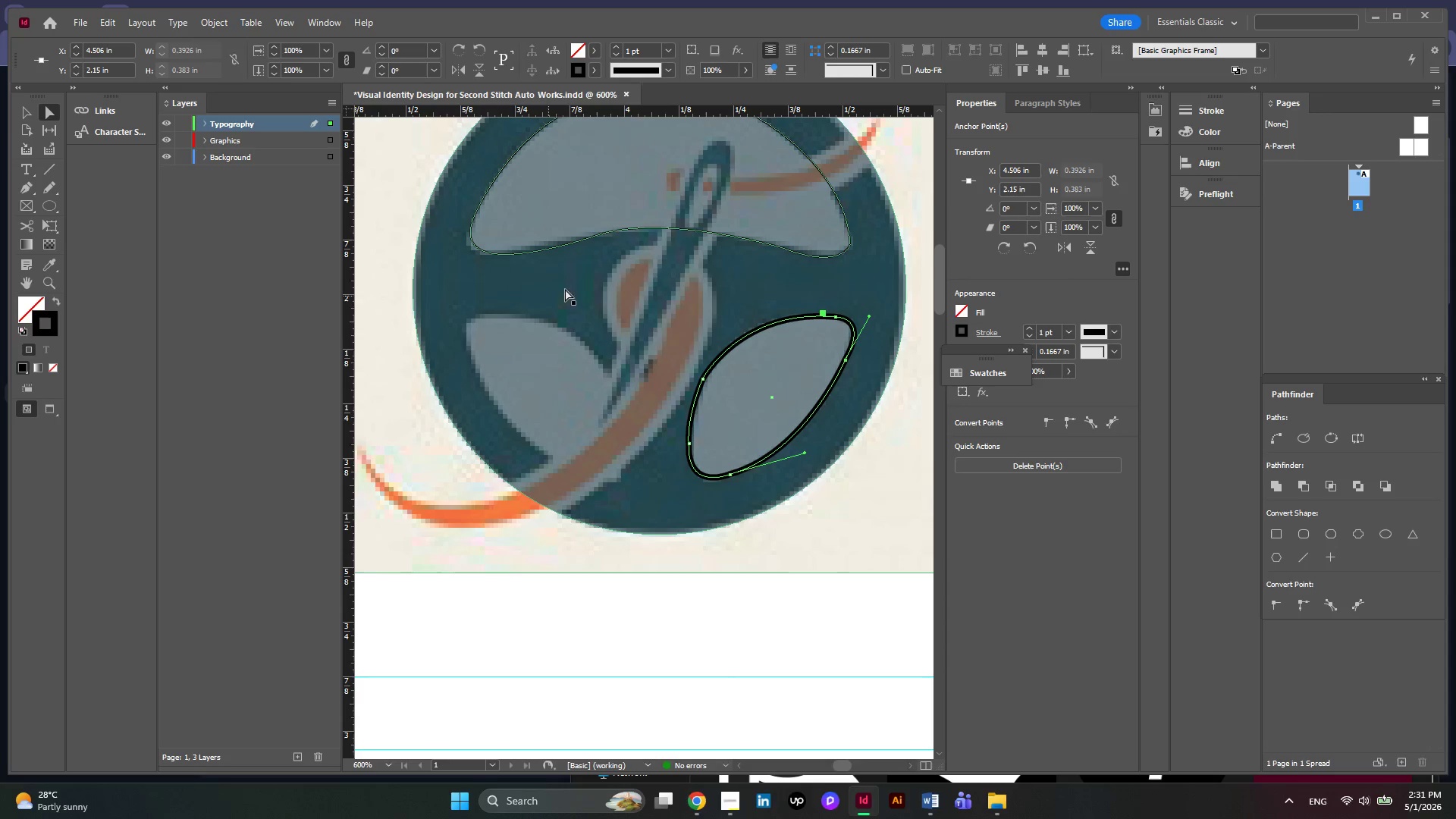 
scroll: coordinate [627, 291], scroll_direction: up, amount: 1.0
 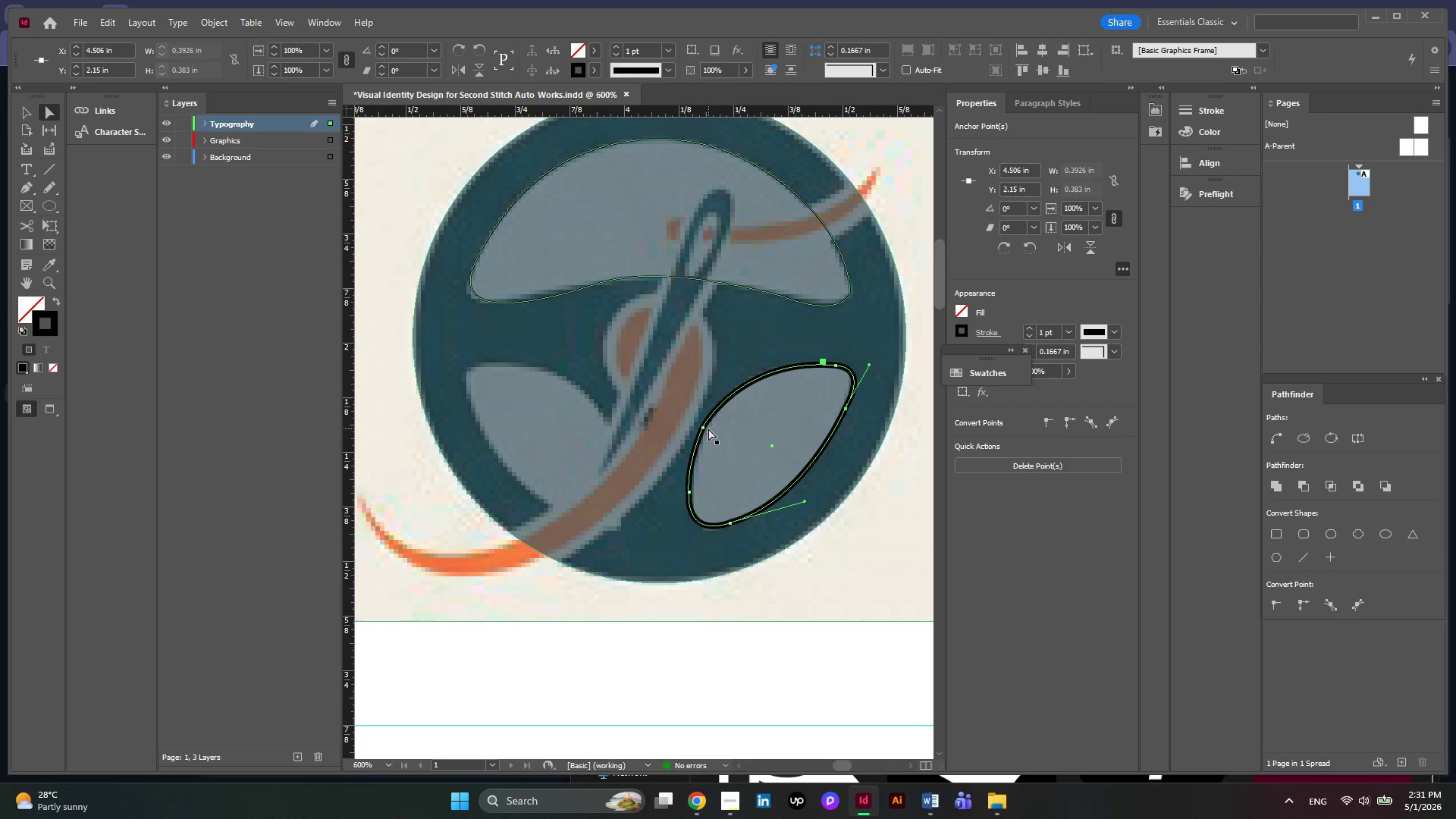 
wait(5.12)
 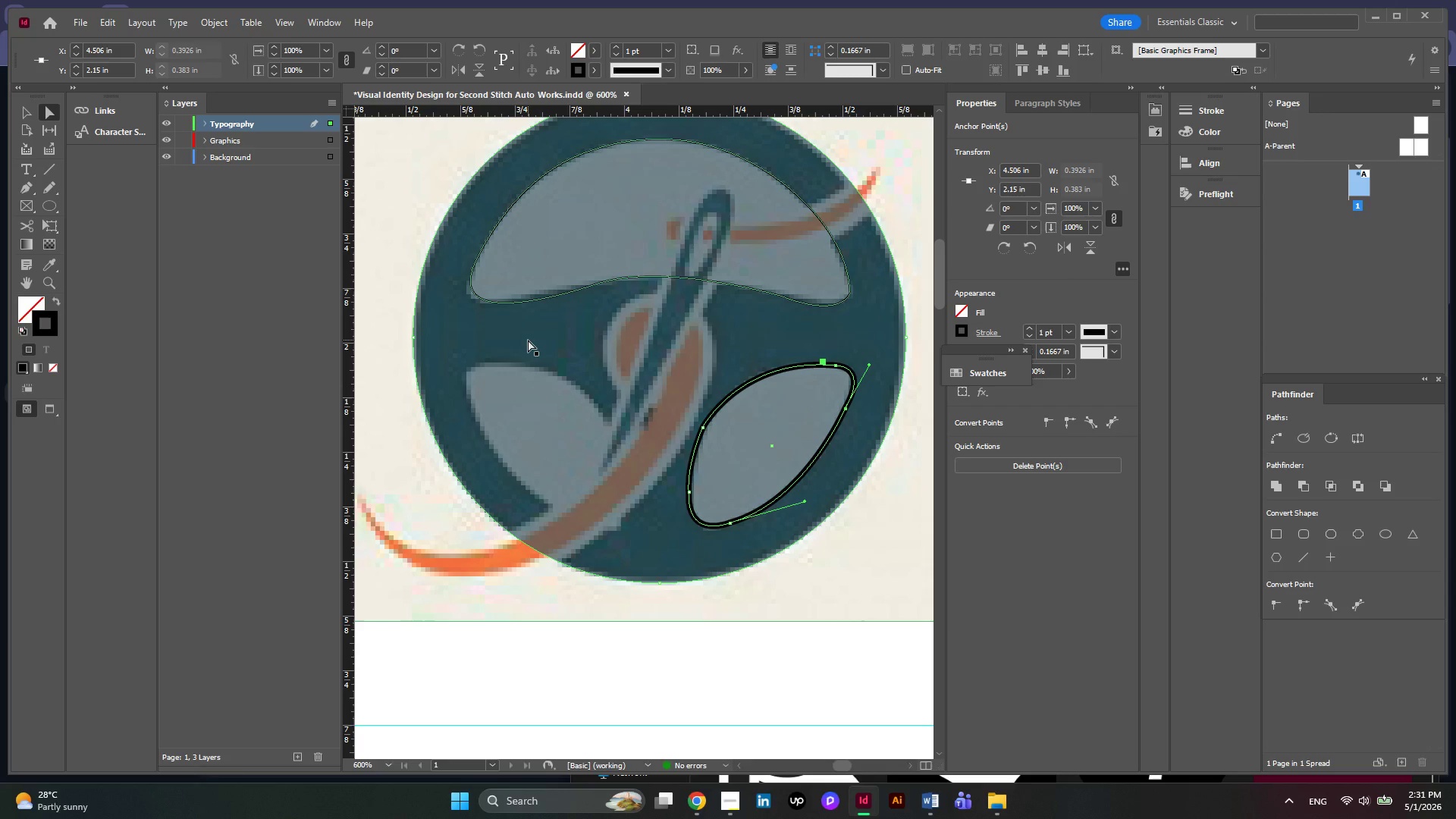 
left_click([704, 429])
 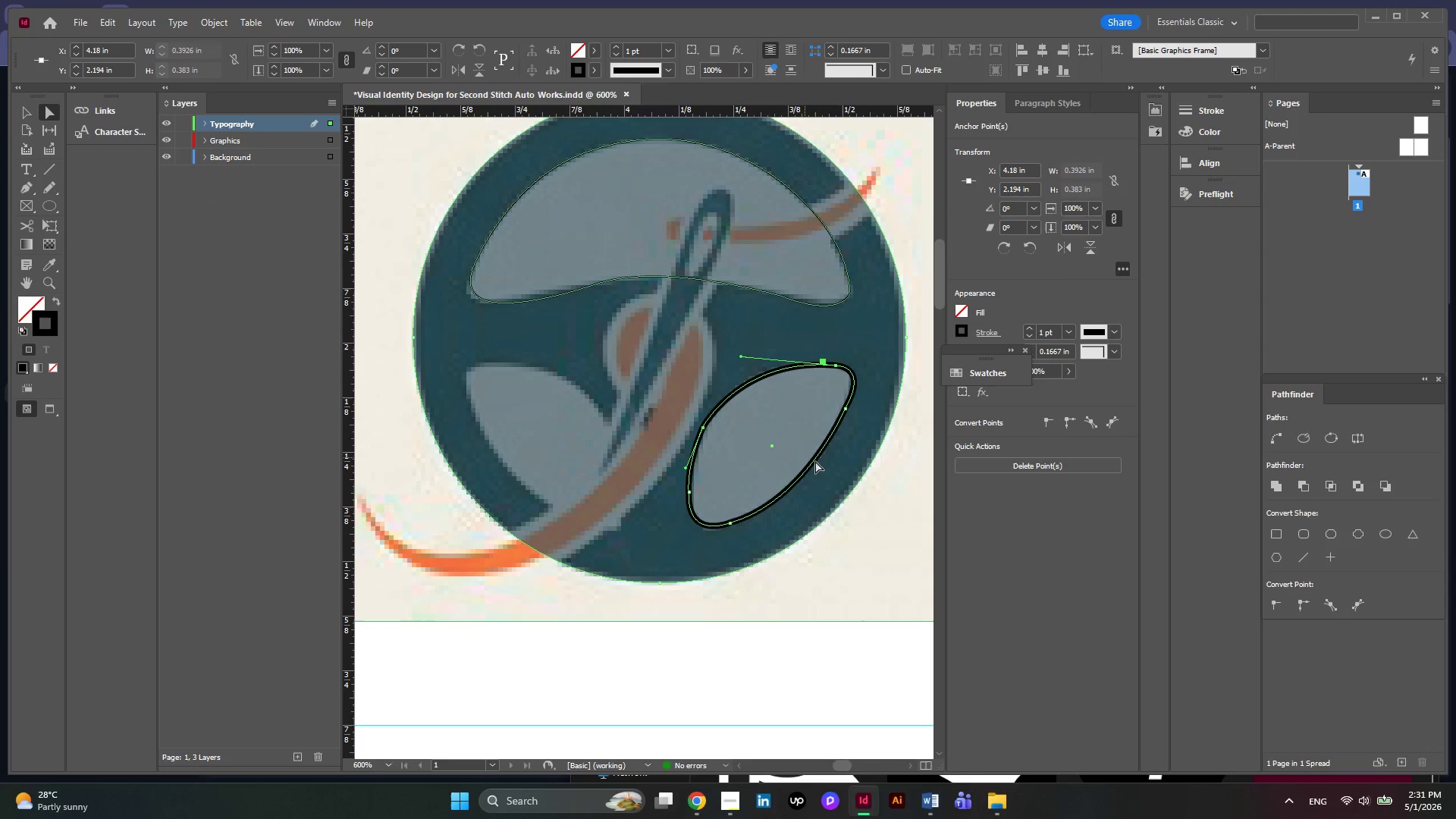 
left_click([703, 428])
 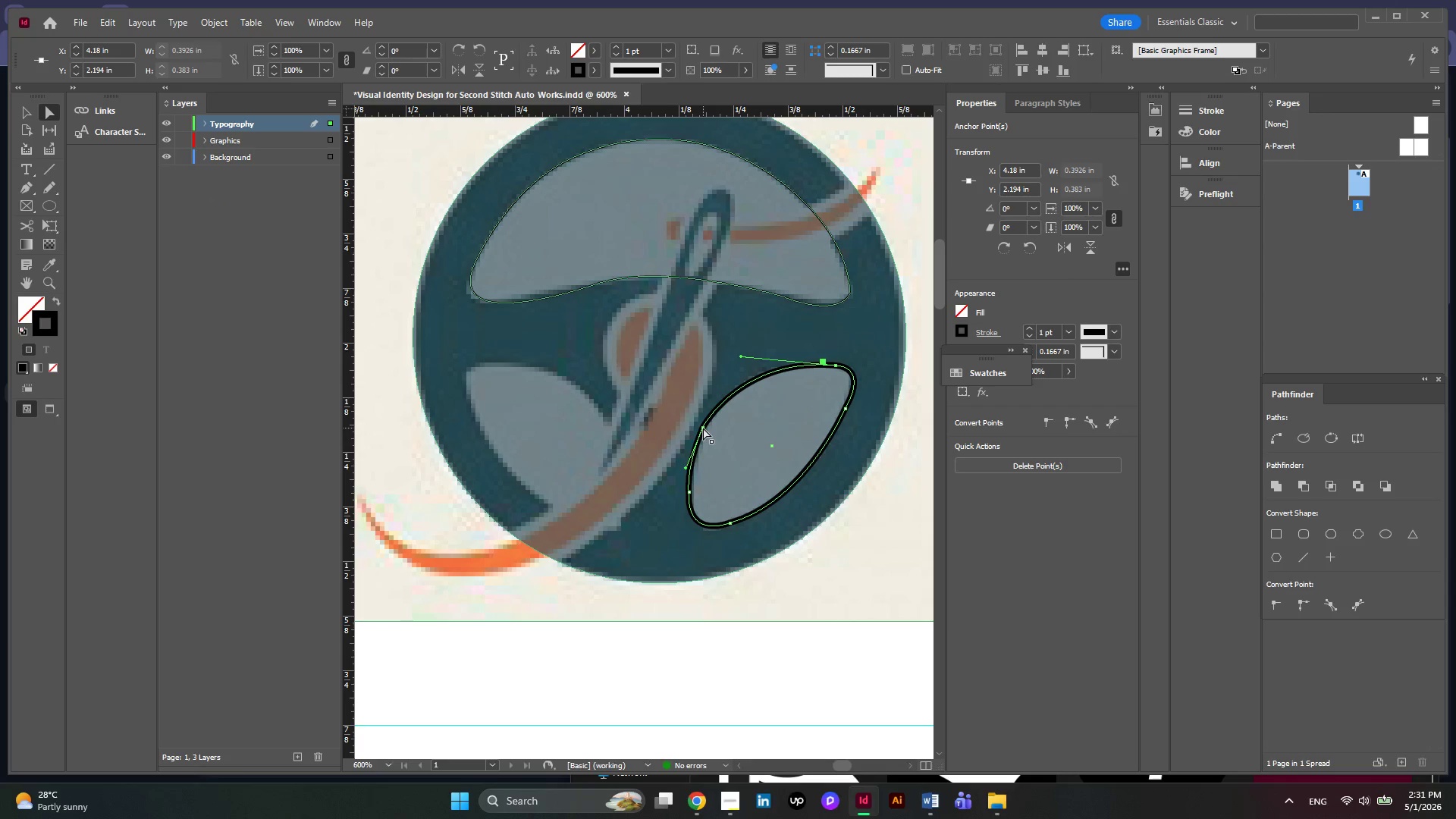 
left_click([703, 428])
 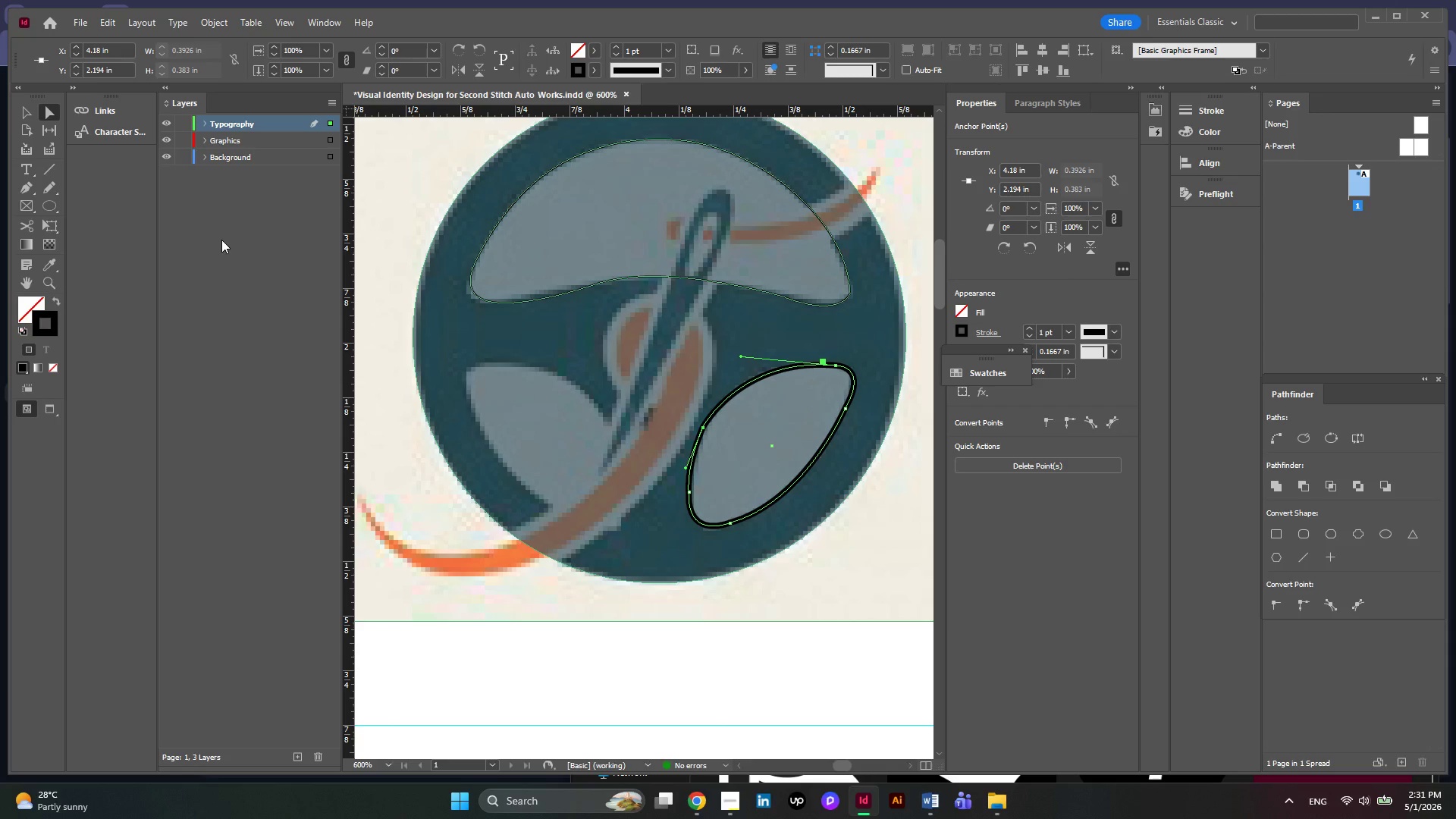 
left_click([29, 192])
 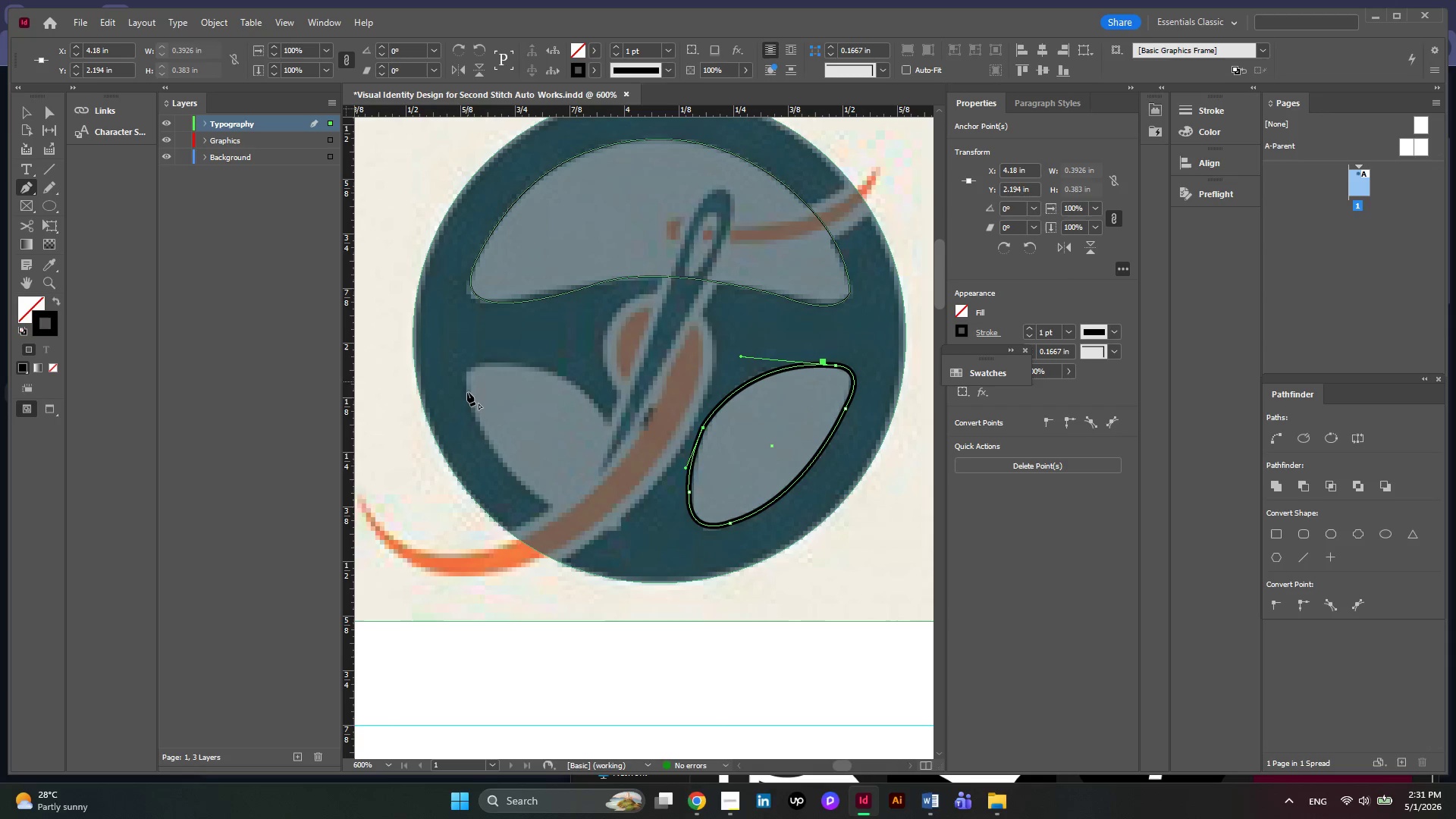 
left_click([467, 392])
 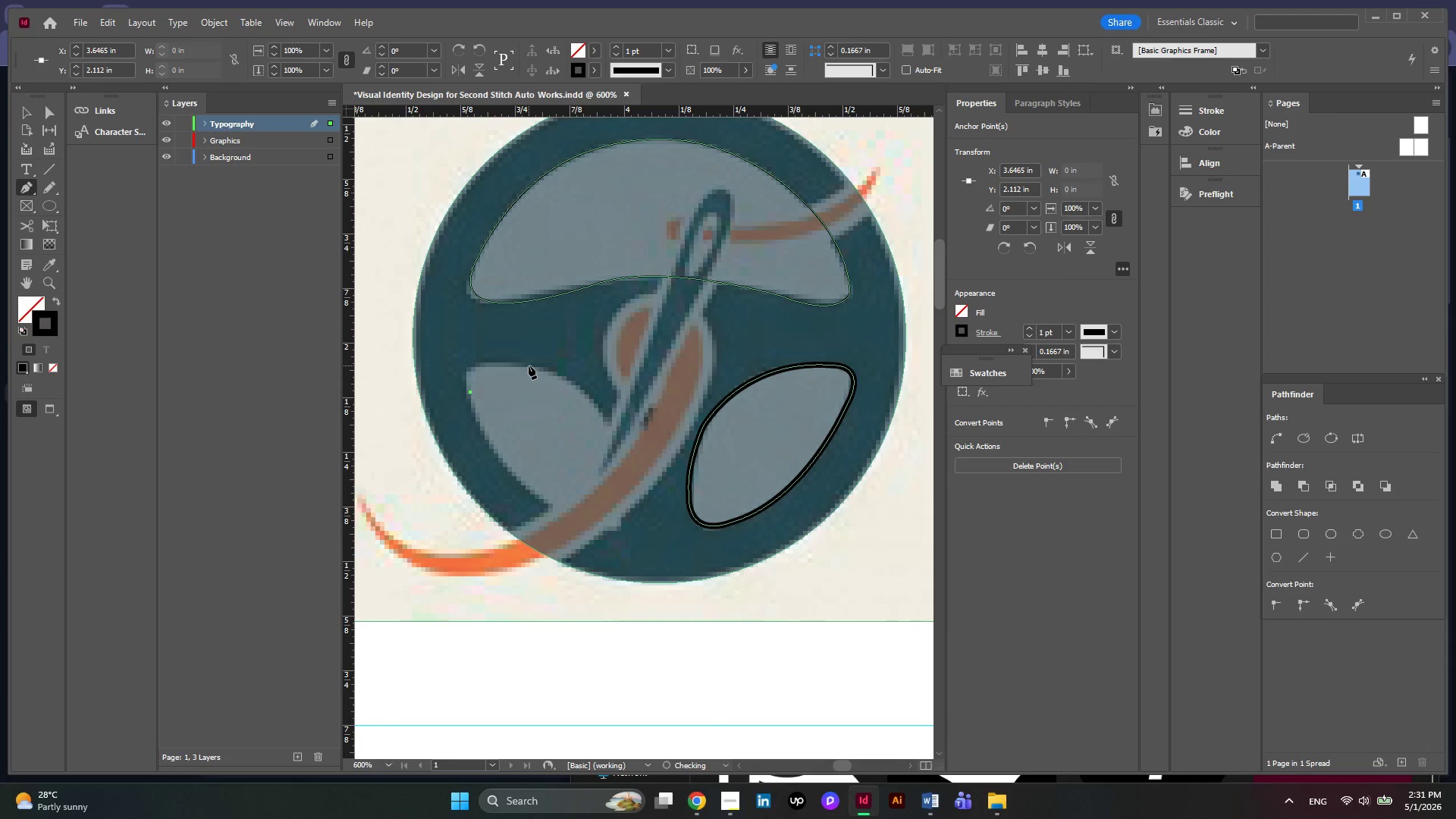 
left_click_drag(start_coordinate=[529, 366], to_coordinate=[607, 381])
 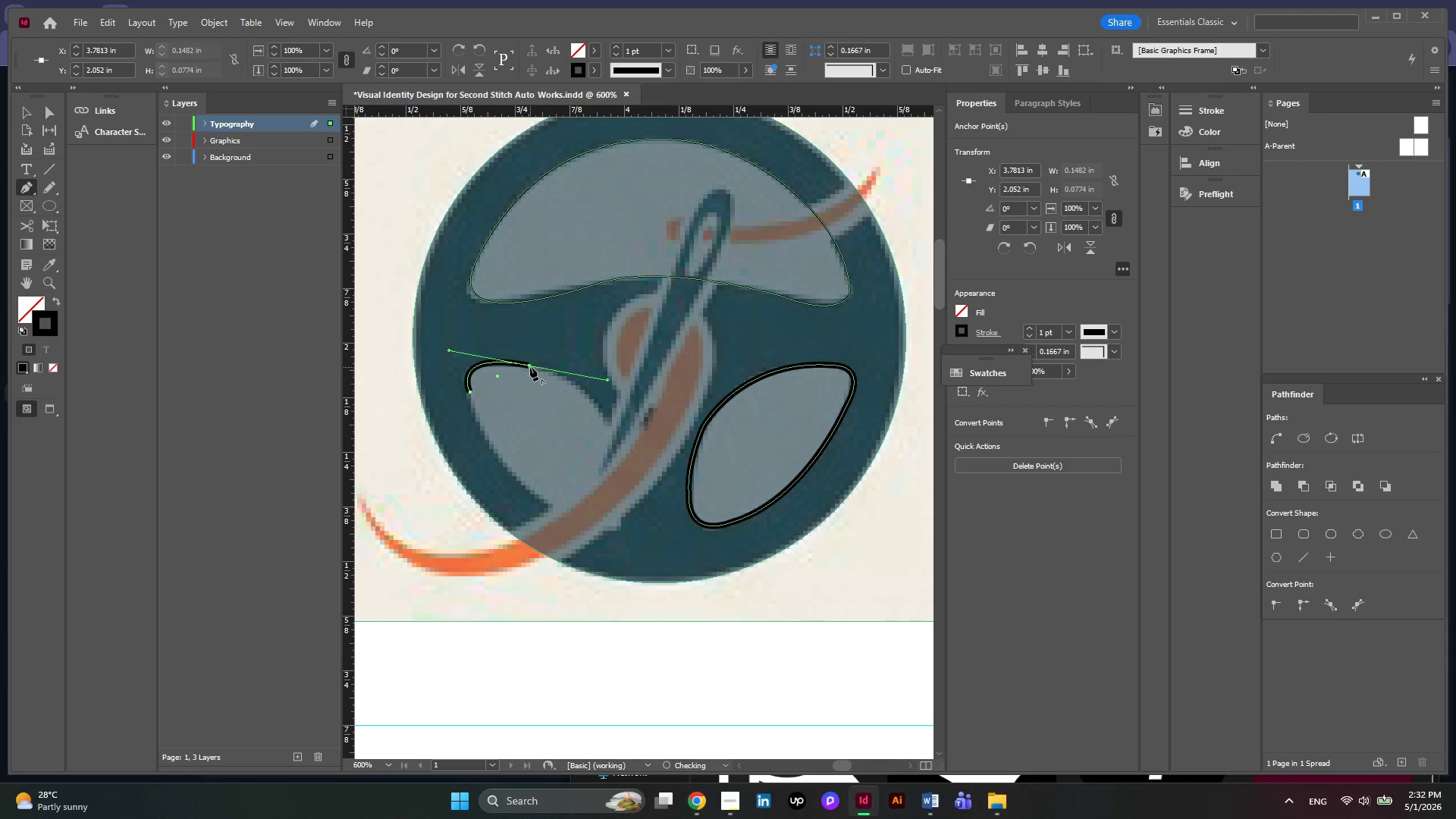 
left_click([530, 367])
 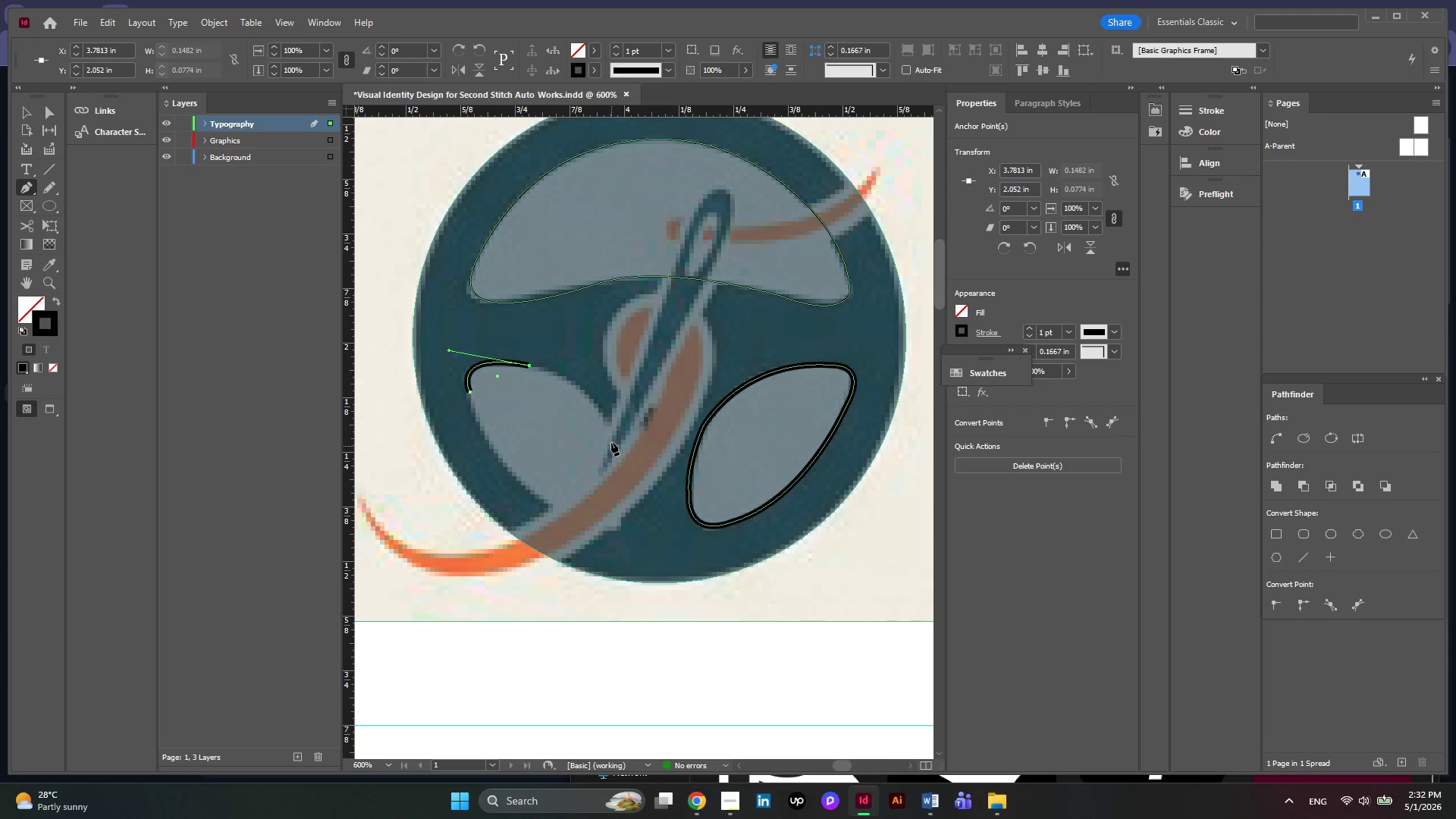 
left_click_drag(start_coordinate=[611, 441], to_coordinate=[610, 496])
 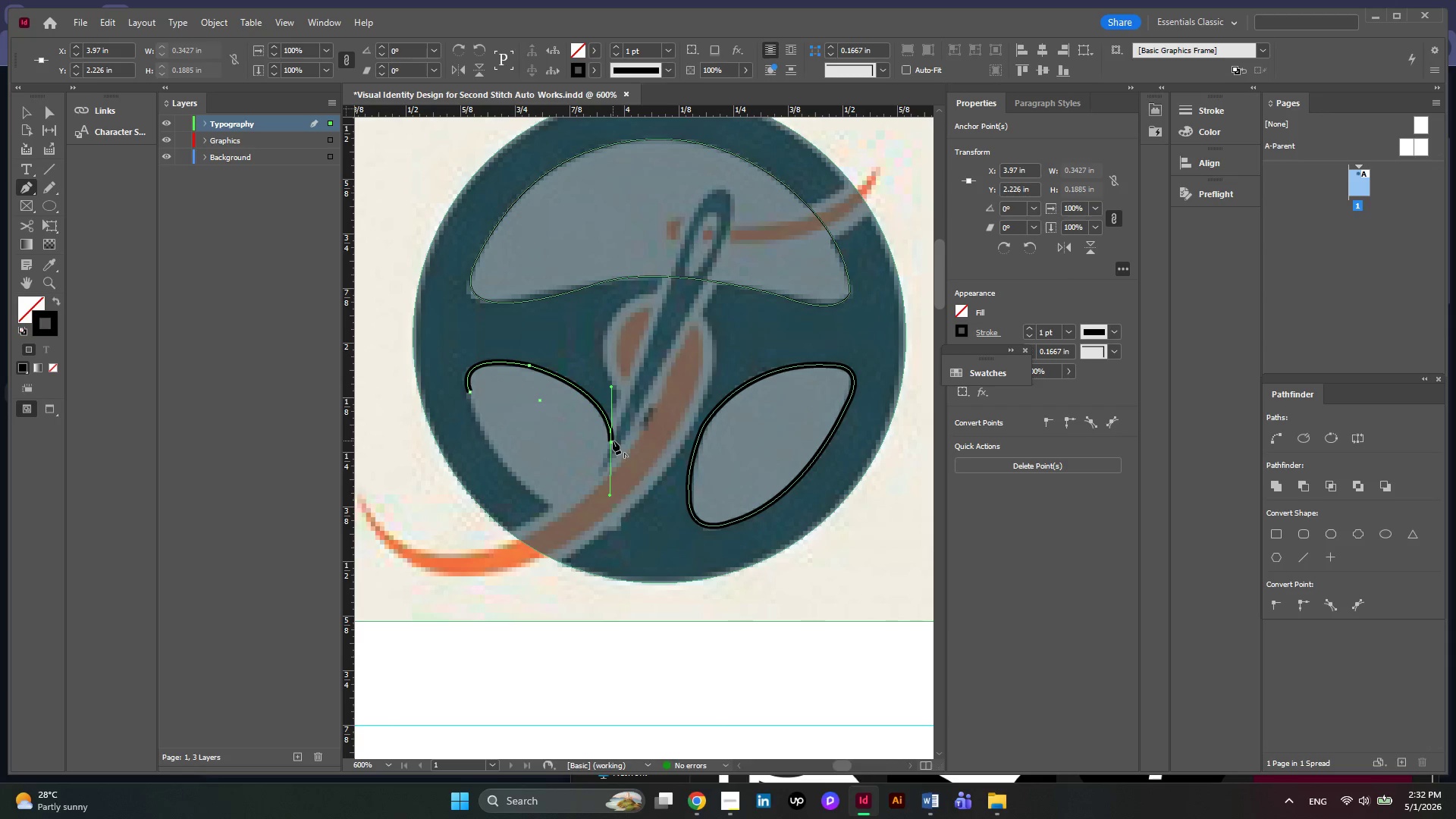 
left_click([613, 441])
 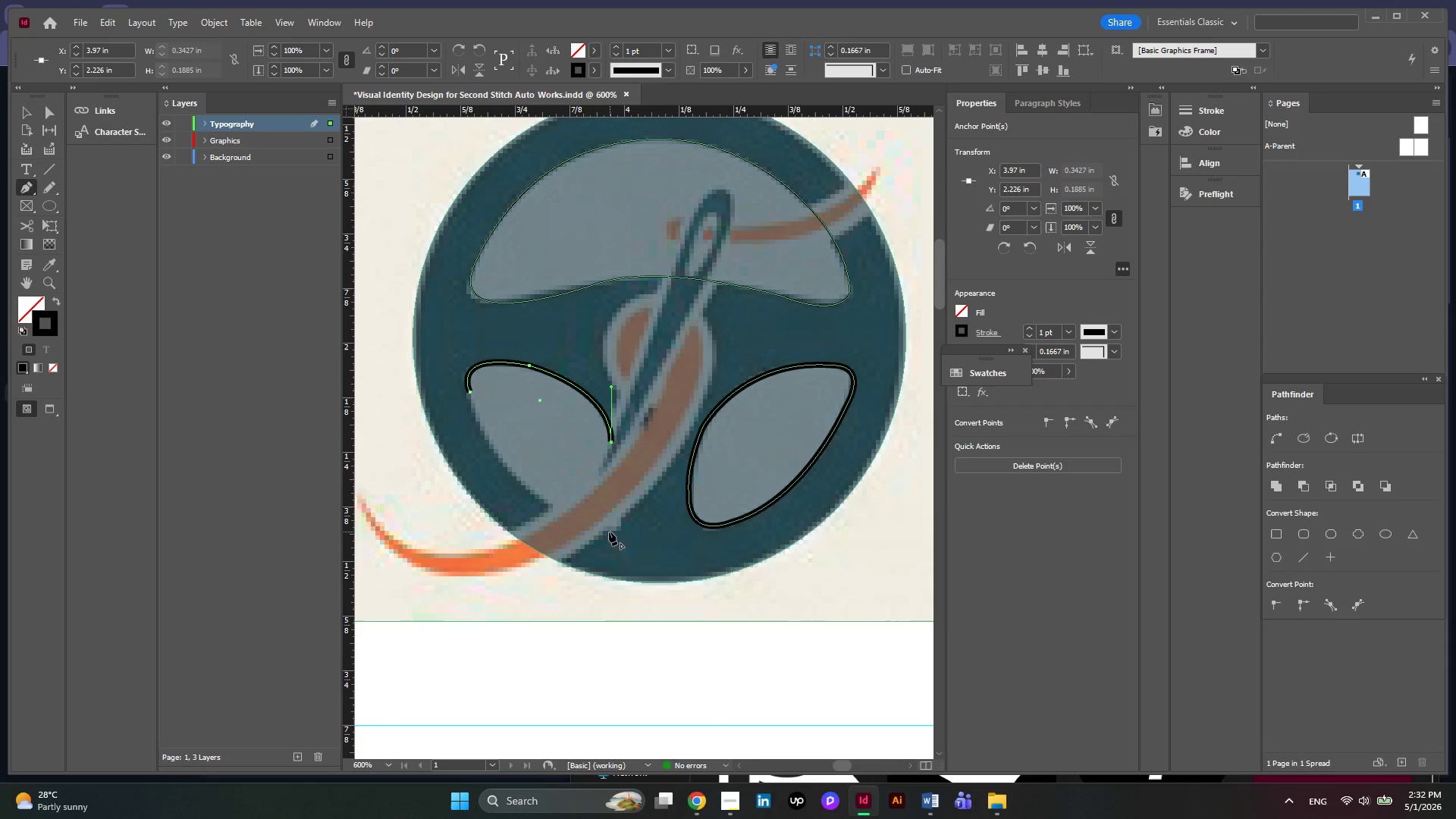 
left_click_drag(start_coordinate=[600, 532], to_coordinate=[555, 514])
 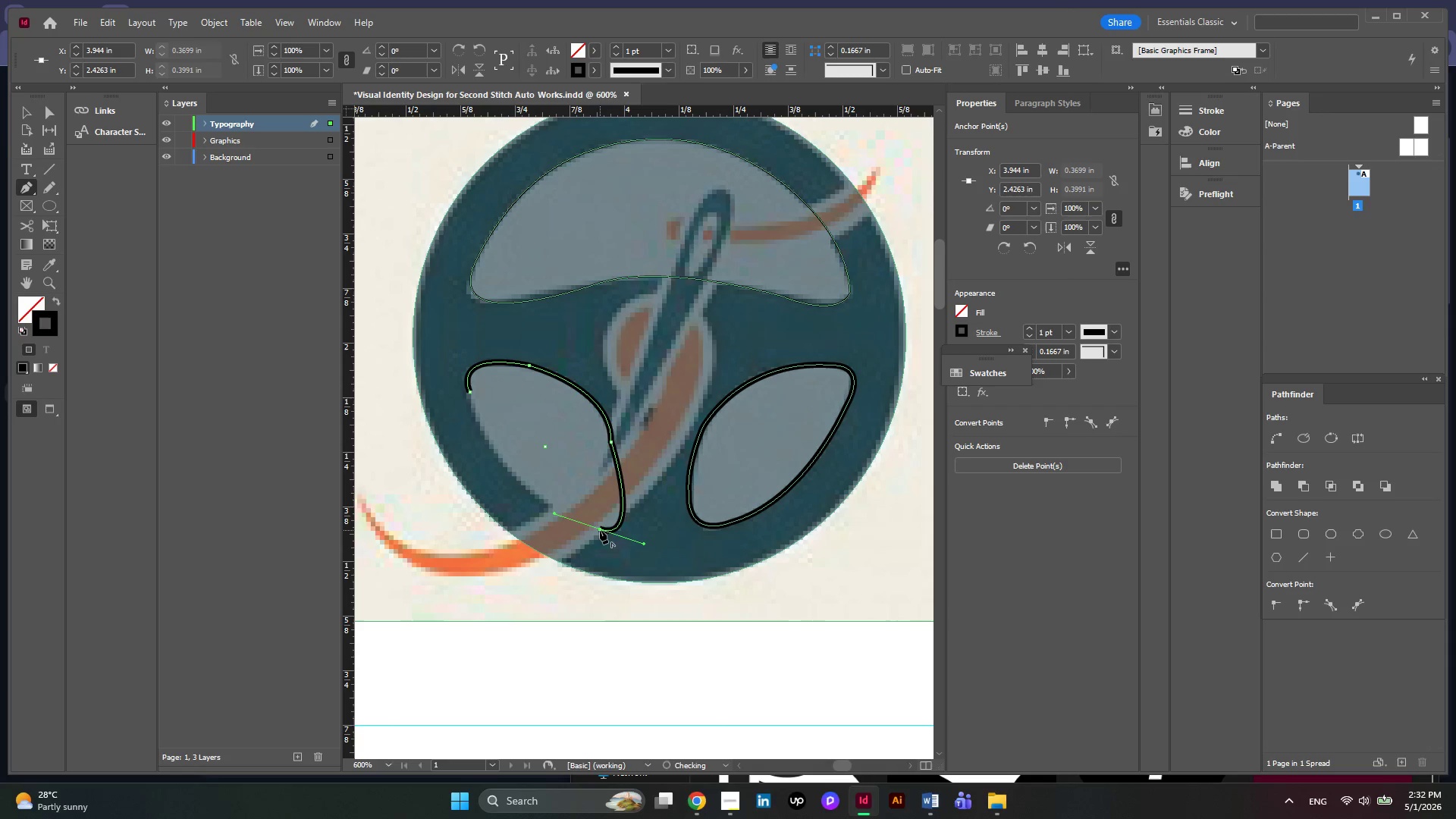 
left_click([600, 530])
 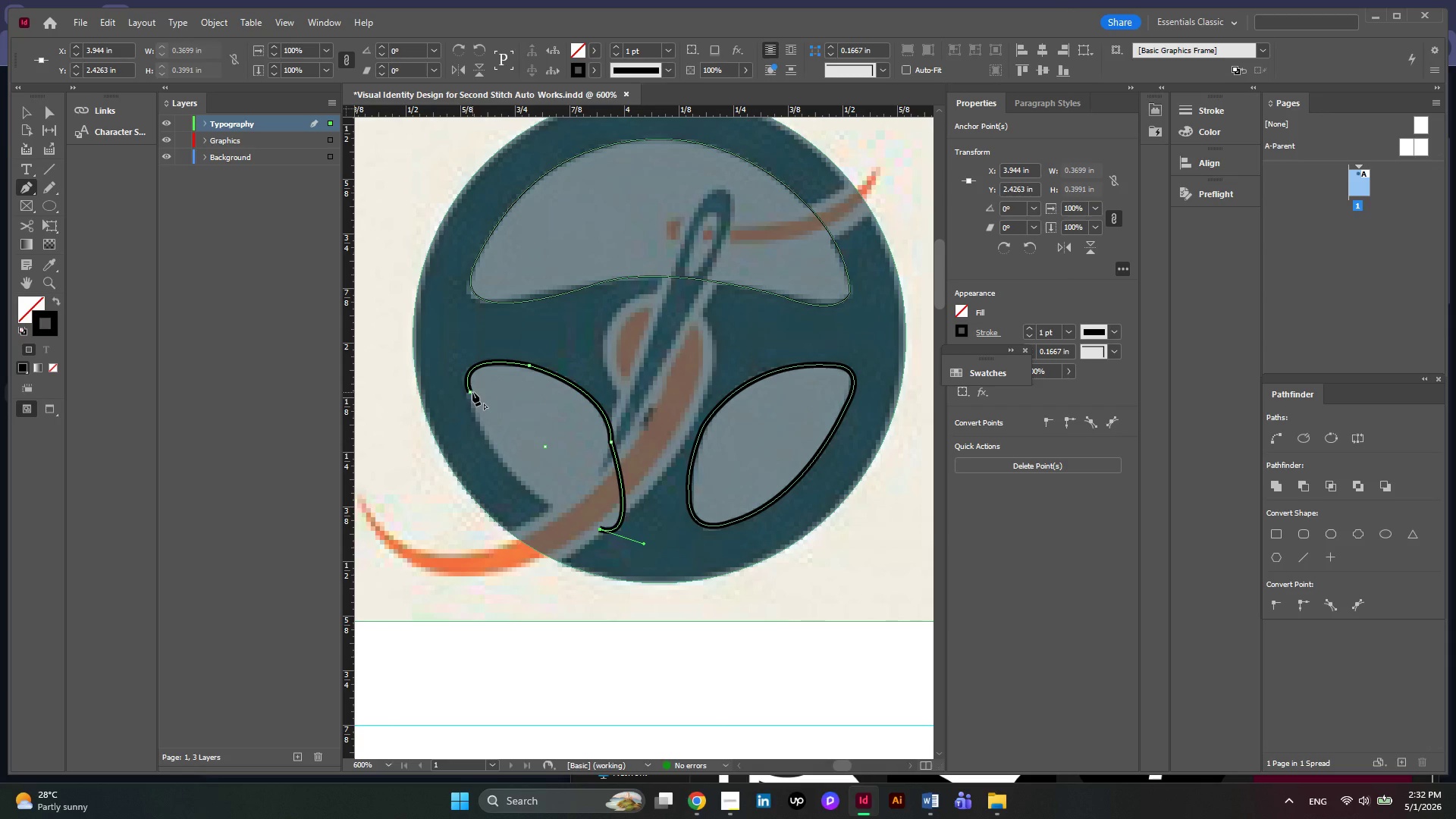 
left_click_drag(start_coordinate=[472, 393], to_coordinate=[484, 484])
 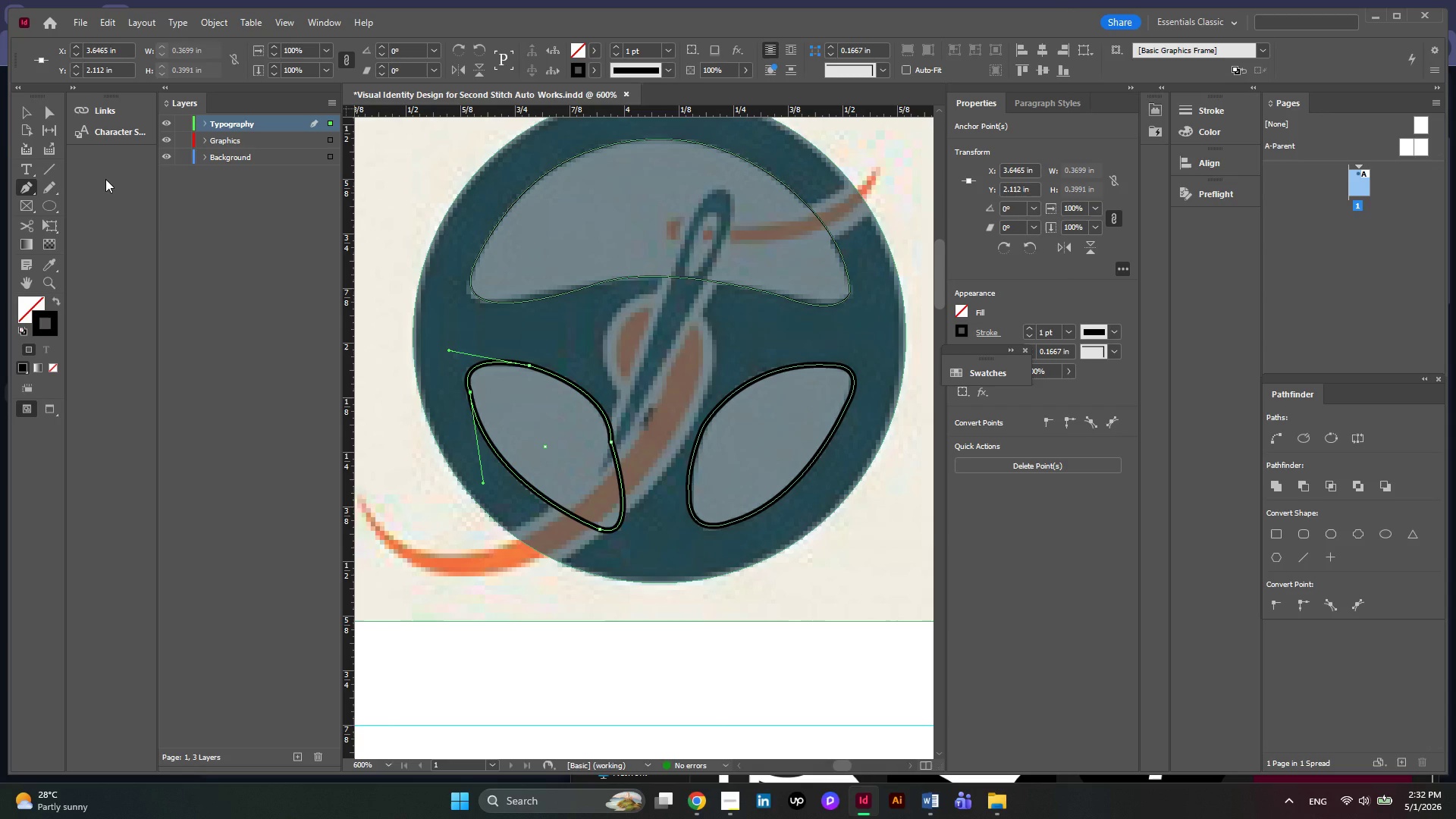 
wait(8.34)
 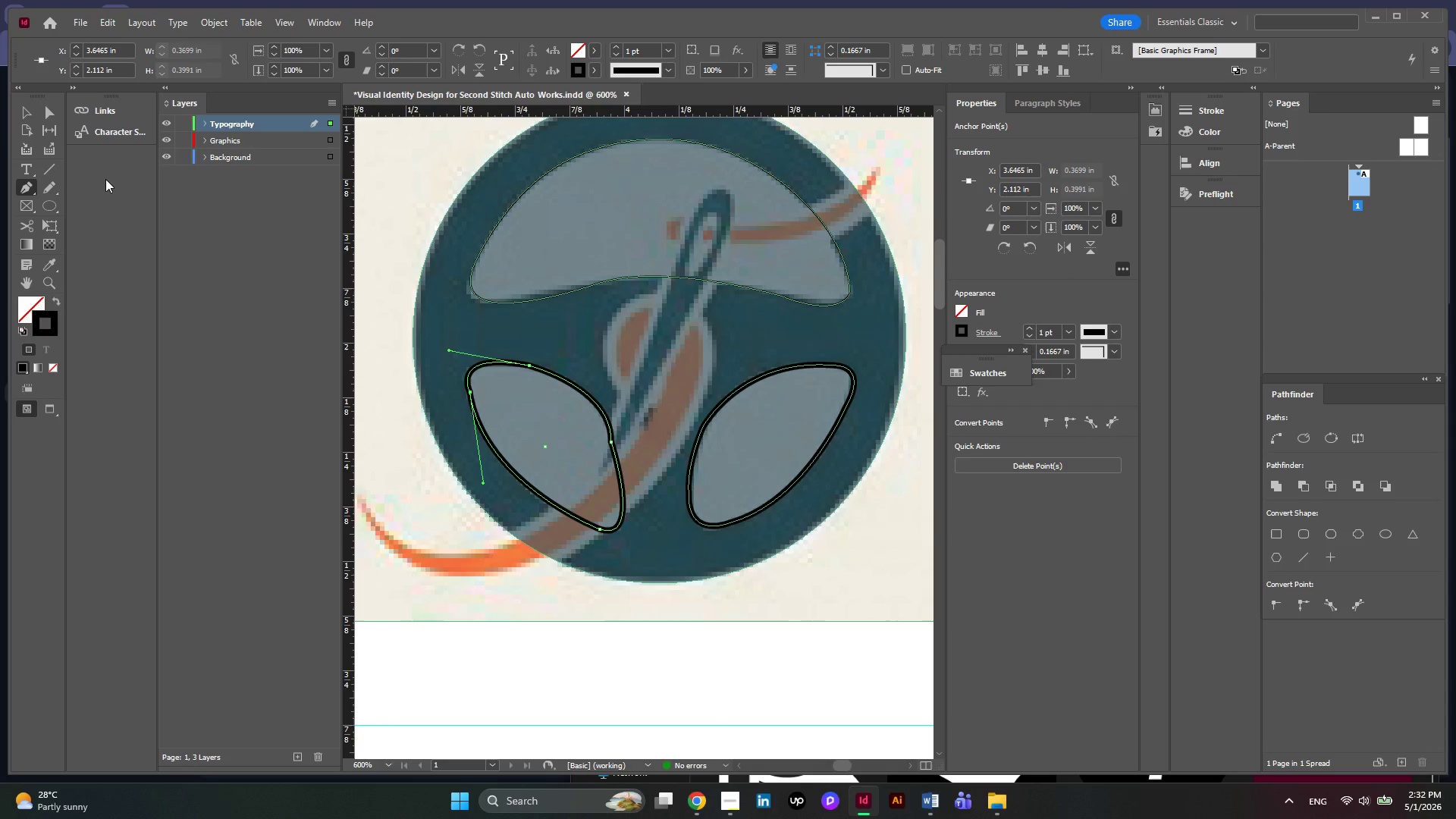 
left_click([48, 108])
 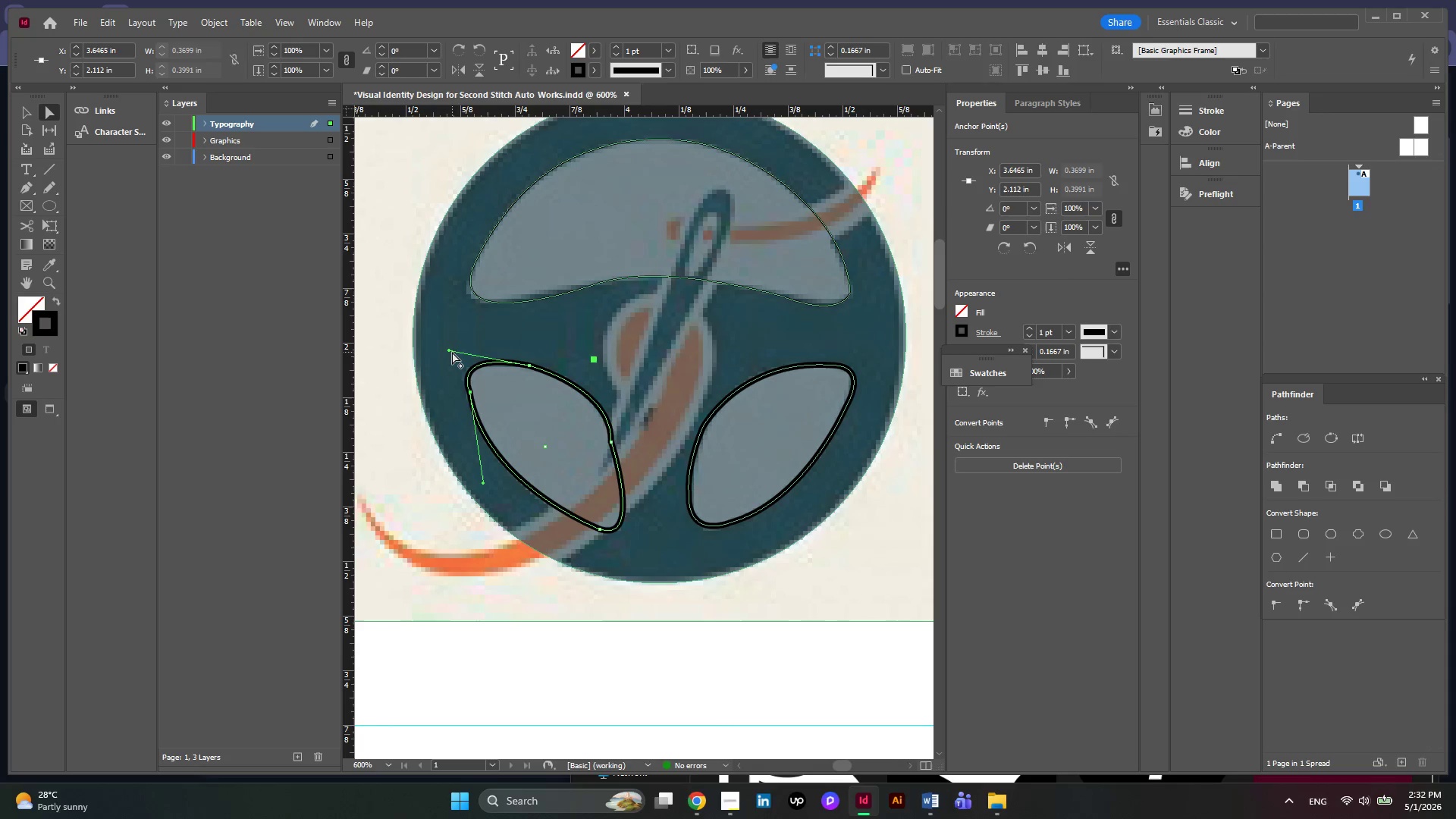 
left_click([450, 352])
 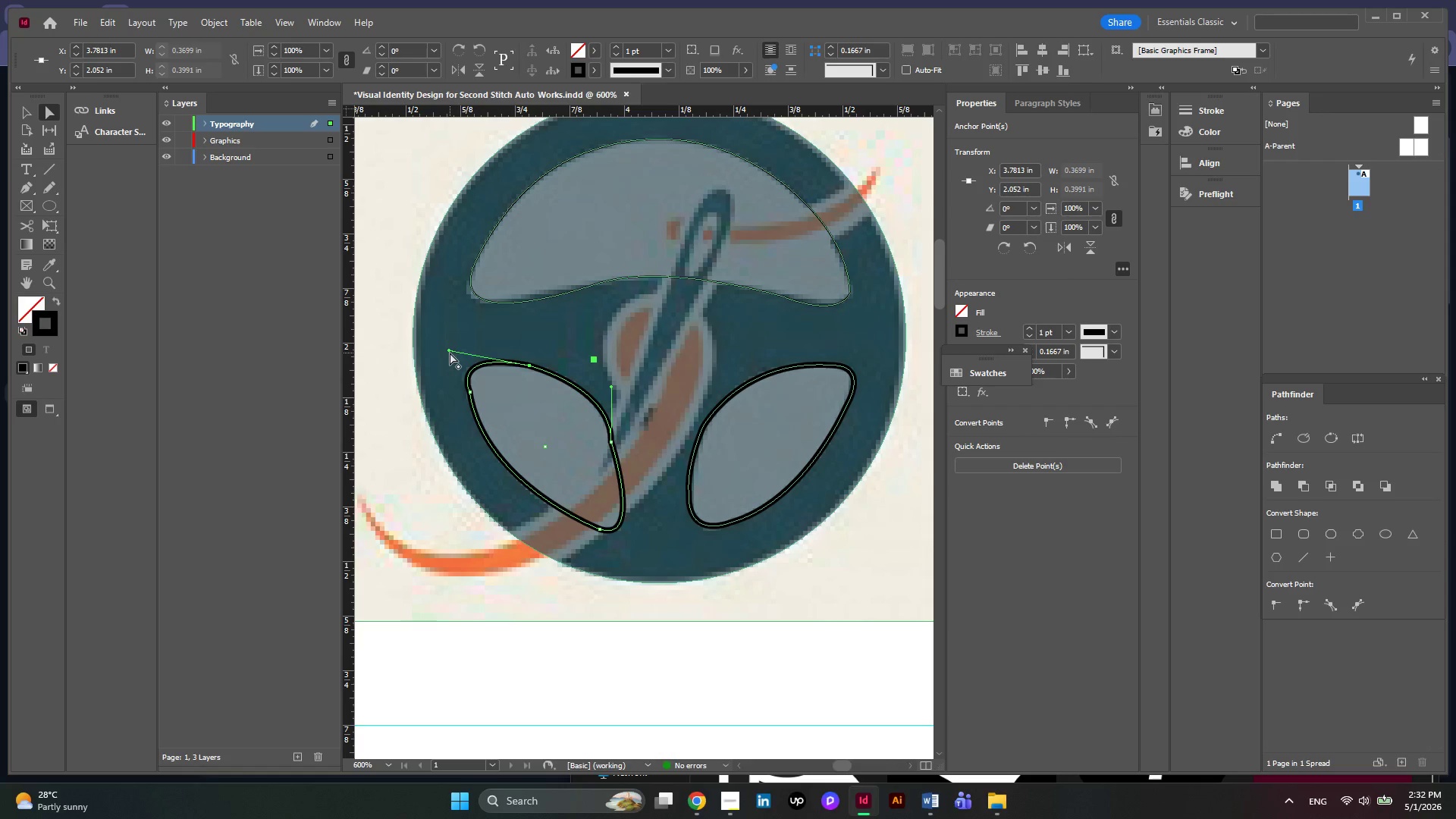 
left_click_drag(start_coordinate=[450, 353], to_coordinate=[463, 350])
 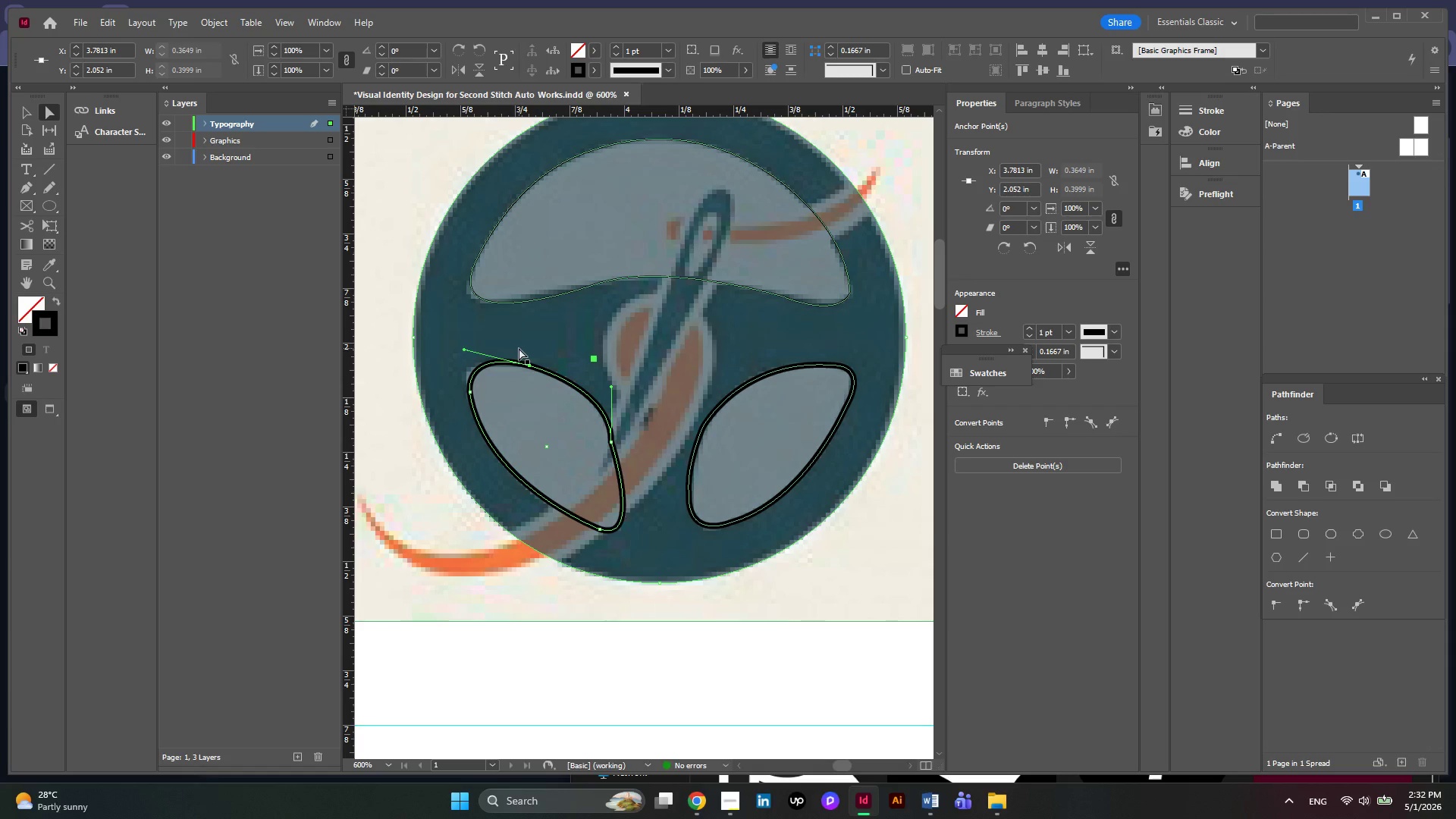 
key(Alt+AltLeft)
 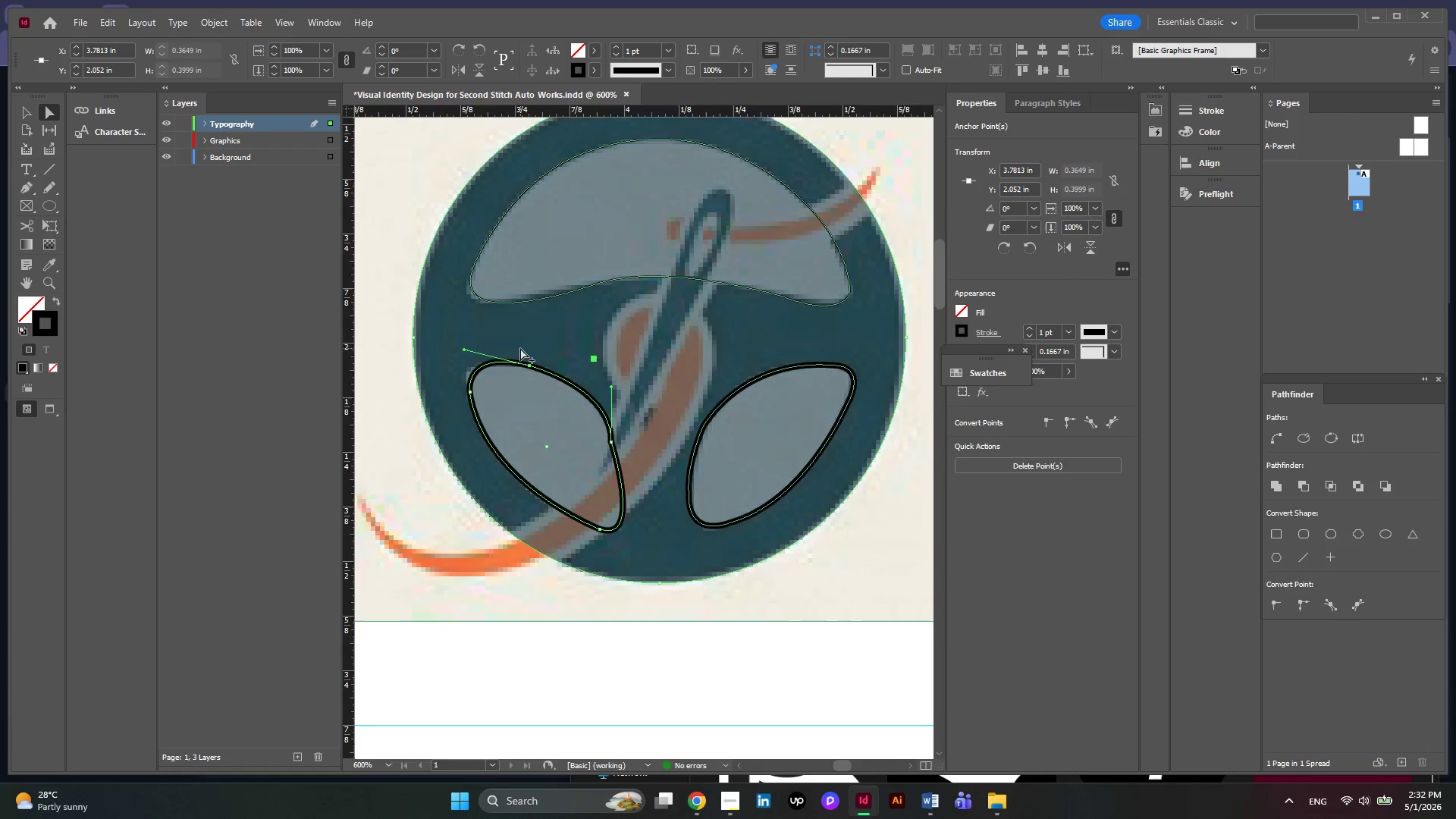 
key(Alt+AltLeft)
 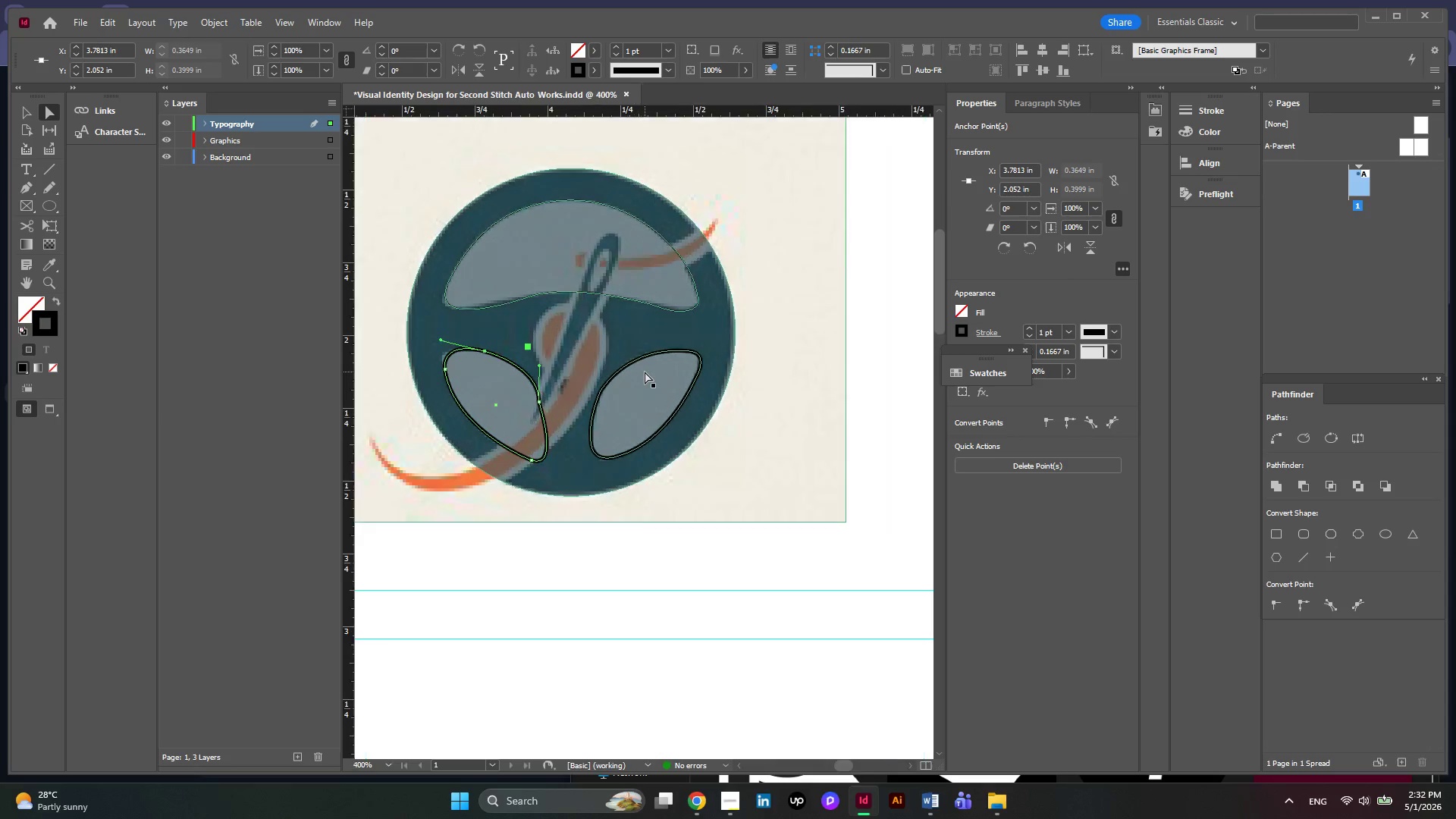 
scroll: coordinate [520, 348], scroll_direction: down, amount: 2.0
 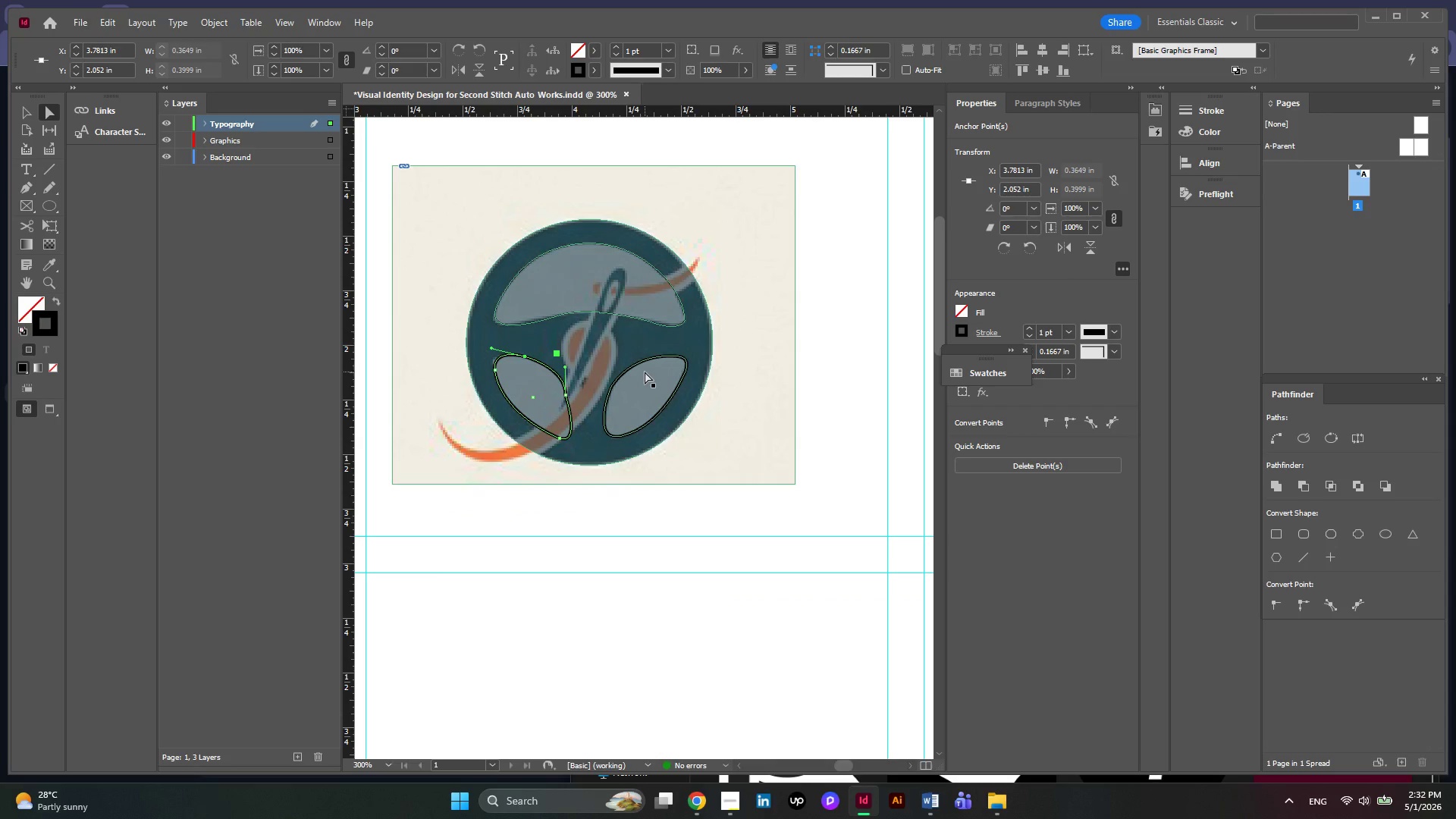 
left_click([626, 395])
 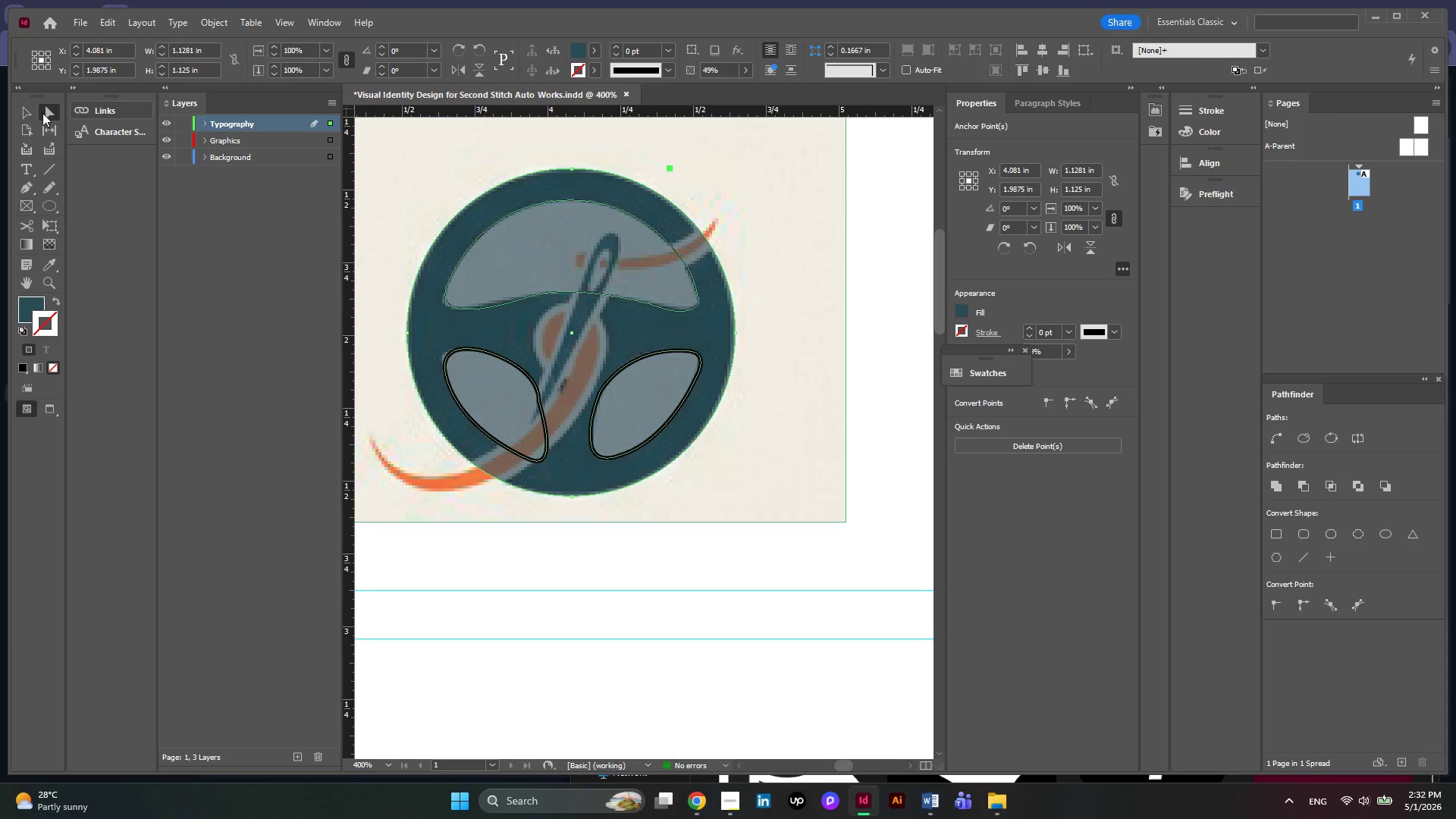 
scroll: coordinate [645, 372], scroll_direction: up, amount: 1.0
 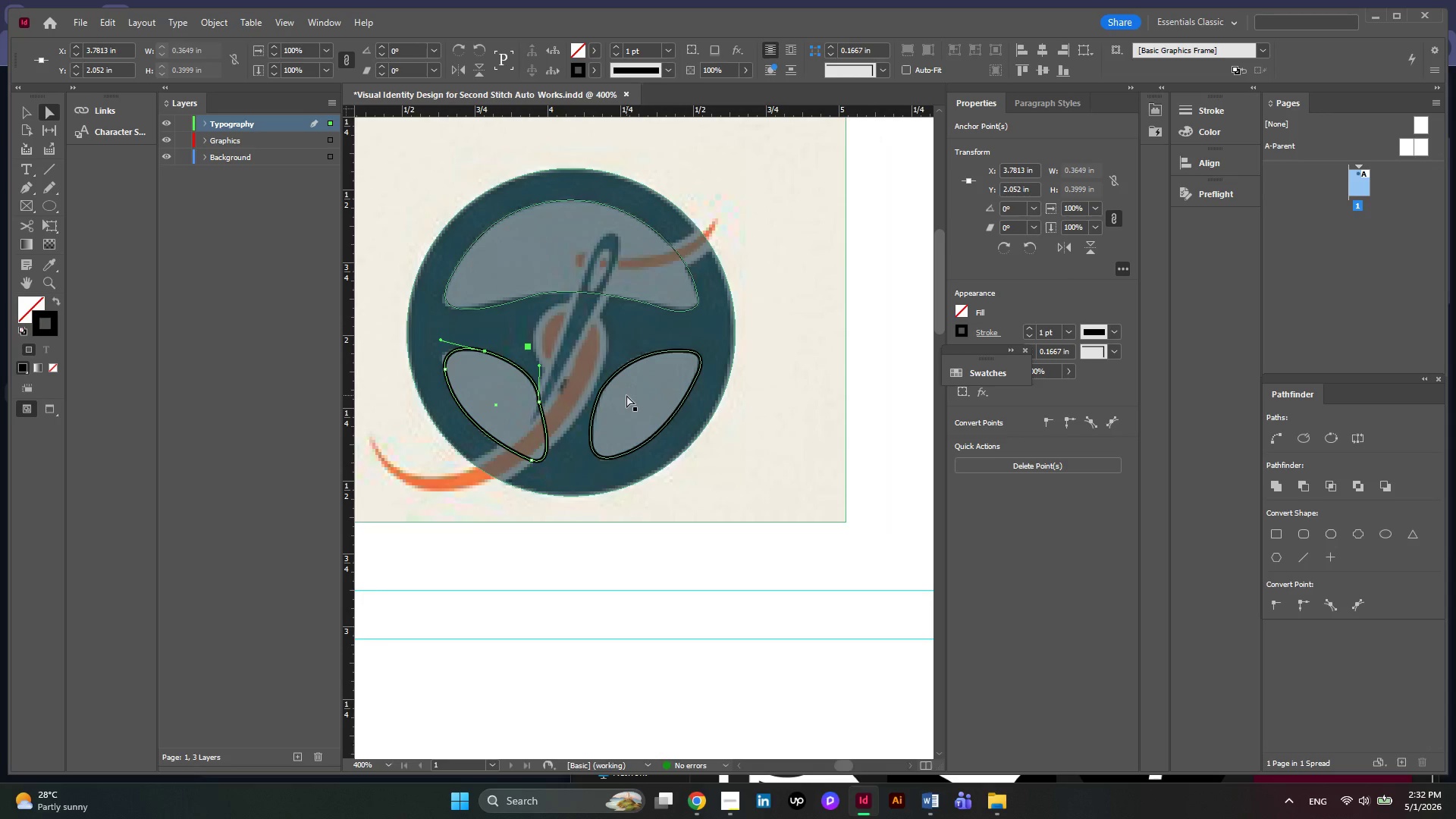 
left_click([30, 115])
 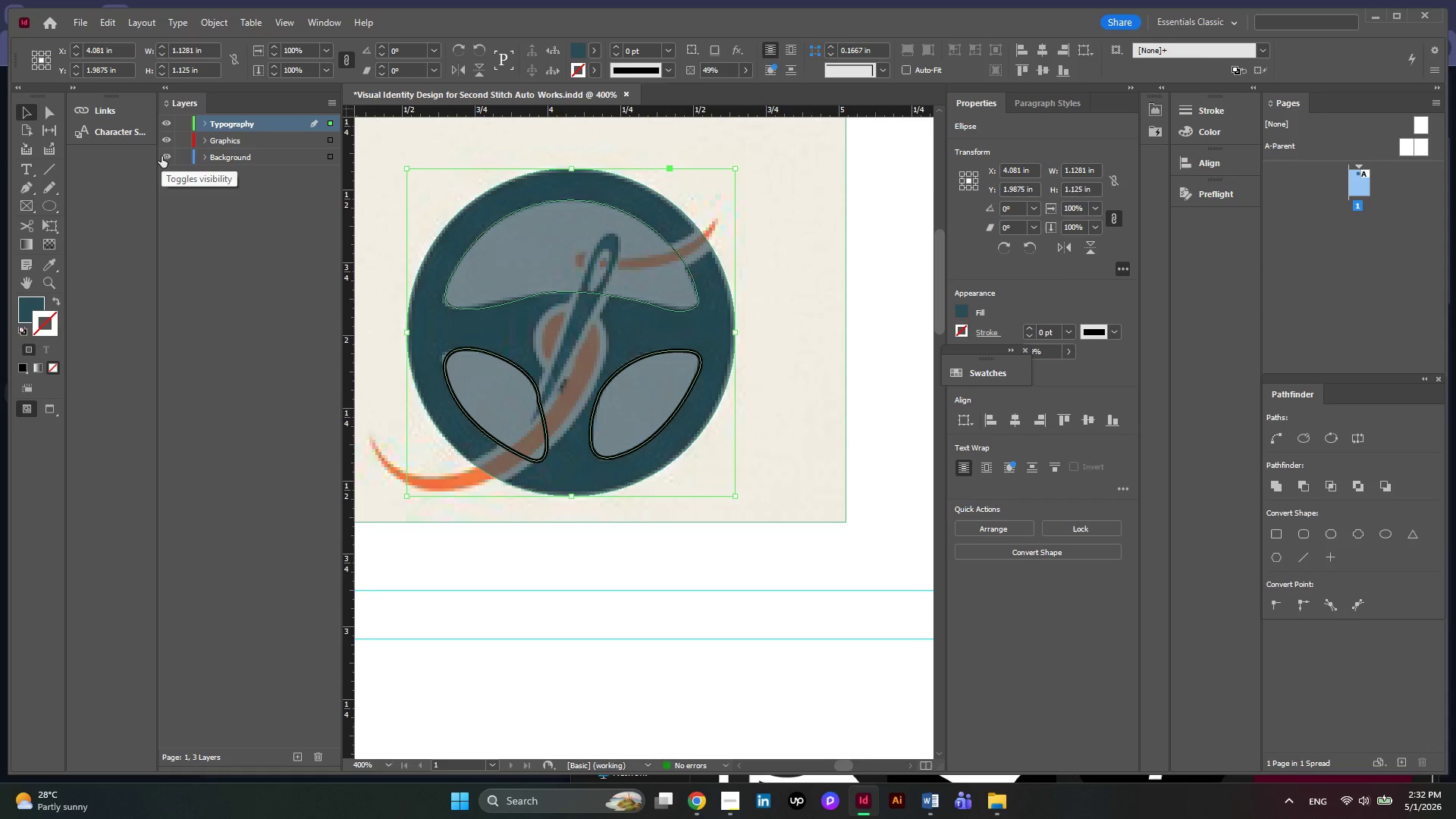 
wait(8.78)
 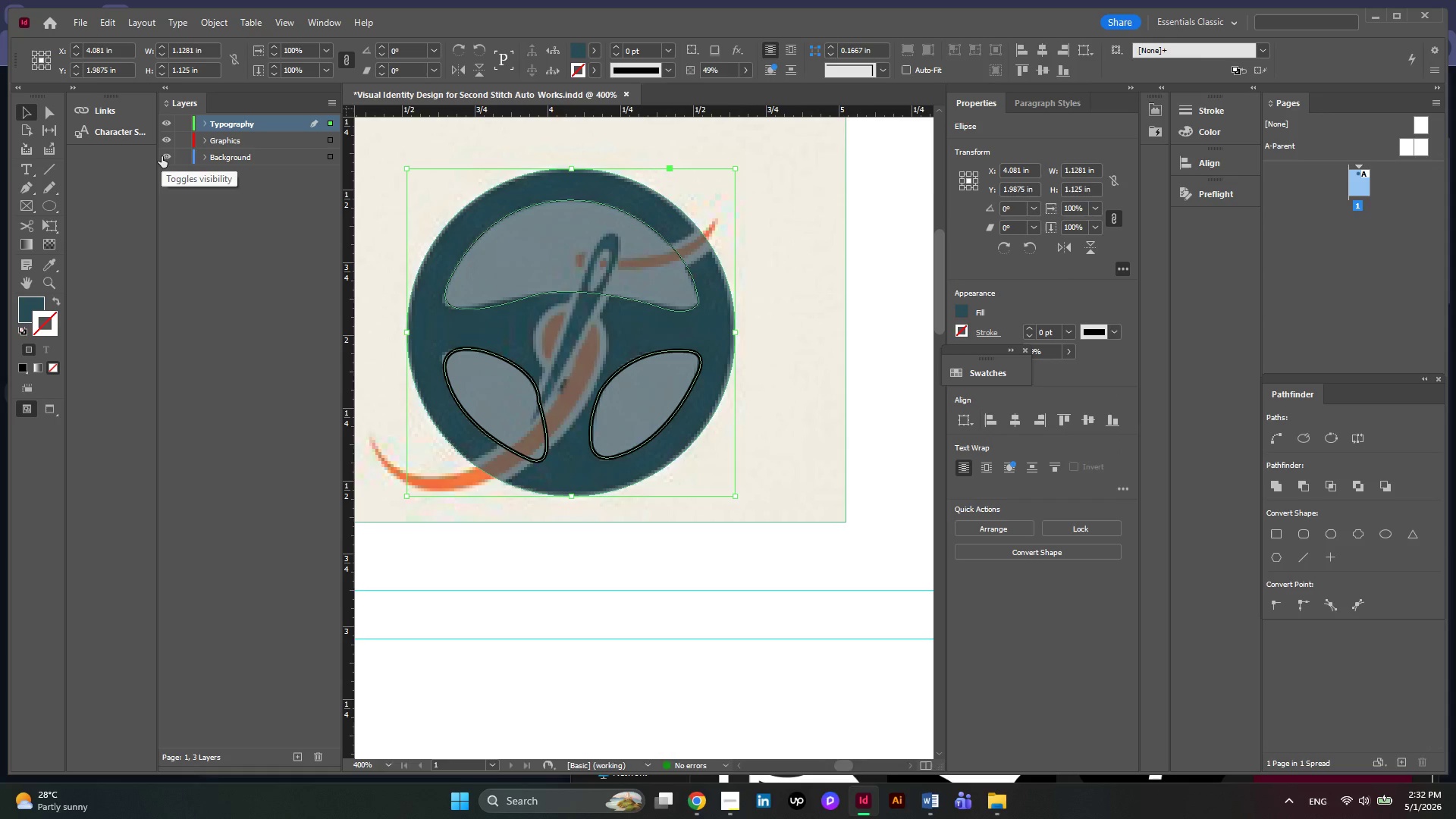 
key(Alt+AltLeft)
 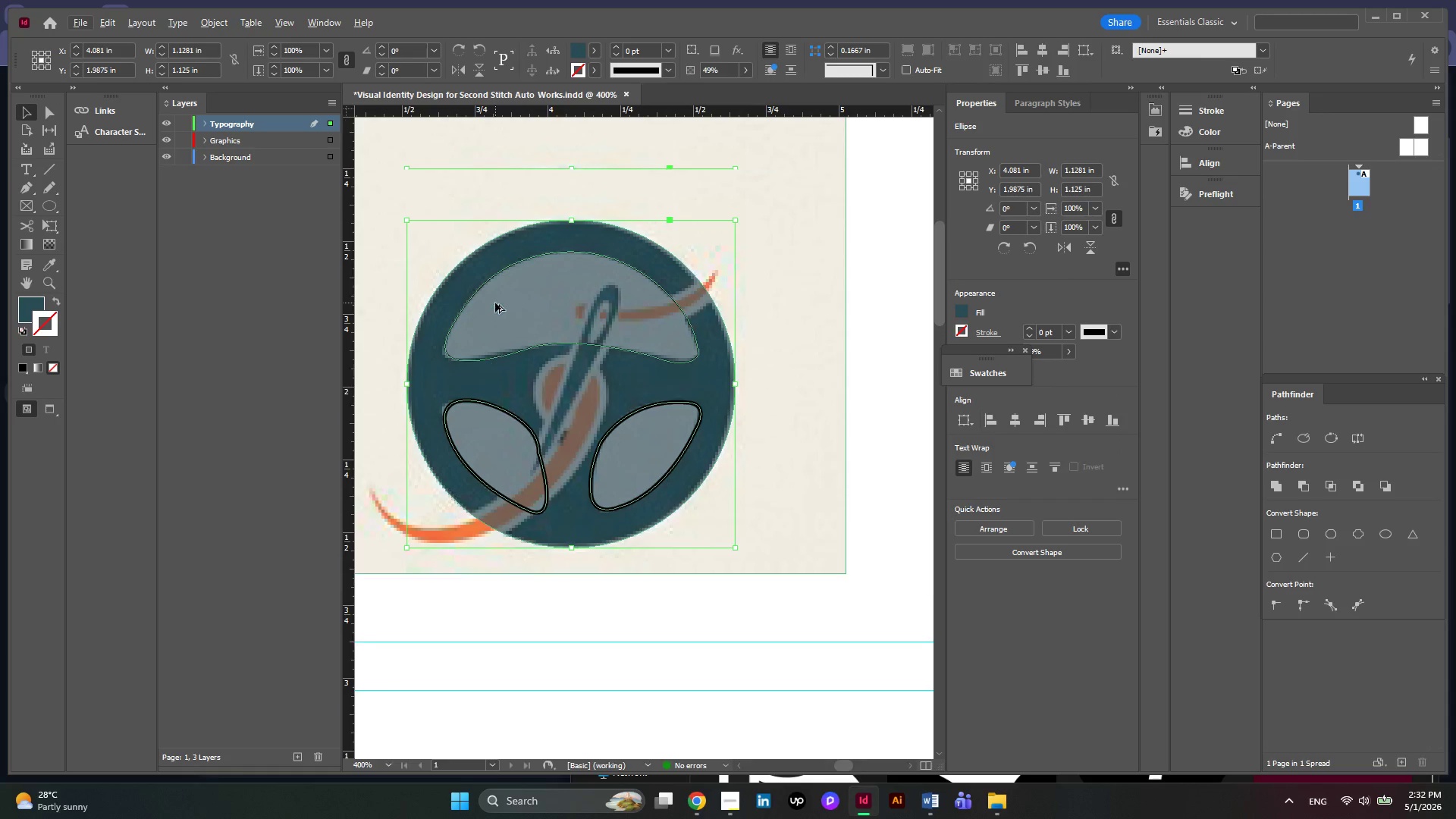 
scroll: coordinate [495, 303], scroll_direction: up, amount: 1.0
 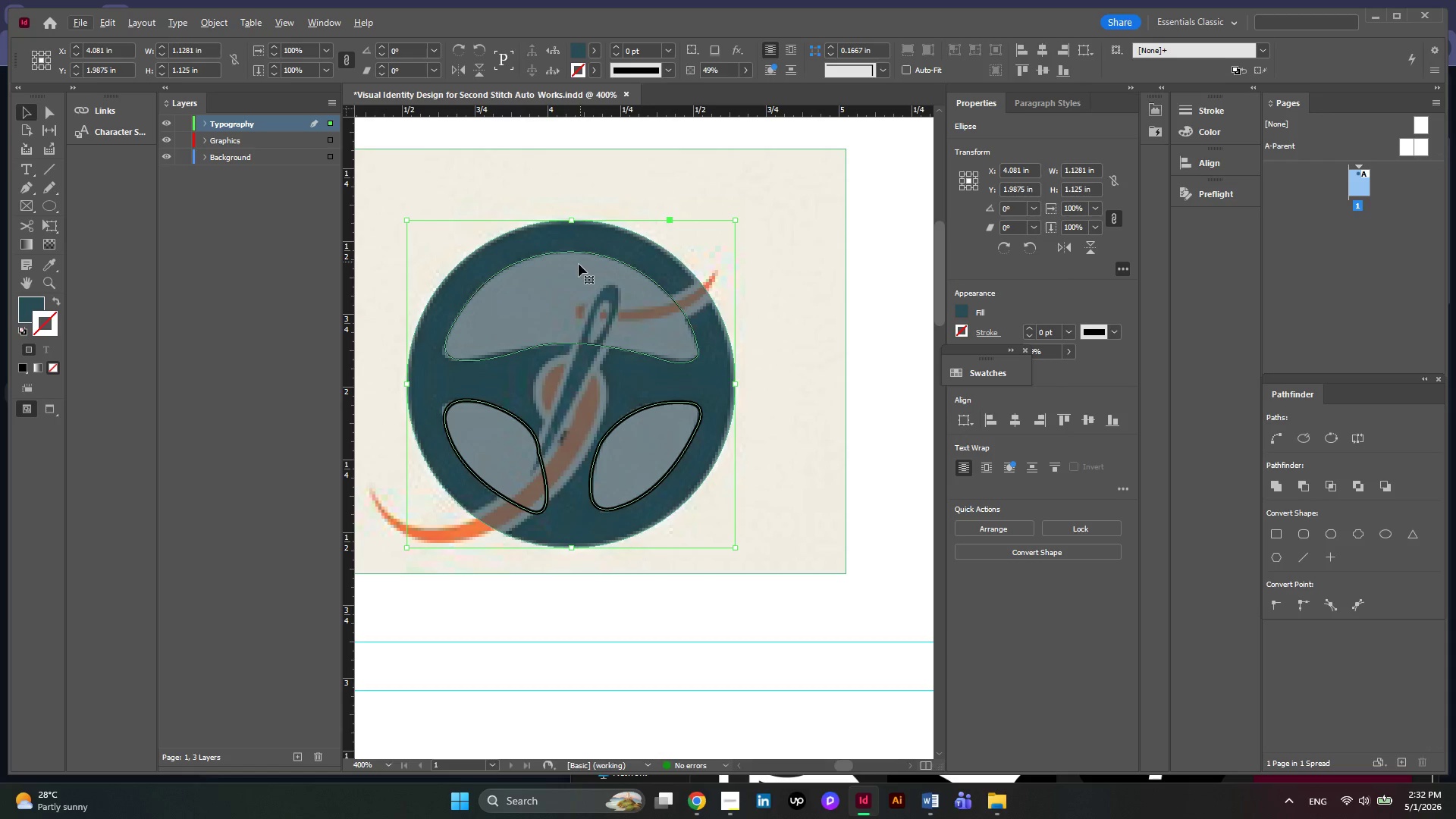 
left_click([574, 275])
 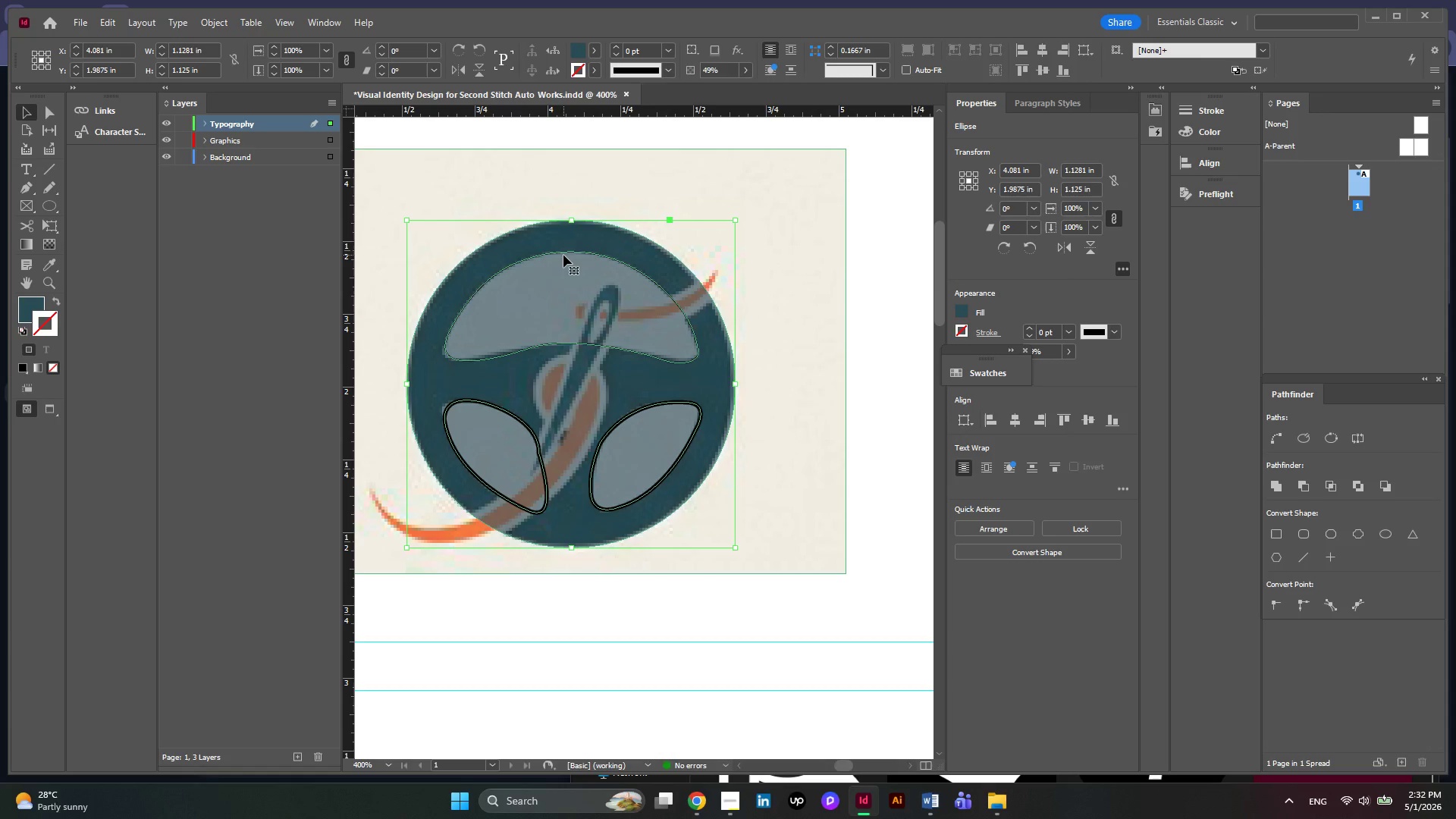 
left_click([563, 255])
 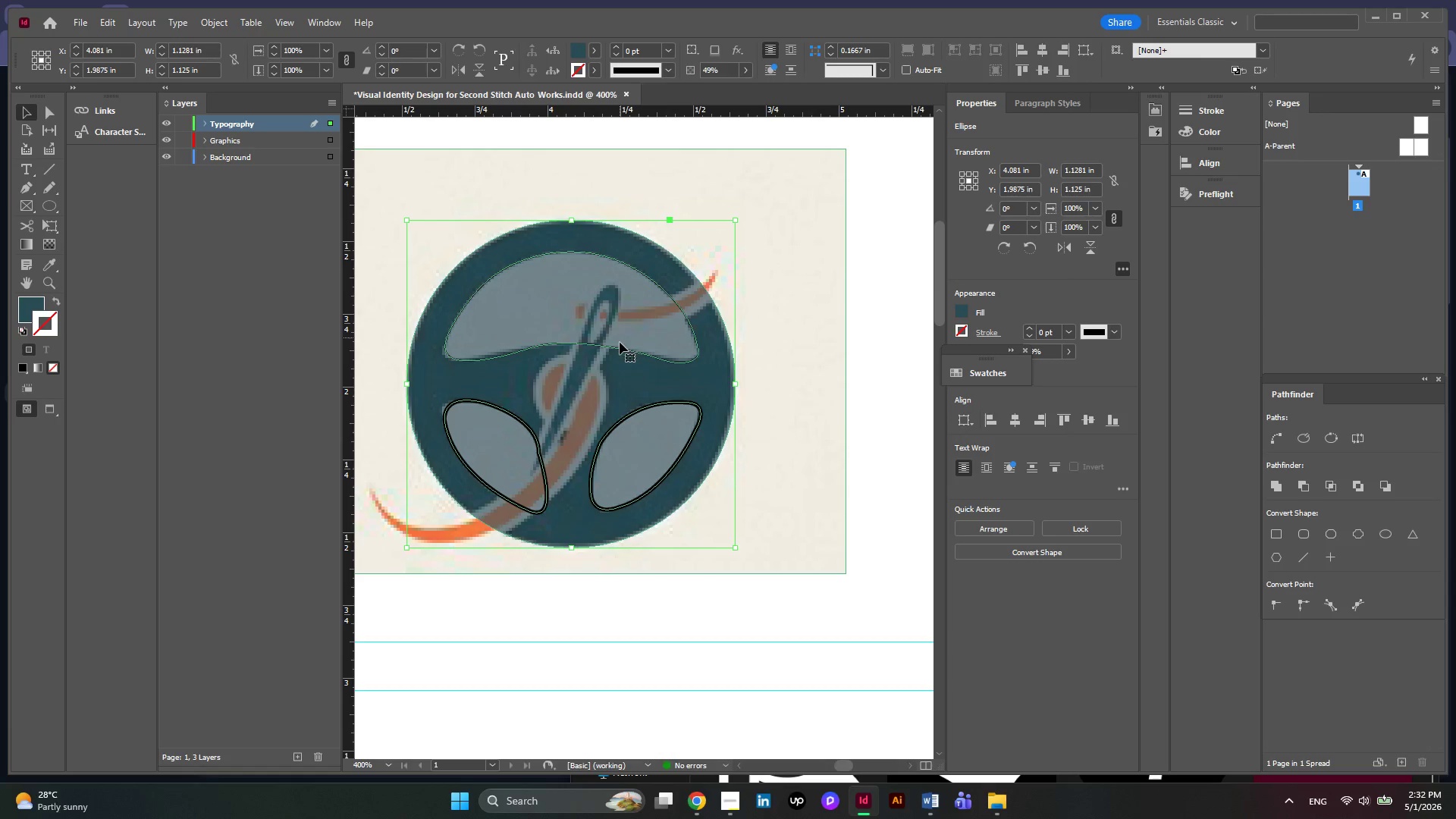 
key(Alt+AltLeft)
 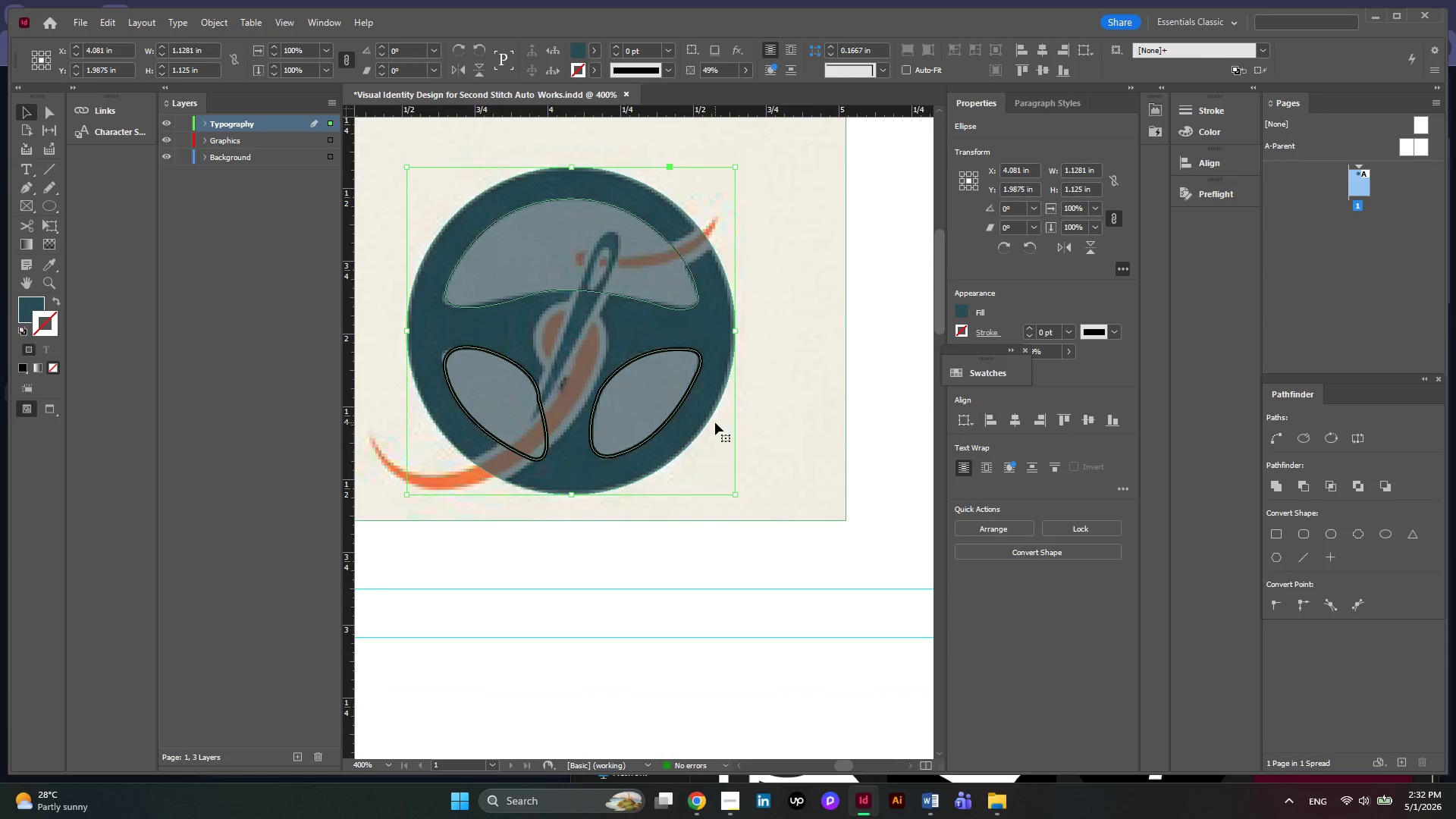 
key(Alt+AltLeft)
 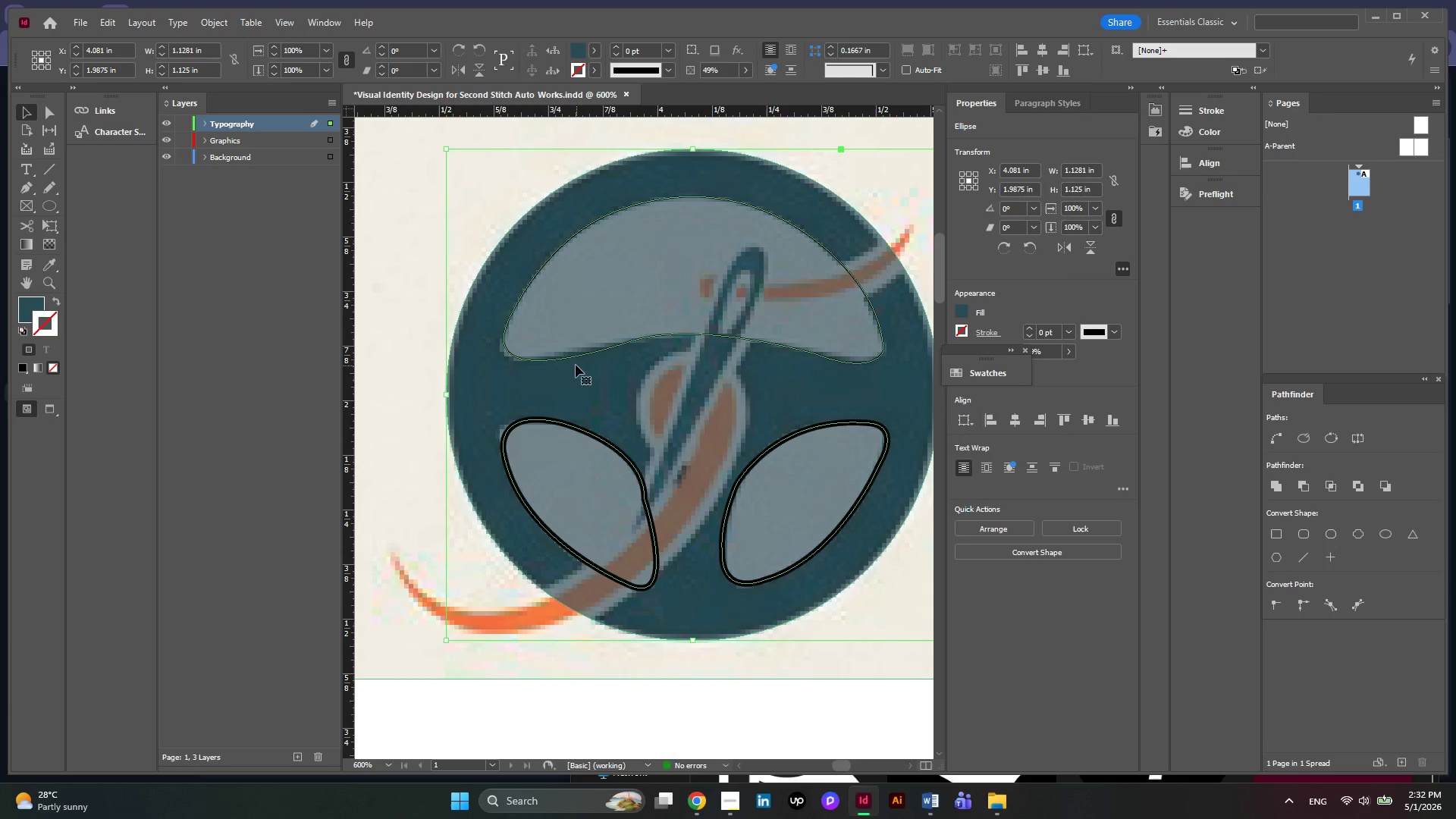 
scroll: coordinate [521, 312], scroll_direction: none, amount: 0.0
 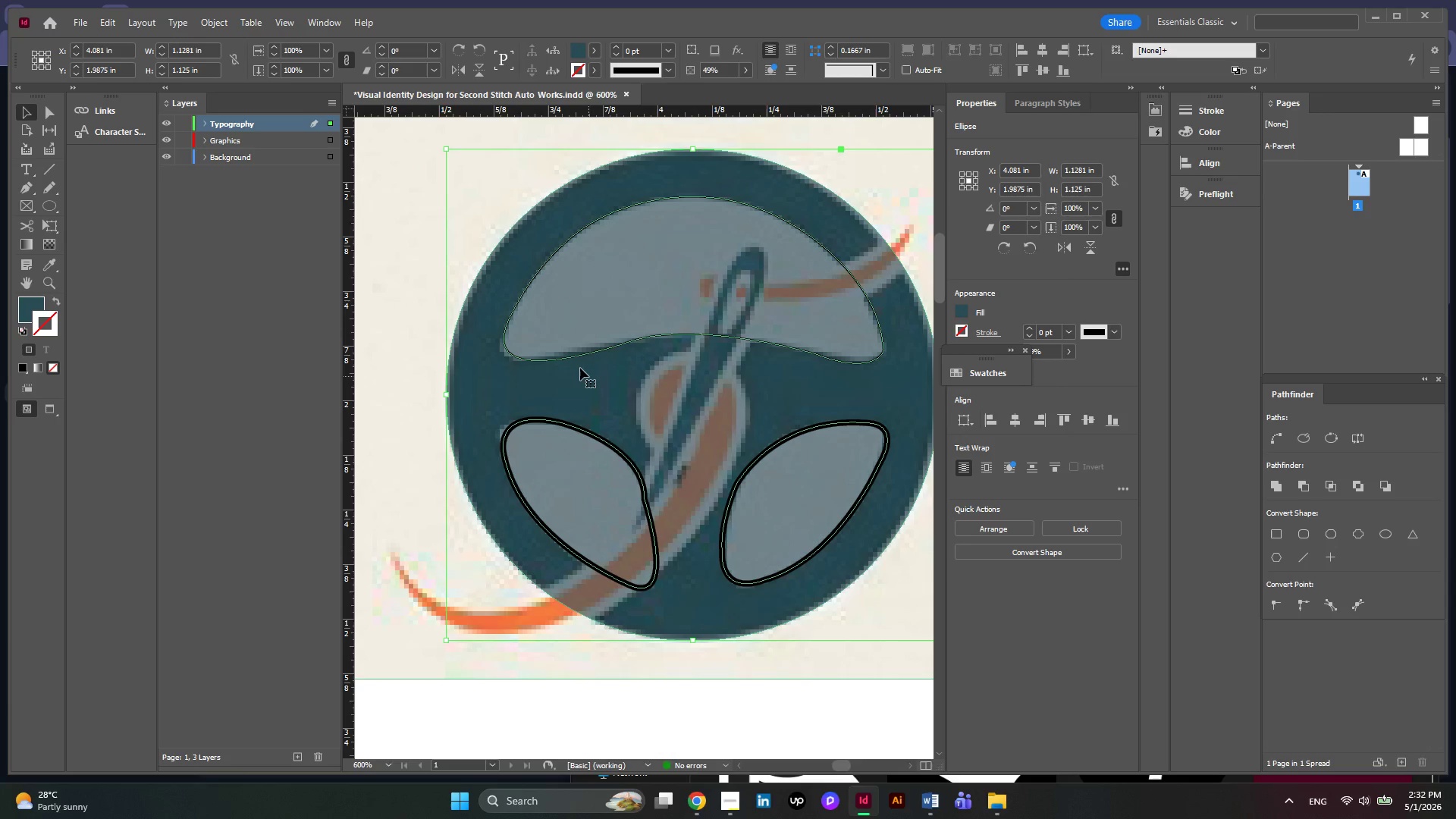 
left_click([571, 361])
 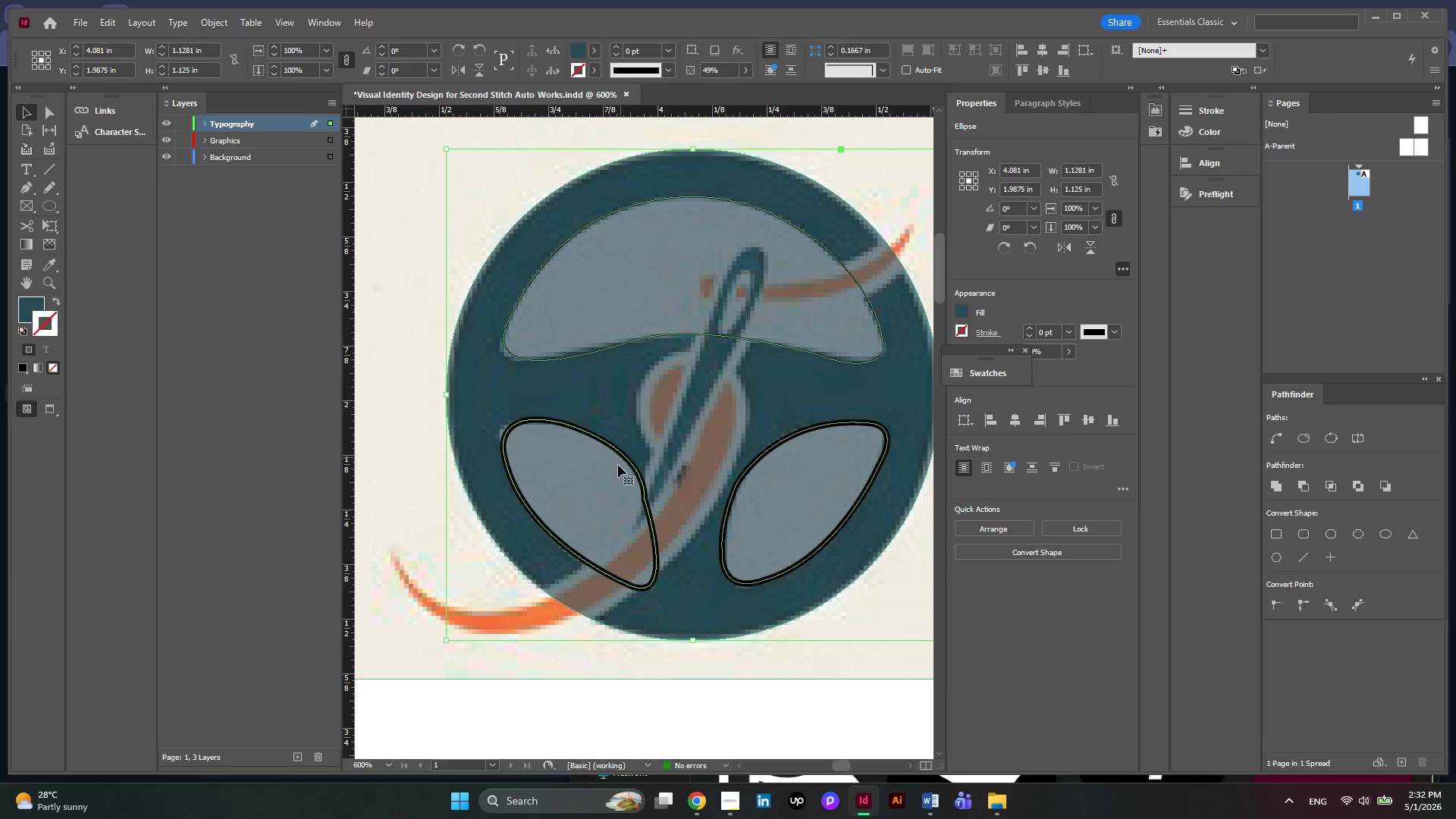 
left_click([618, 465])
 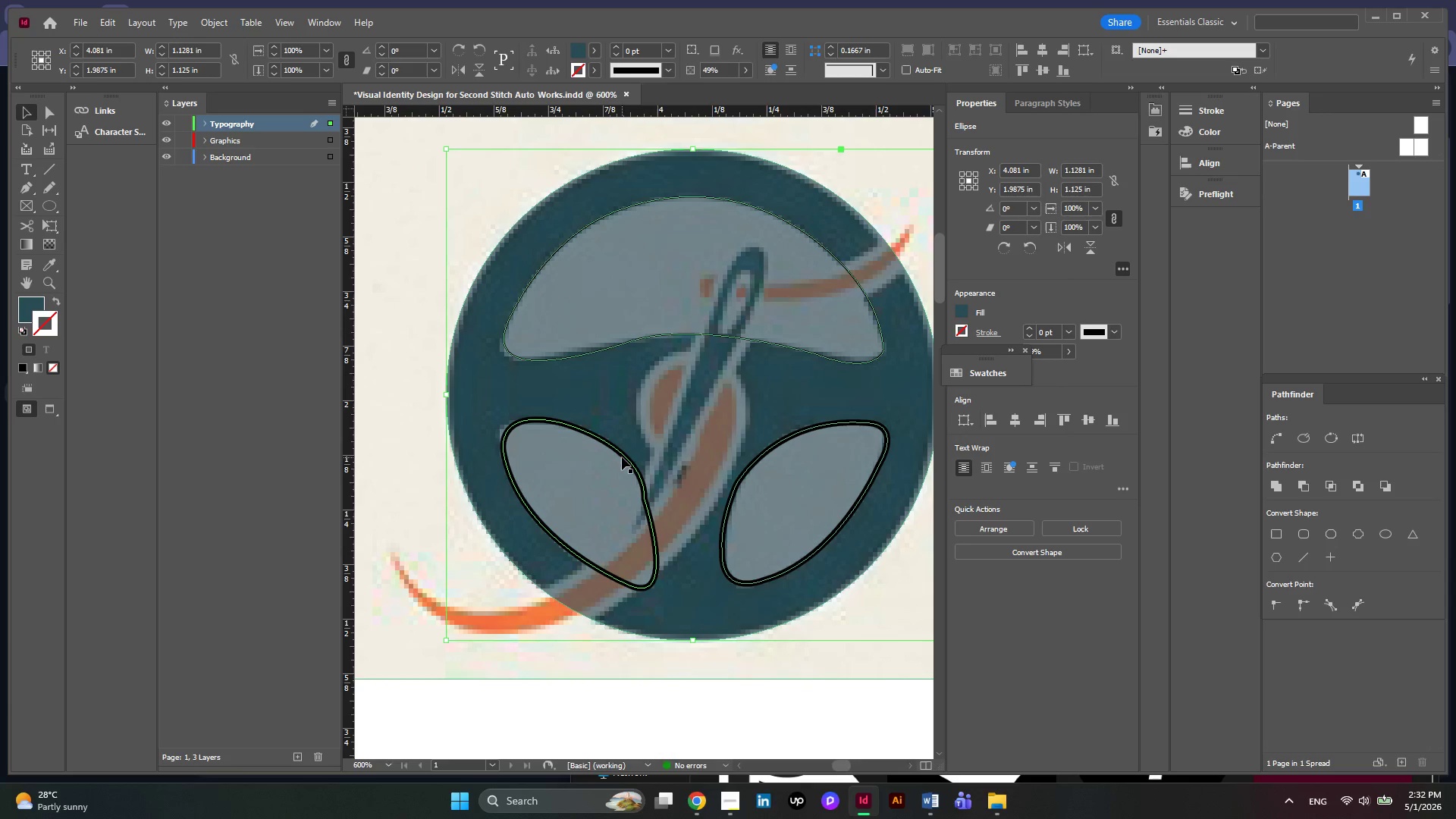 
left_click([622, 457])
 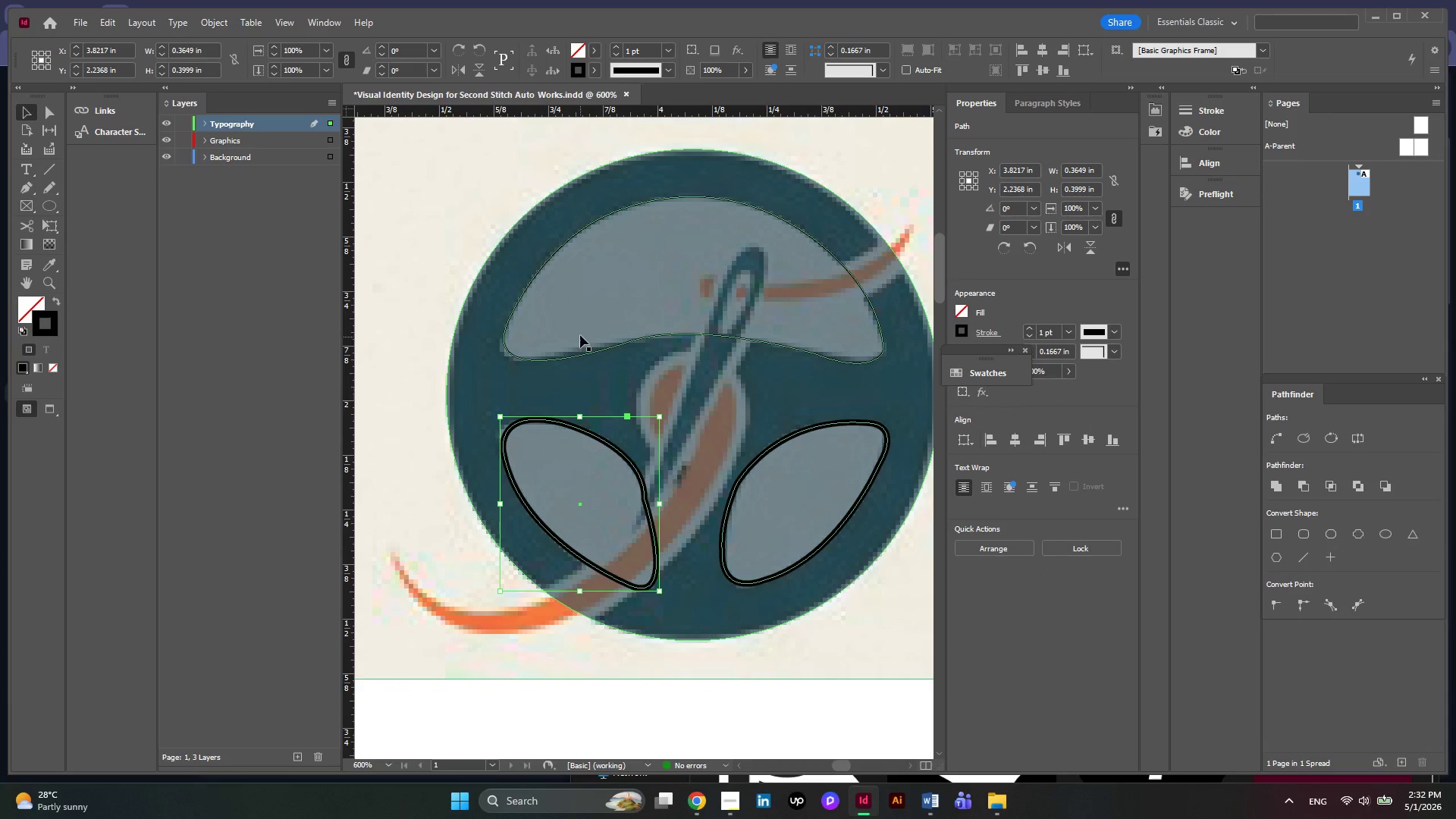 
left_click([580, 347])
 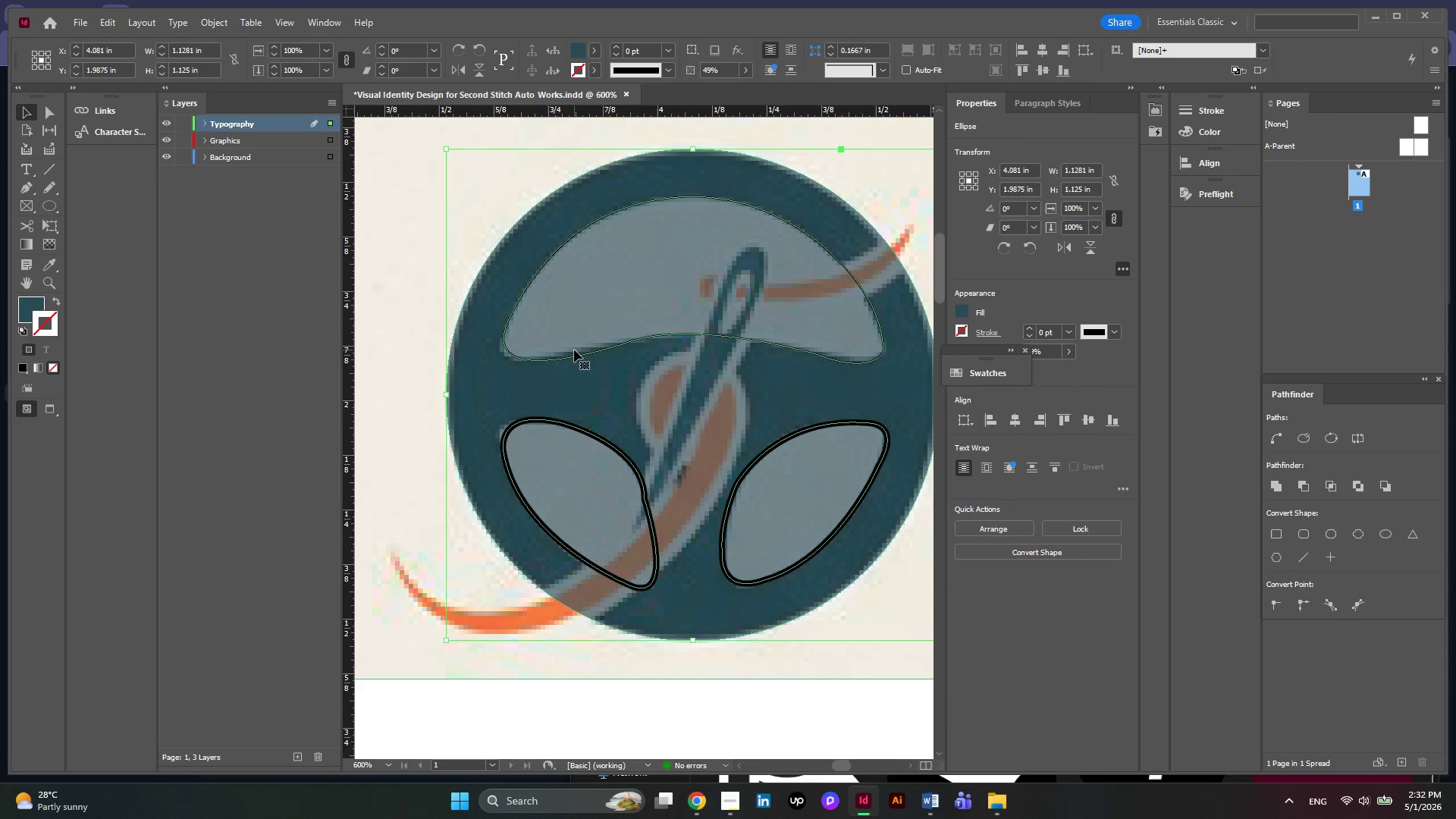 
key(Alt+AltLeft)
 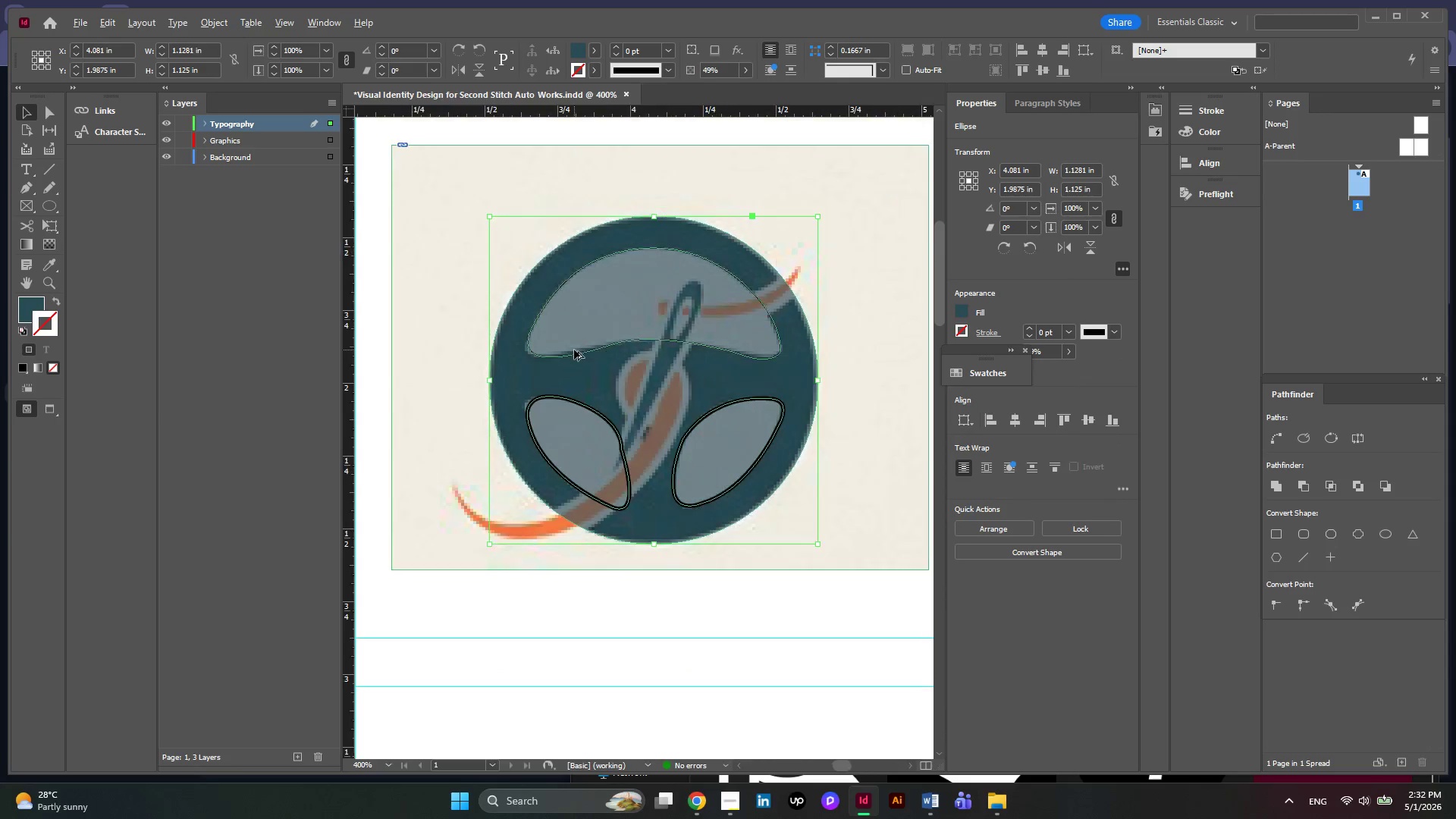 
scroll: coordinate [574, 350], scroll_direction: down, amount: 1.0
 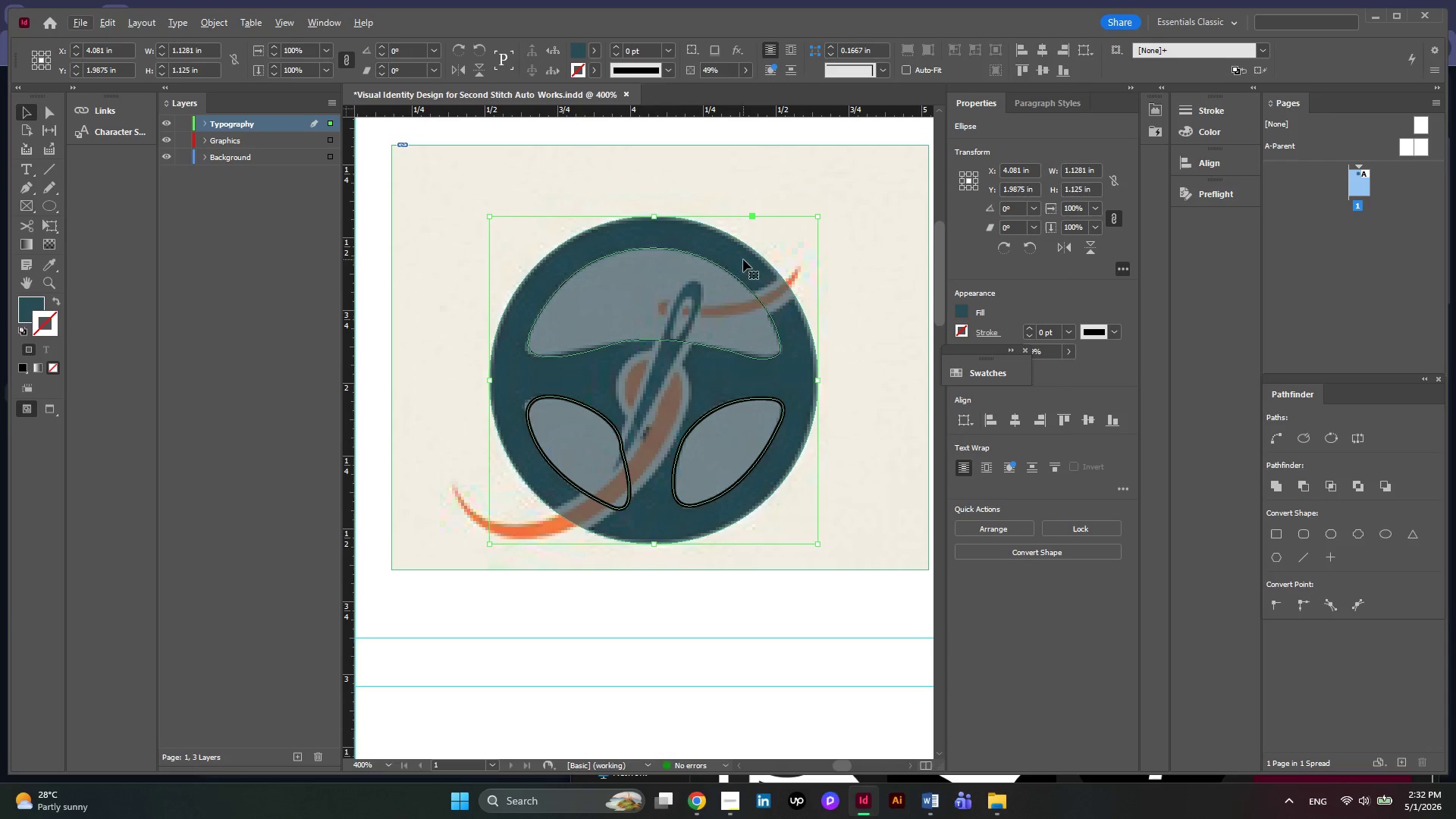 
key(Alt+AltLeft)
 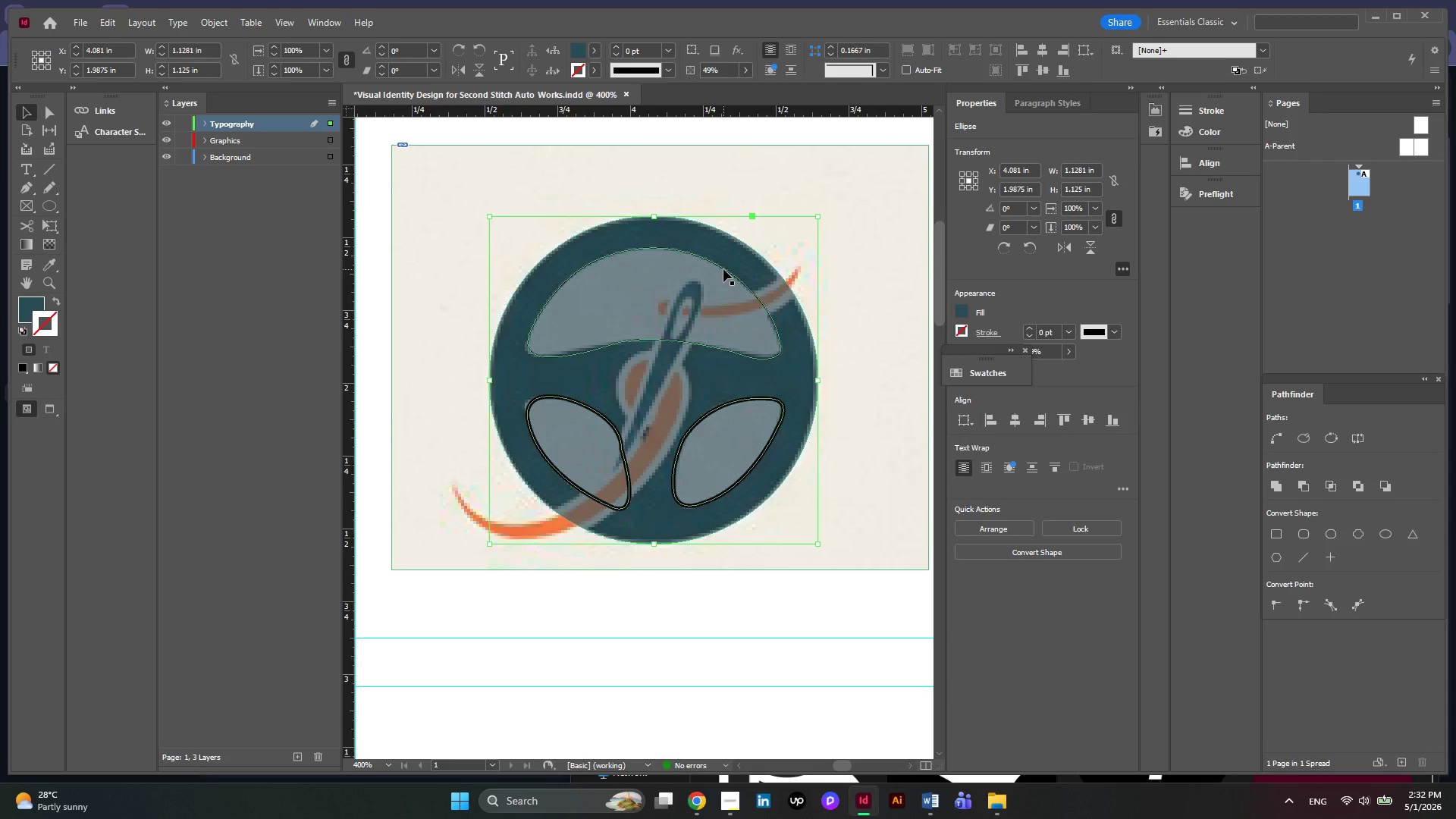 
scroll: coordinate [723, 269], scroll_direction: down, amount: 2.0
 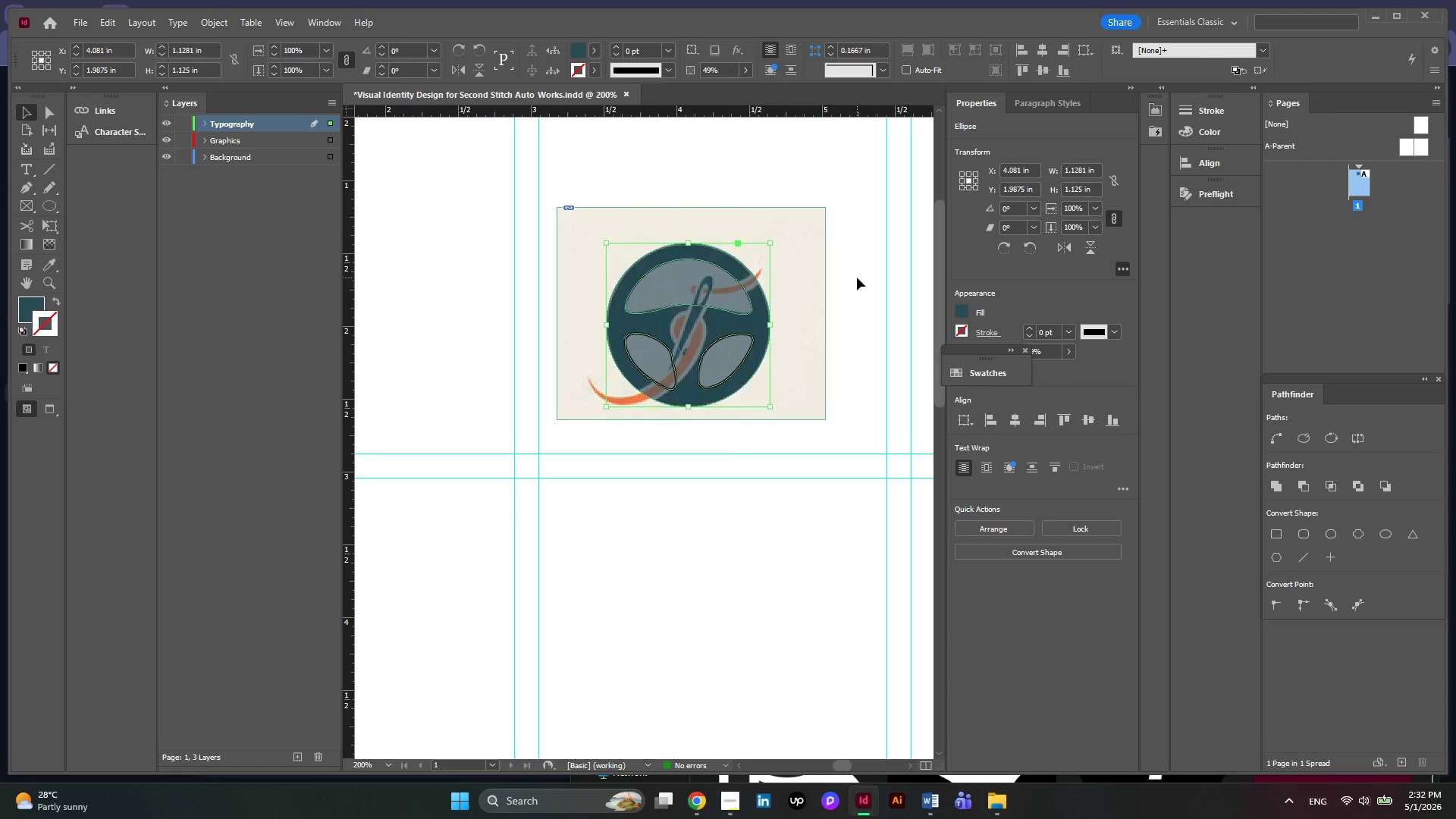 
left_click_drag(start_coordinate=[857, 278], to_coordinate=[746, 261])
 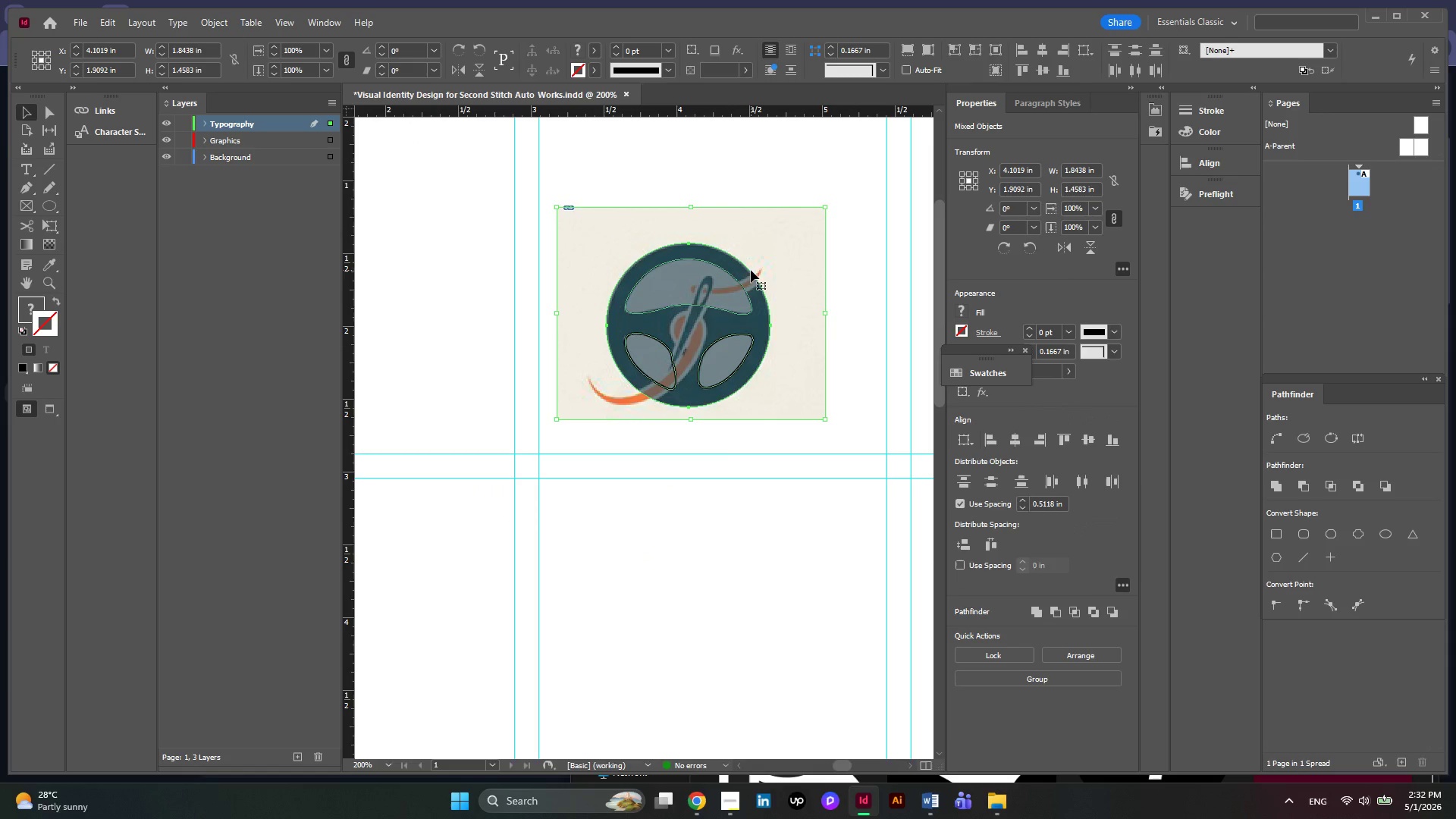 
right_click([751, 270])
 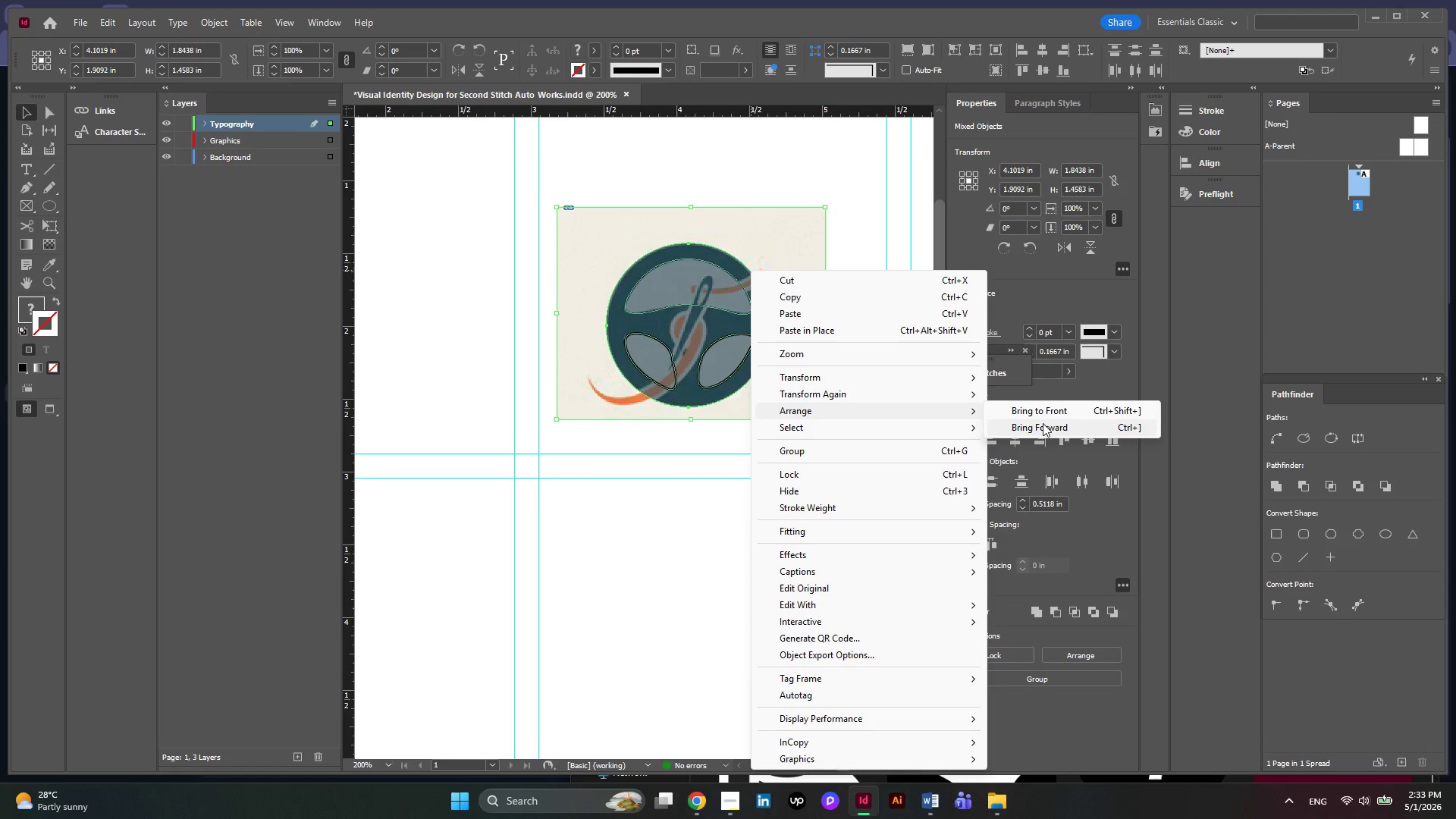 
wait(14.53)
 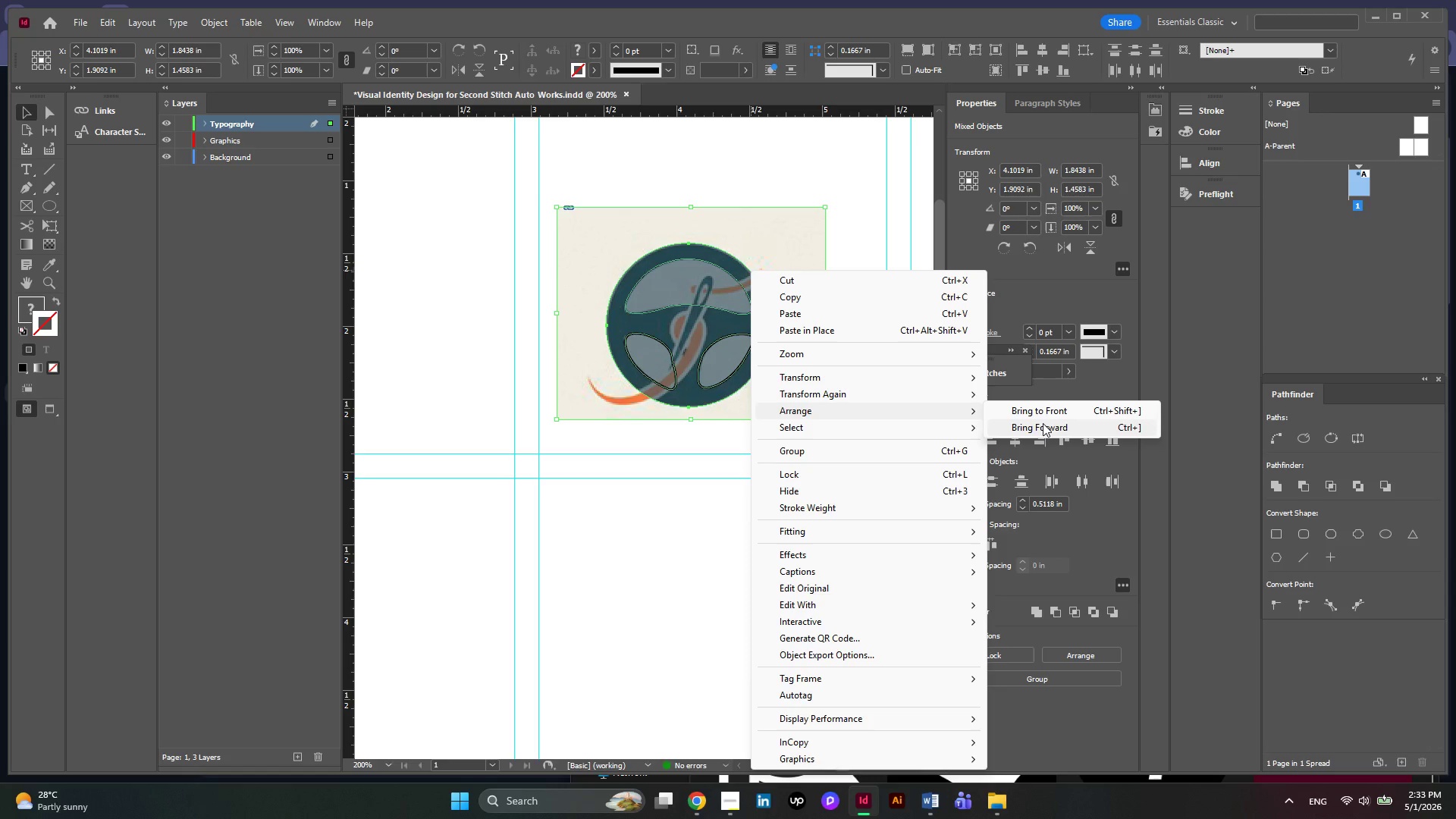 
left_click([702, 297])
 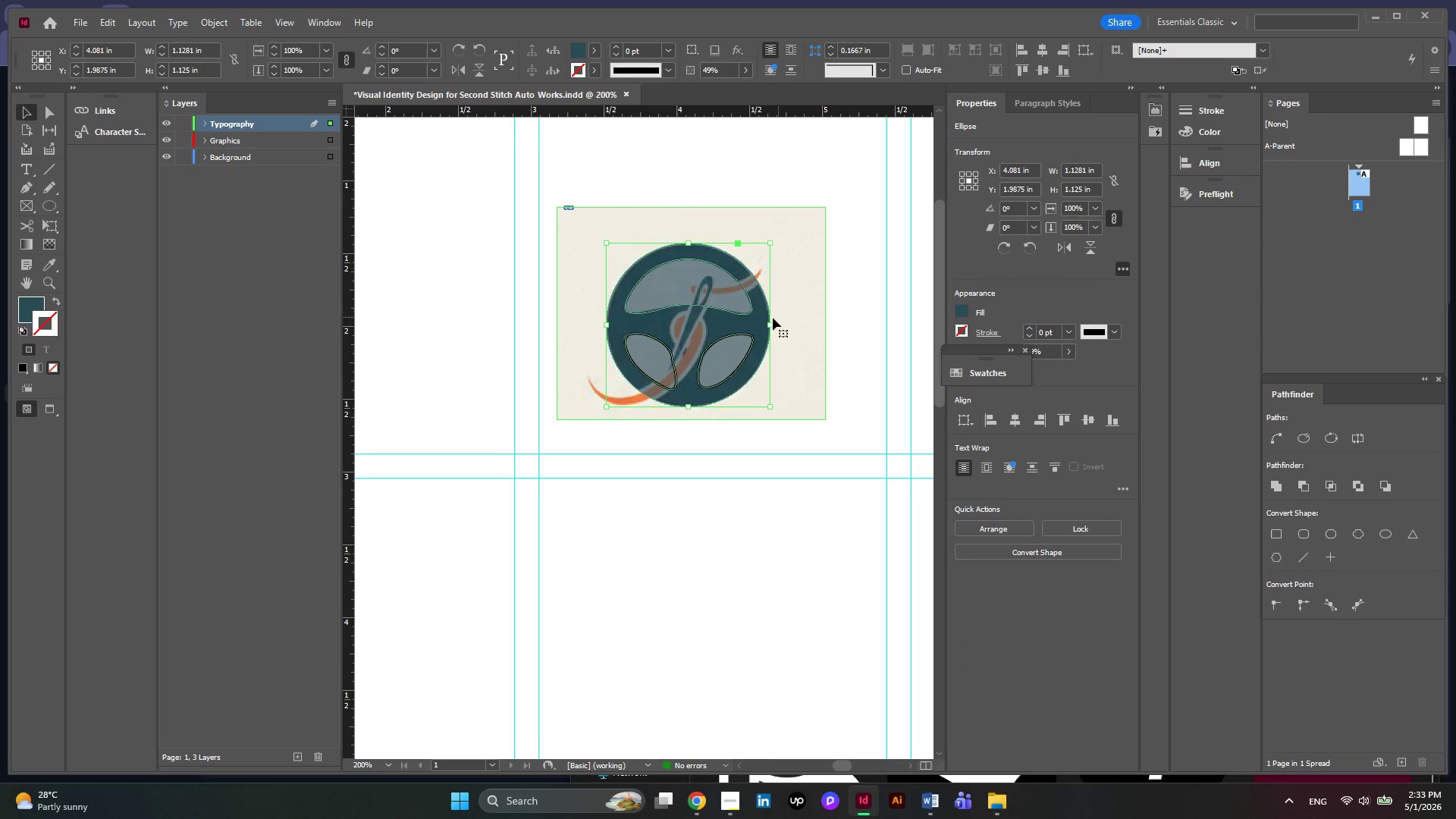 
scroll: coordinate [821, 324], scroll_direction: up, amount: 2.0
 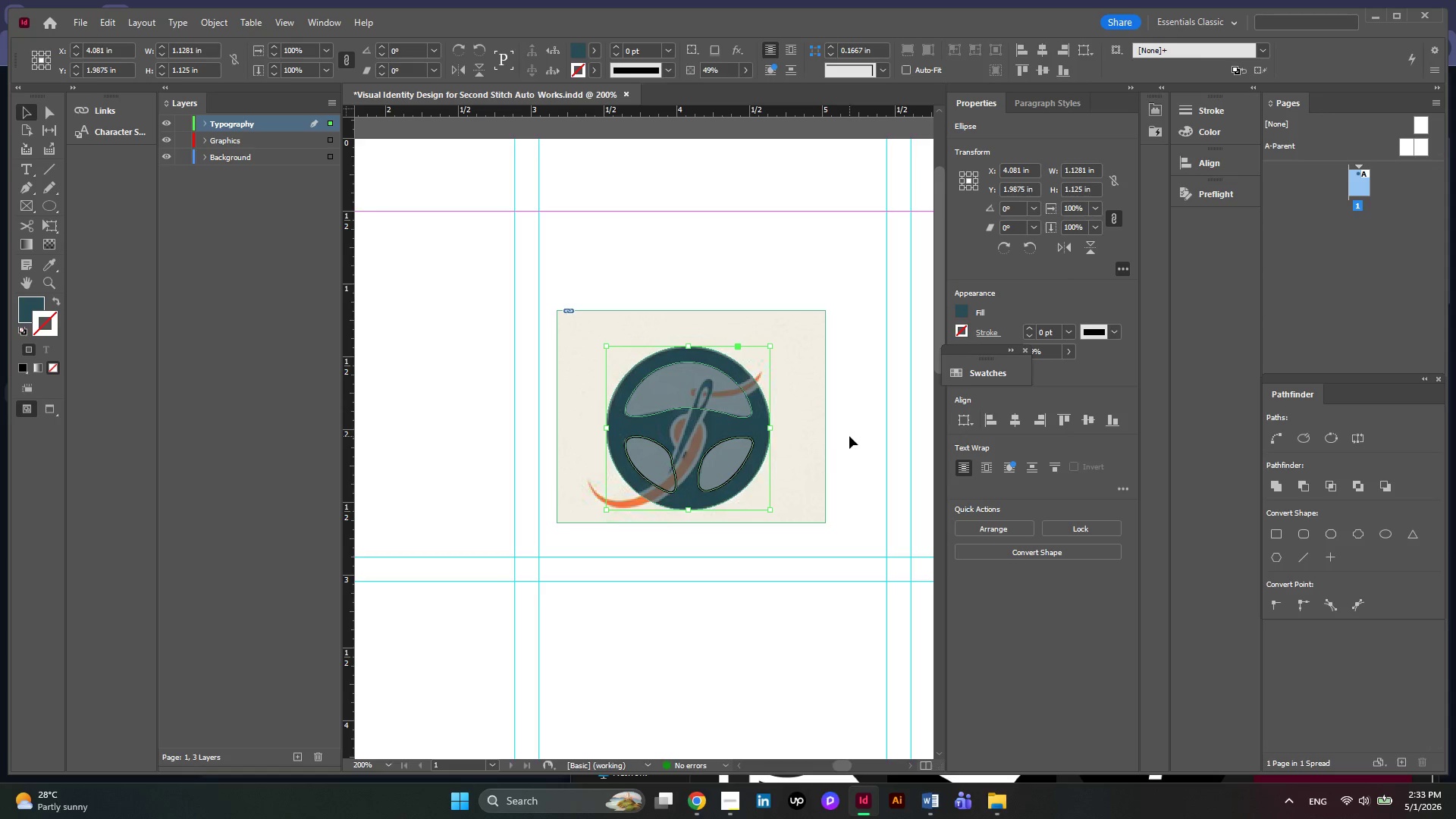 
left_click_drag(start_coordinate=[849, 436], to_coordinate=[763, 395])
 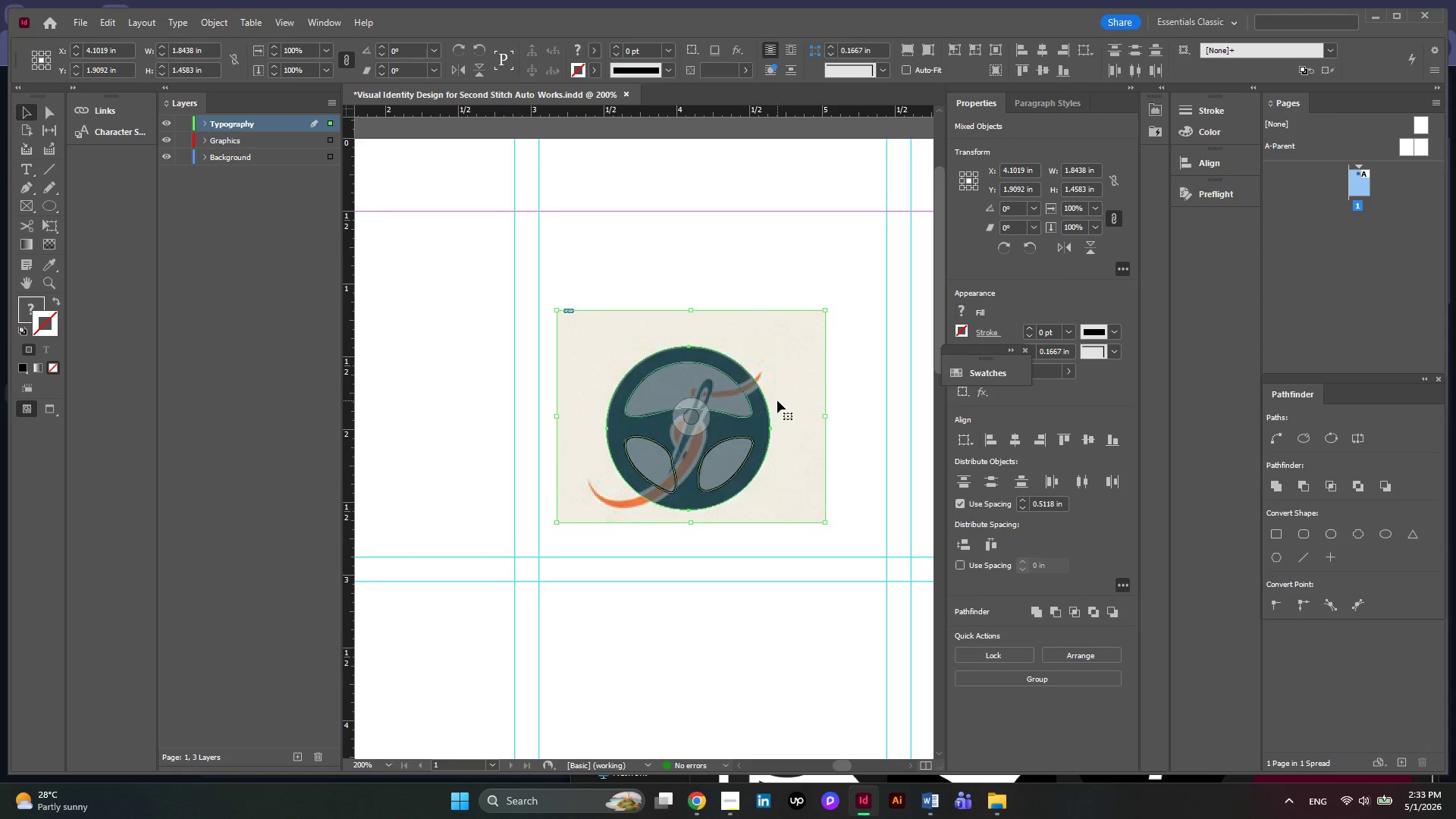 
right_click([777, 400])
 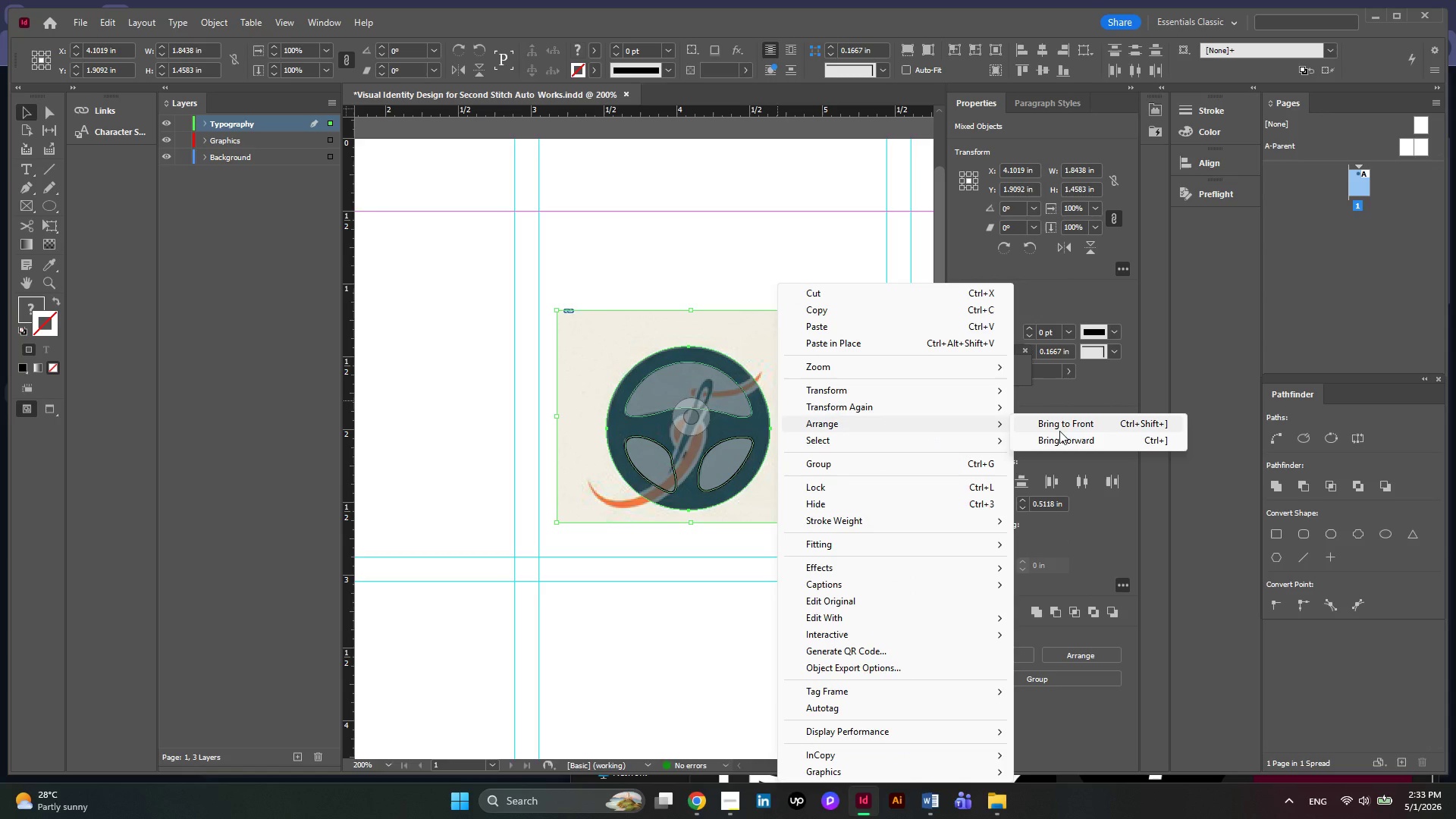 
left_click([598, 496])
 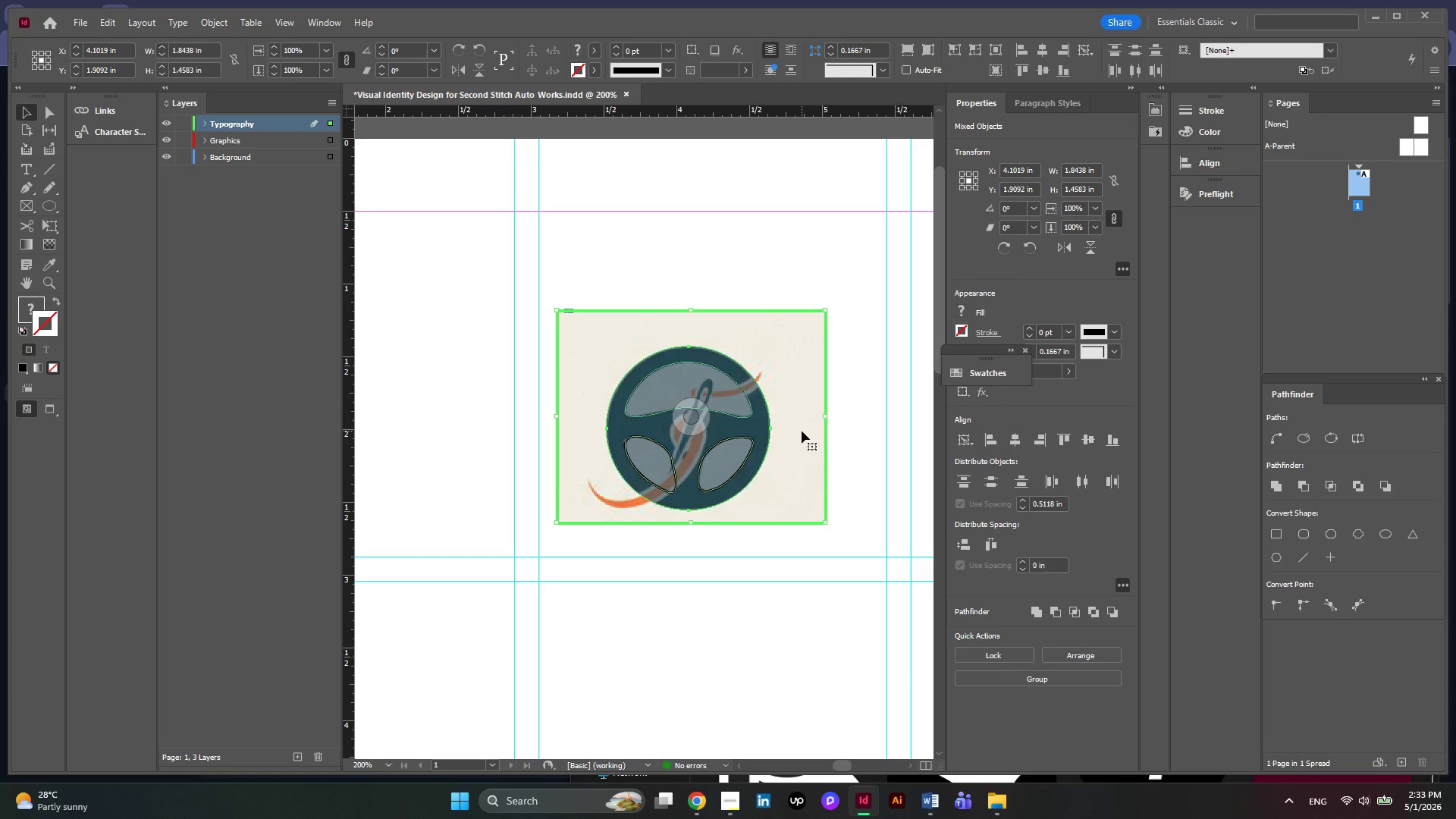 
hold_key(key=AltLeft, duration=0.33)
scroll: coordinate [798, 425], scroll_direction: up, amount: 2.0
 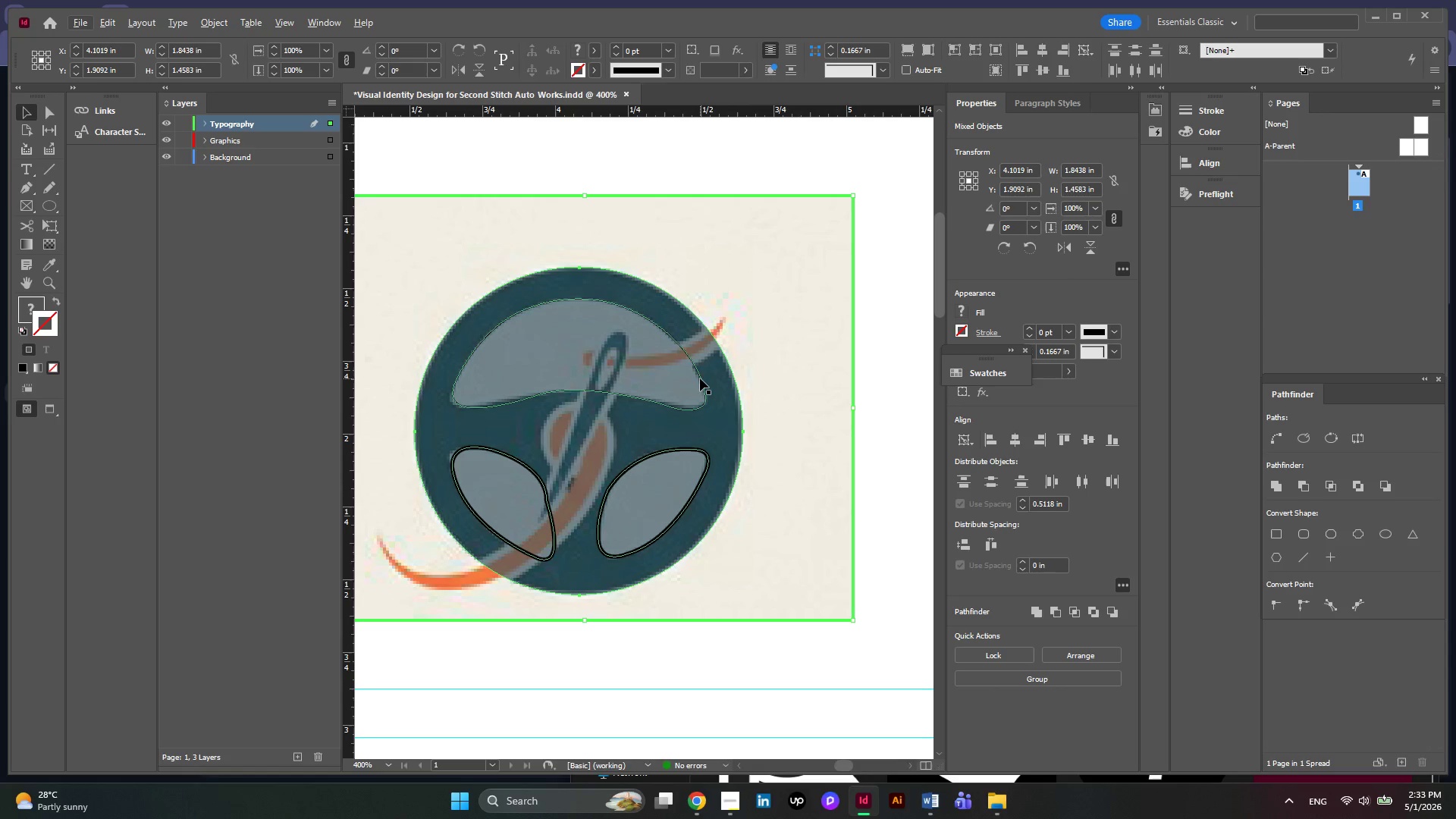 
left_click([700, 378])
 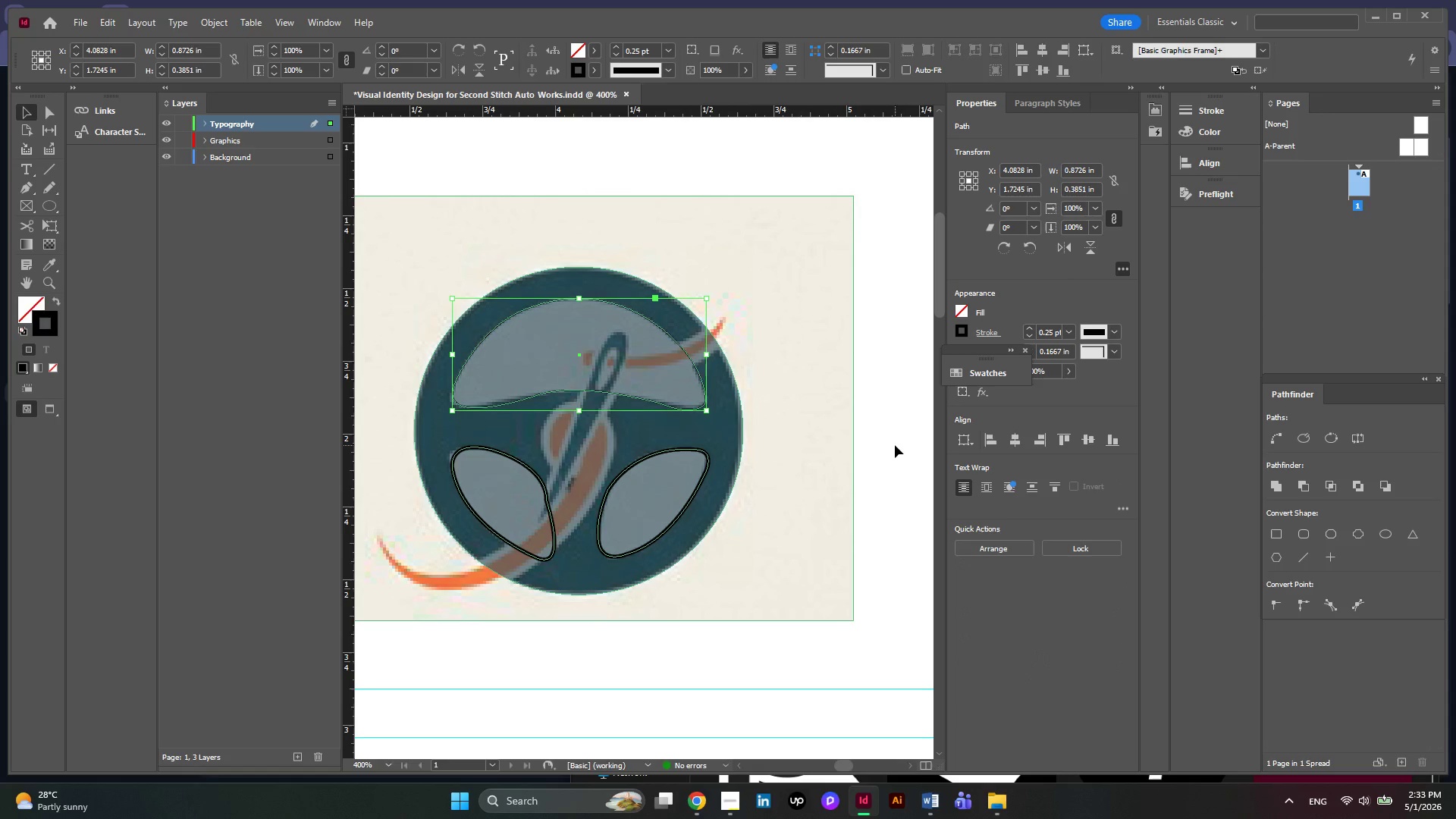 
left_click_drag(start_coordinate=[895, 445], to_coordinate=[732, 413])
 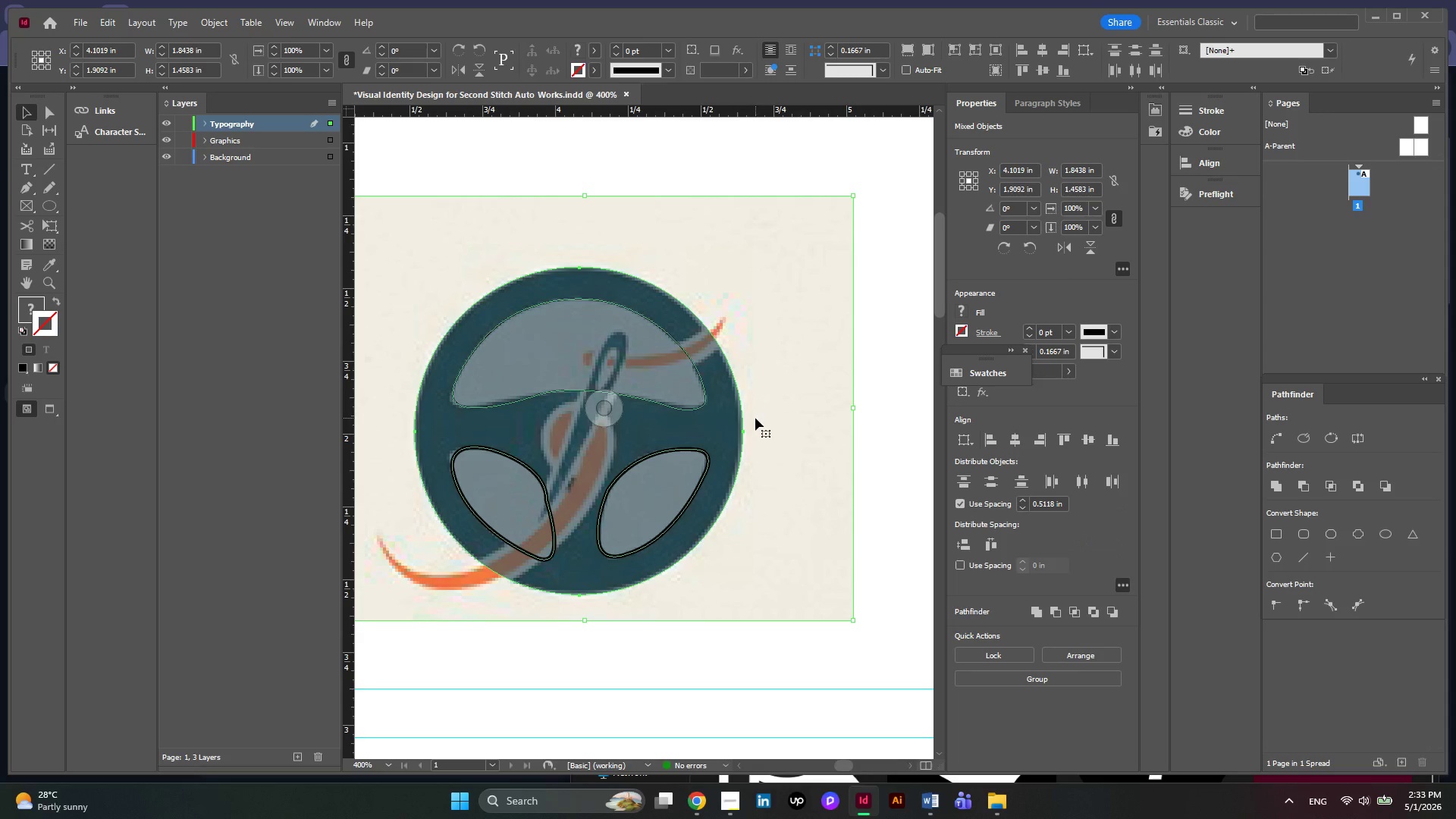 
key(Alt+AltLeft)
 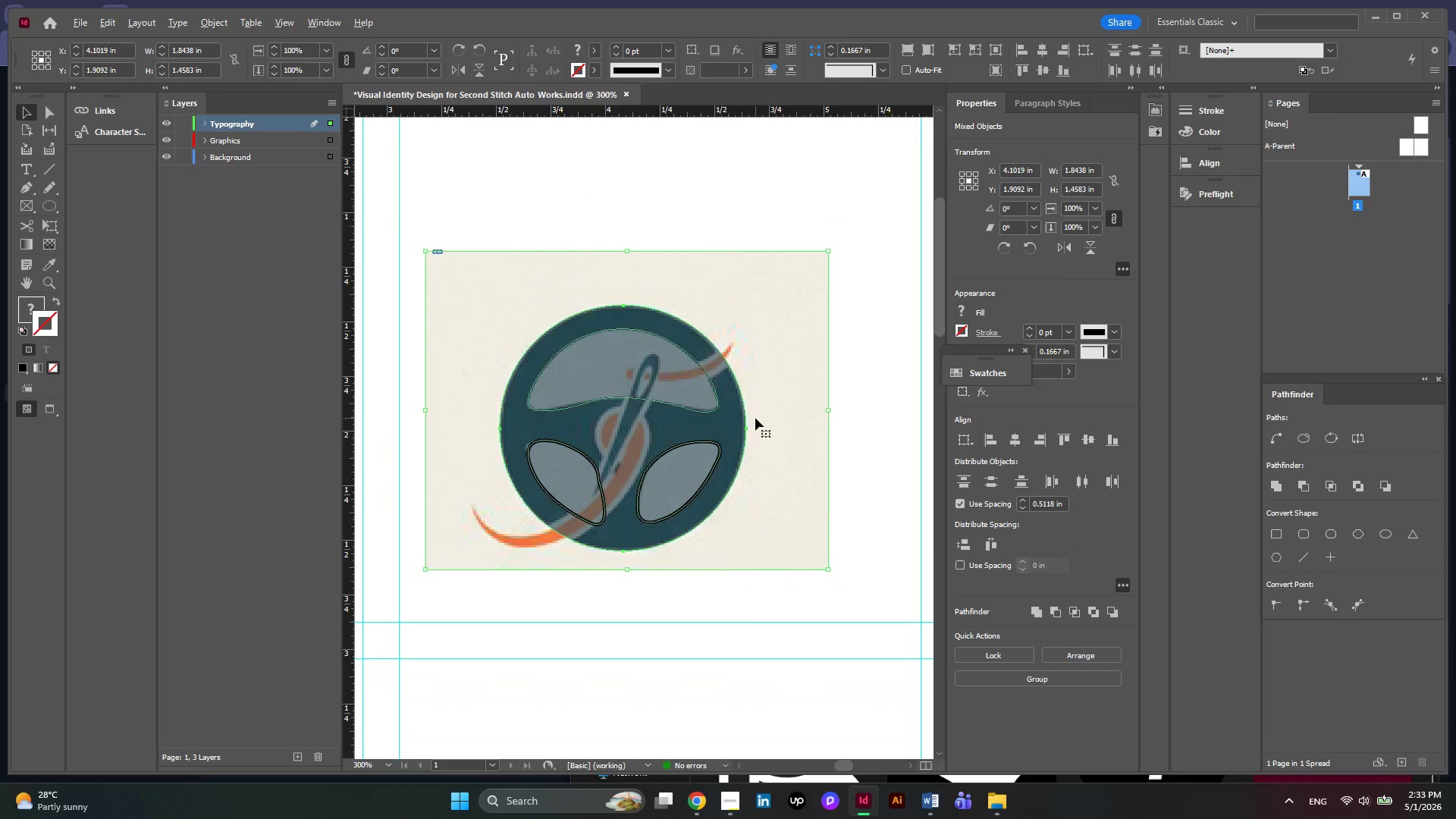 
scroll: coordinate [755, 418], scroll_direction: down, amount: 2.0
 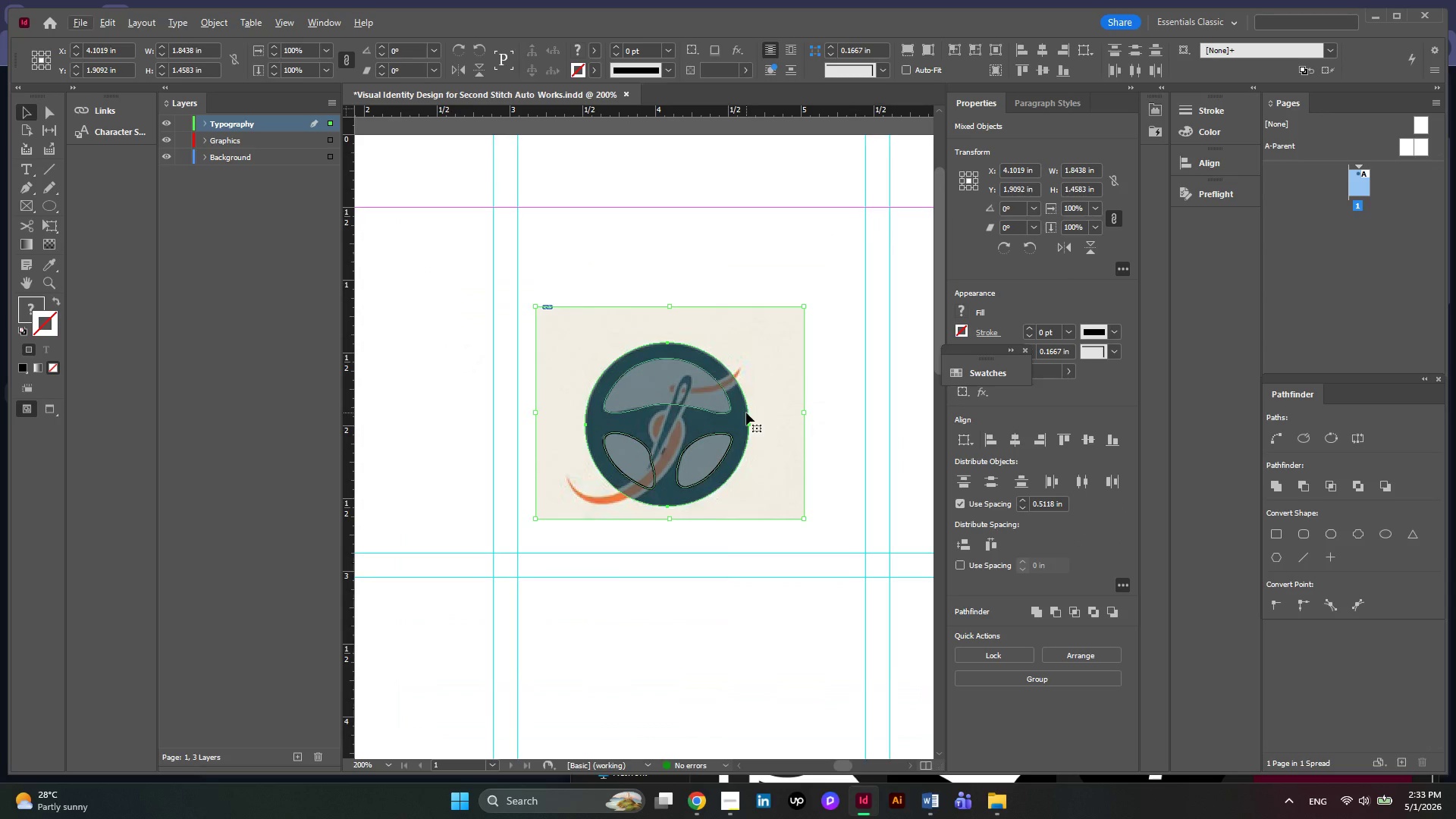 
right_click([746, 413])
 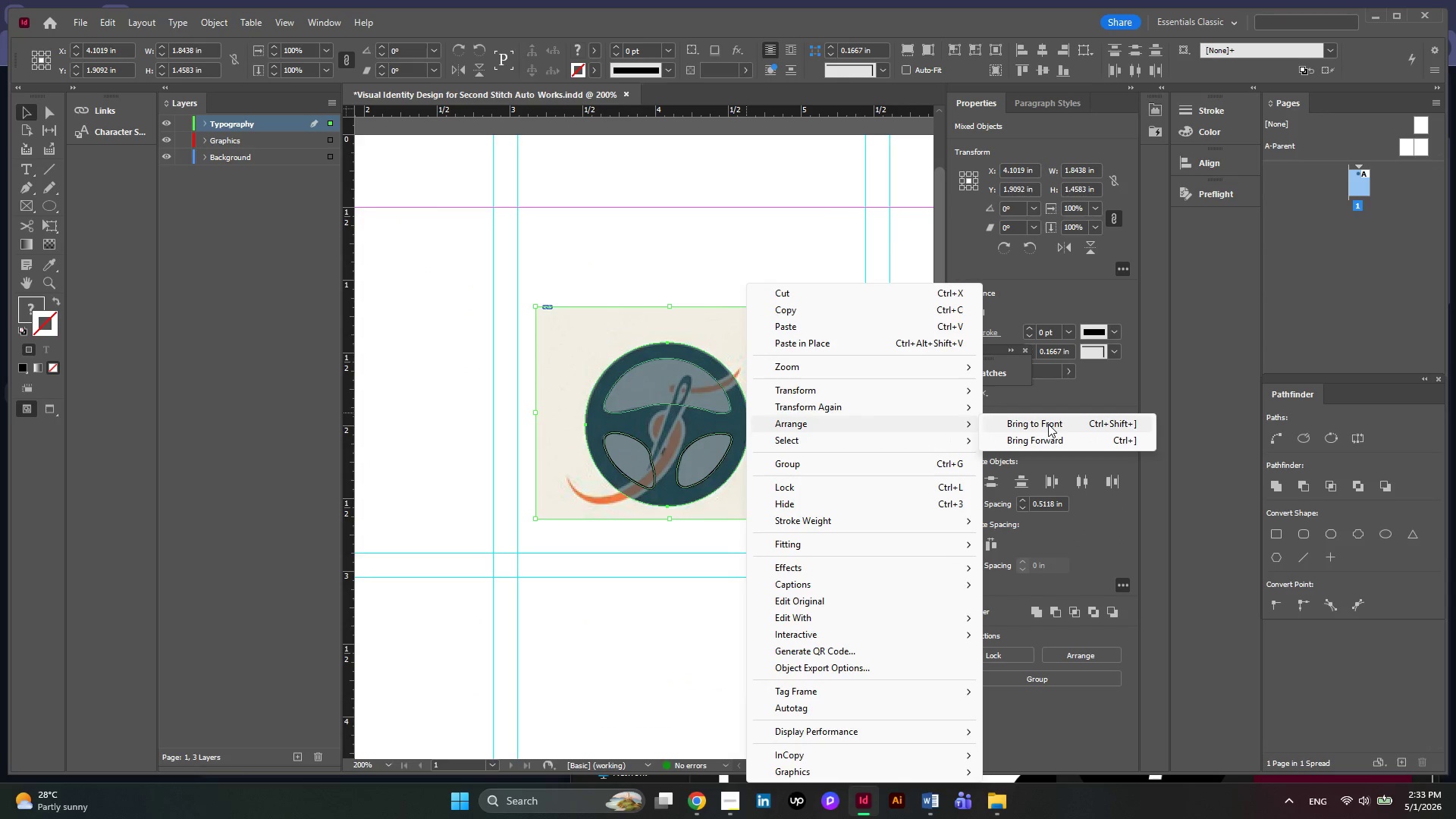 
left_click([667, 390])
 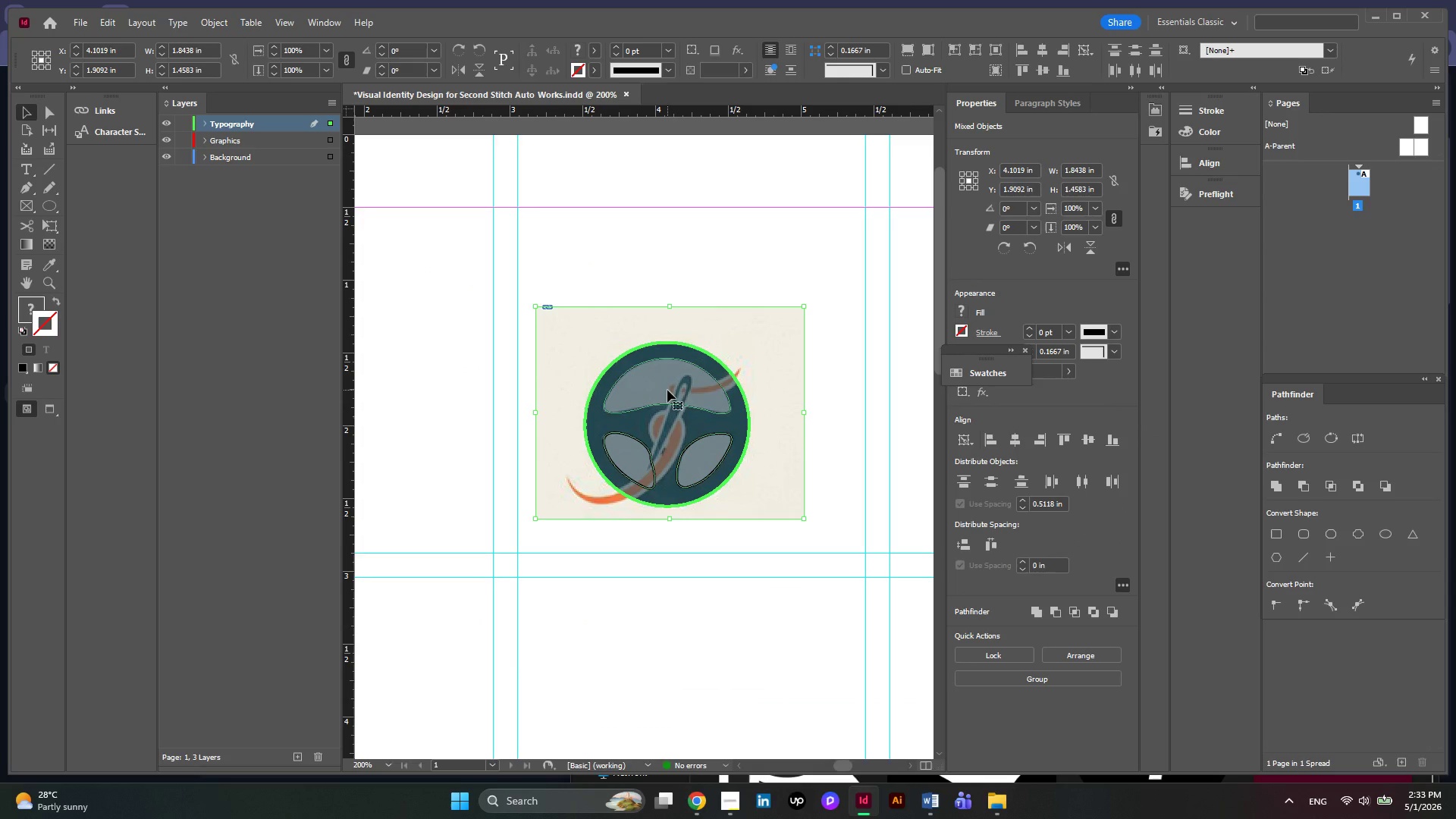 
key(Control+Y)
 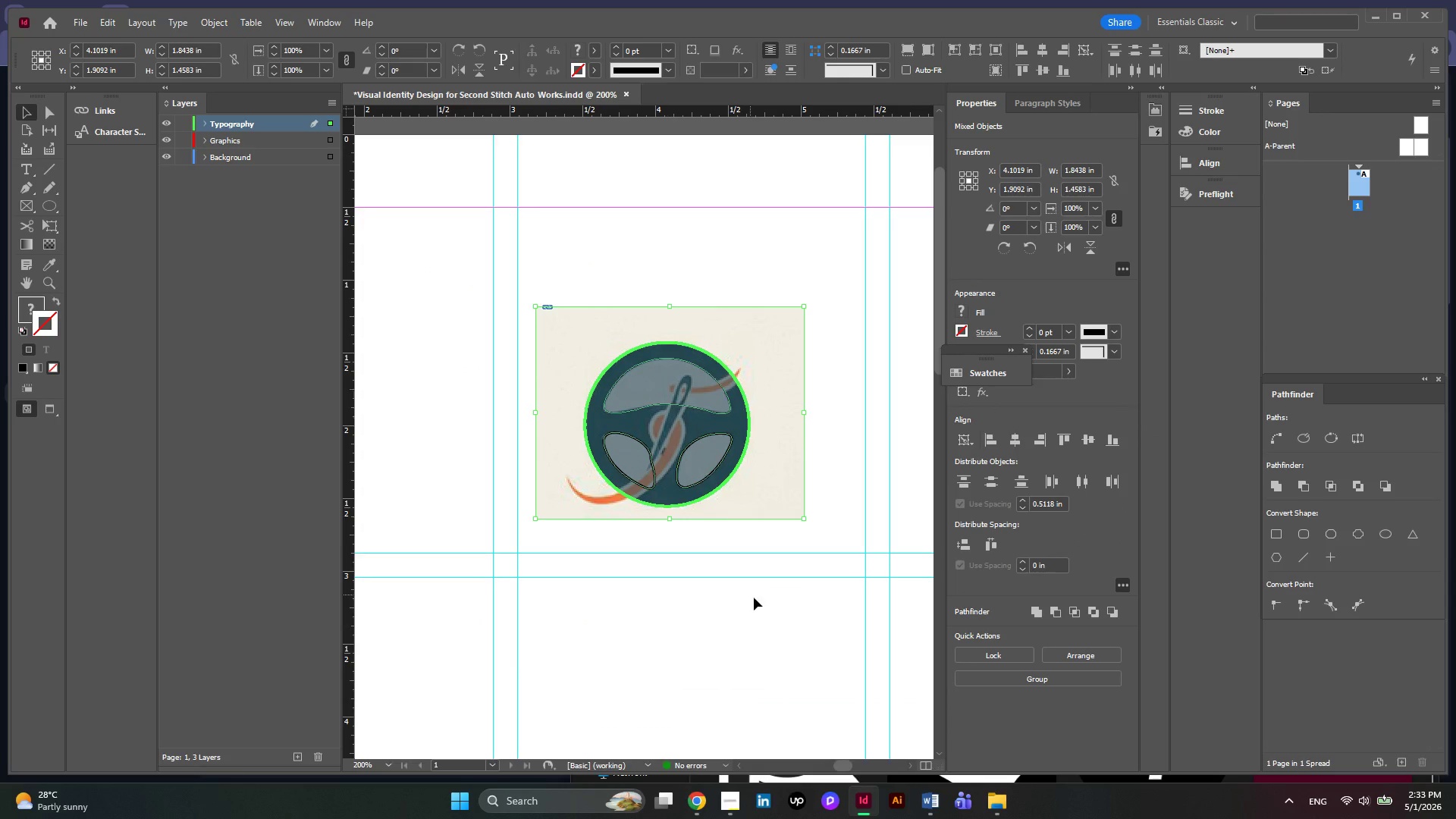 
left_click([754, 598])
 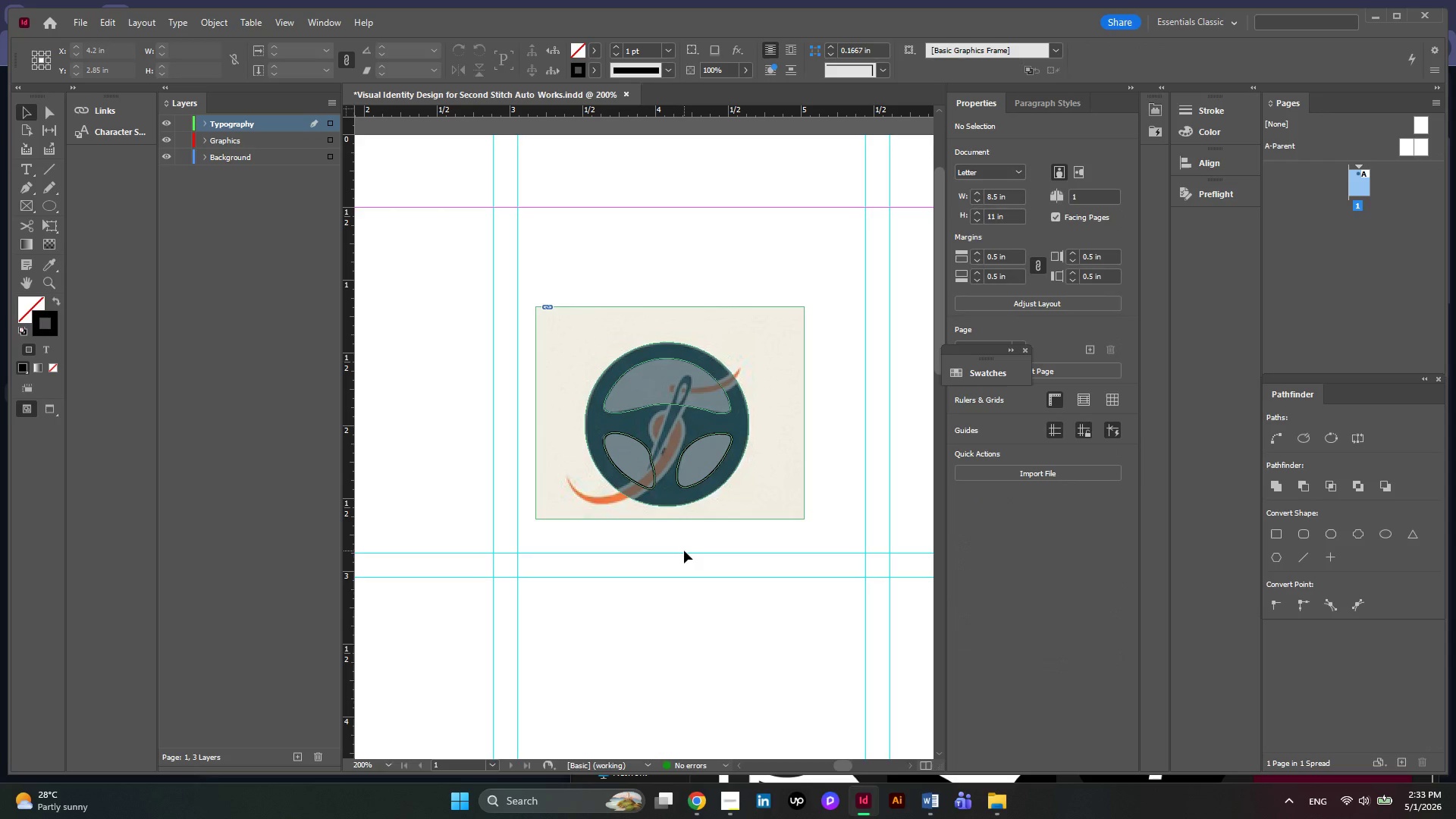 
key(Control+Y)
 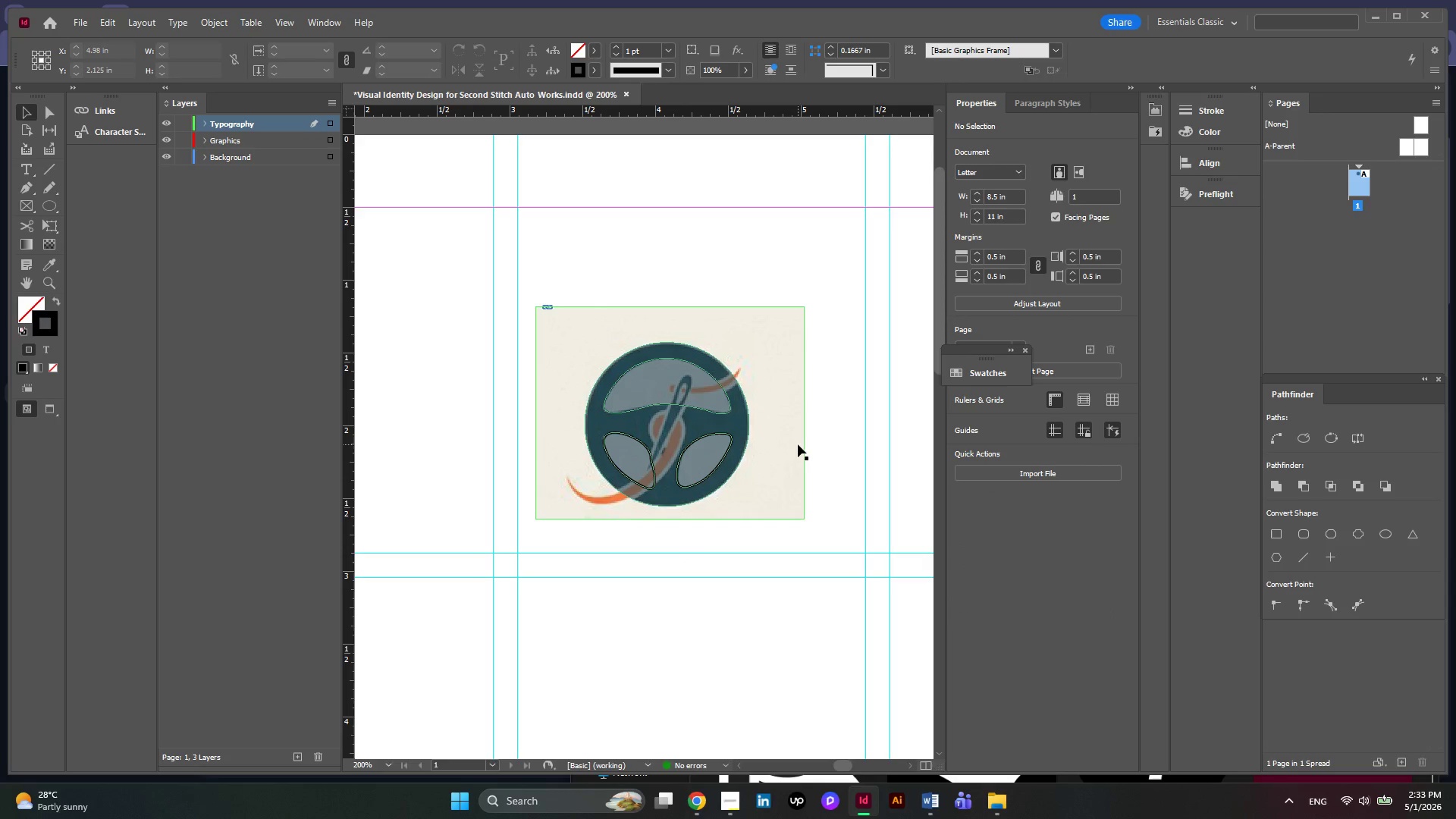 
wait(5.2)
 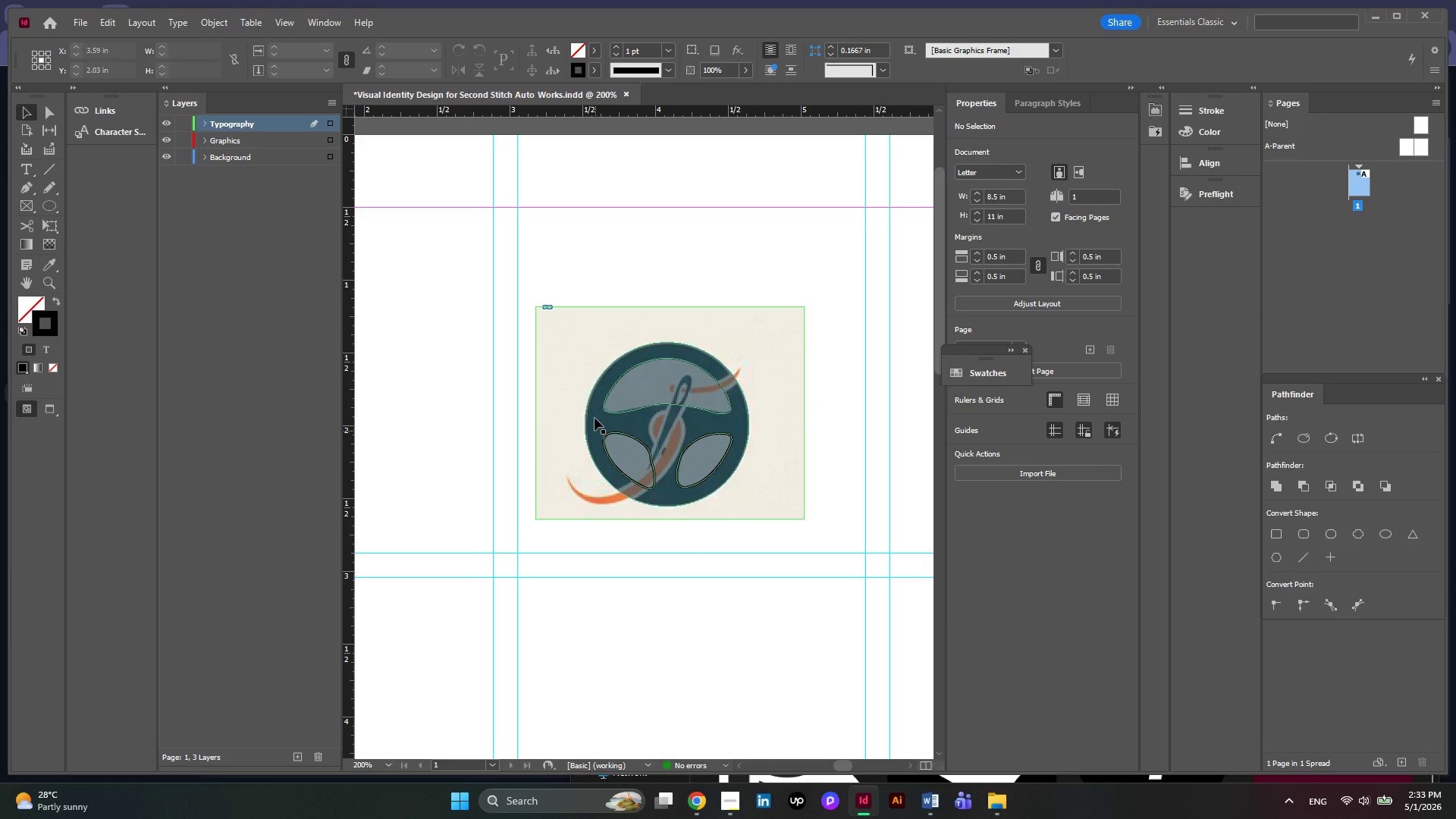 
left_click([828, 442])
 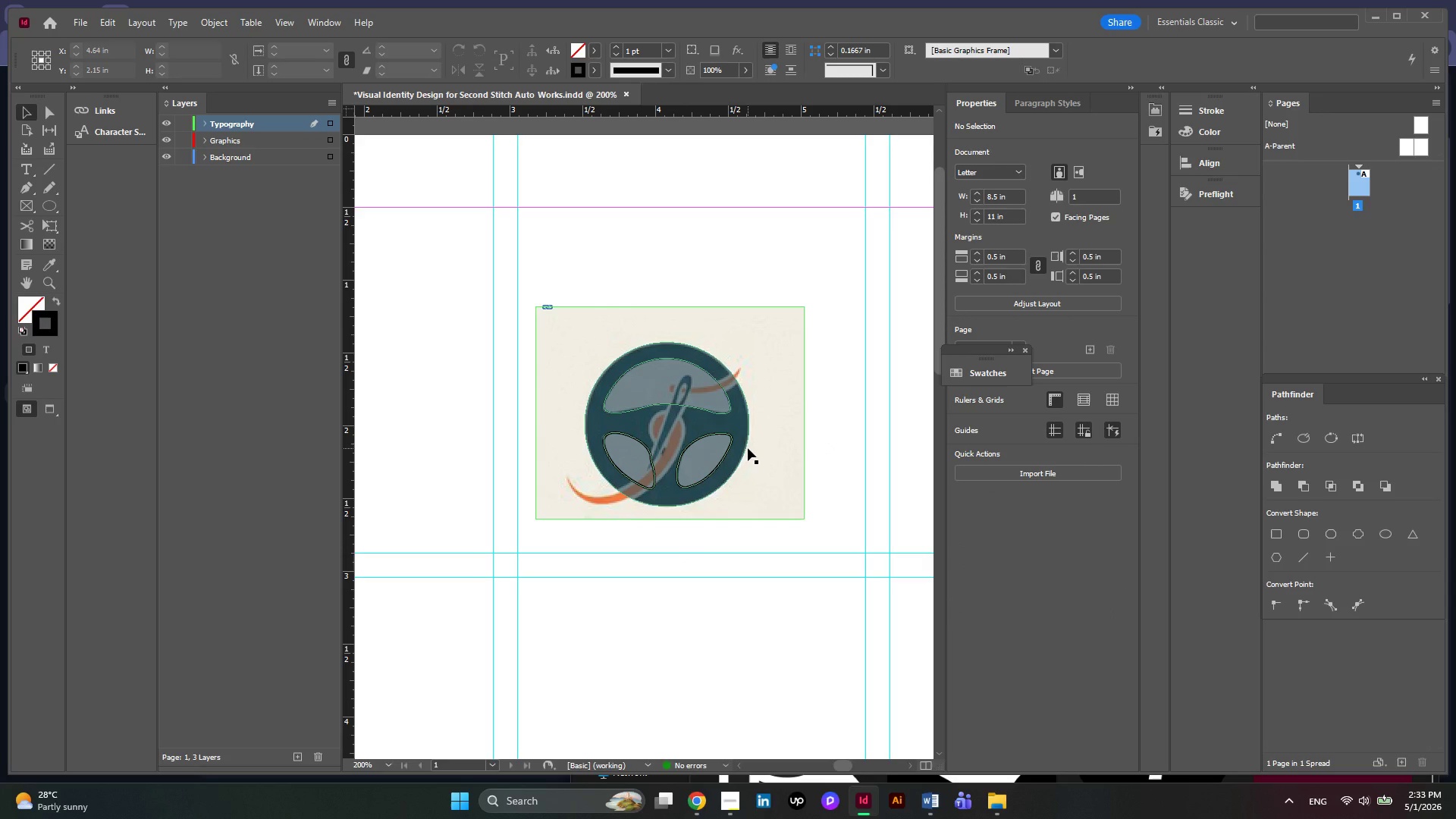 
left_click([748, 448])
 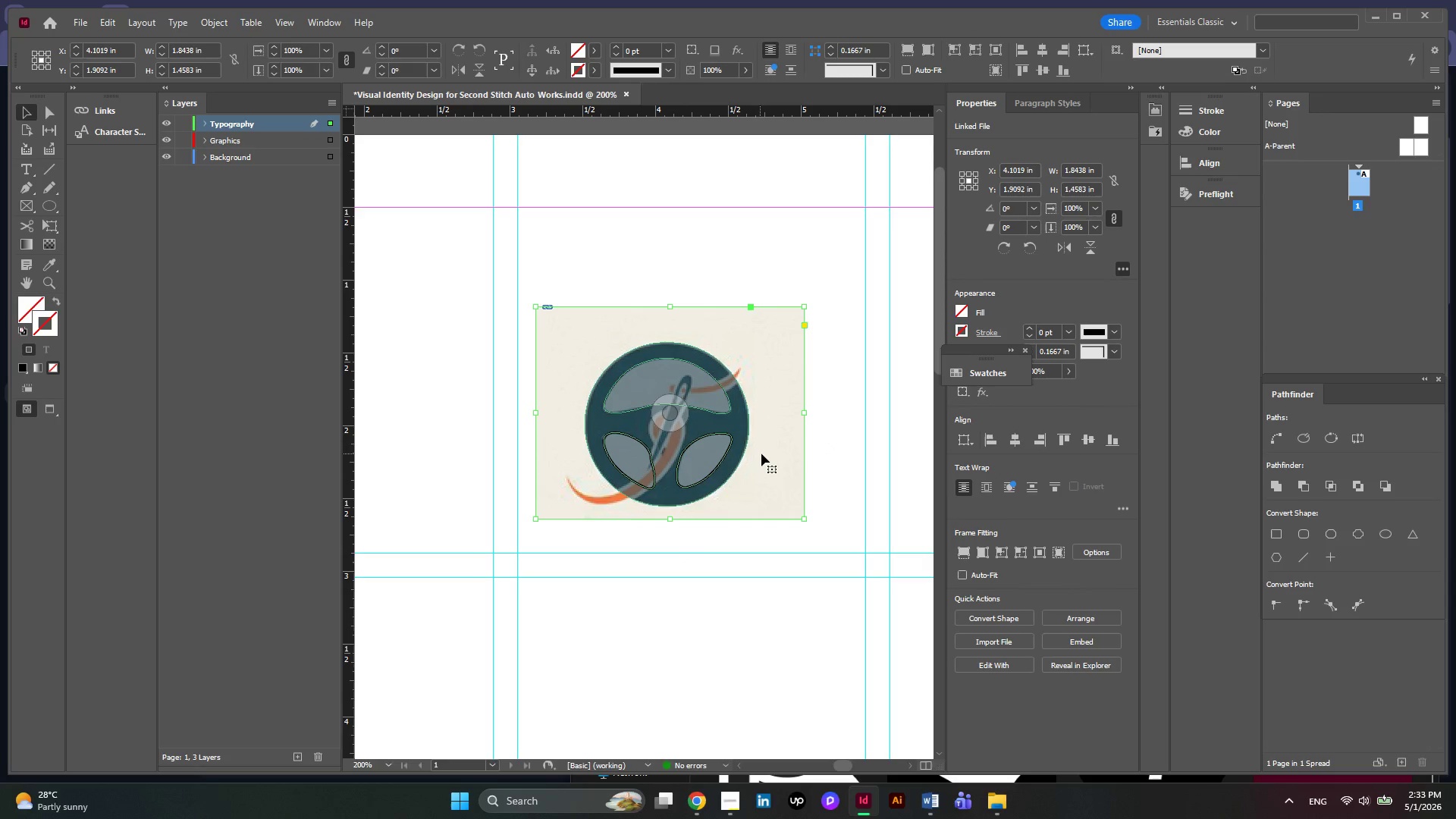 
left_click_drag(start_coordinate=[761, 453], to_coordinate=[585, 586])
 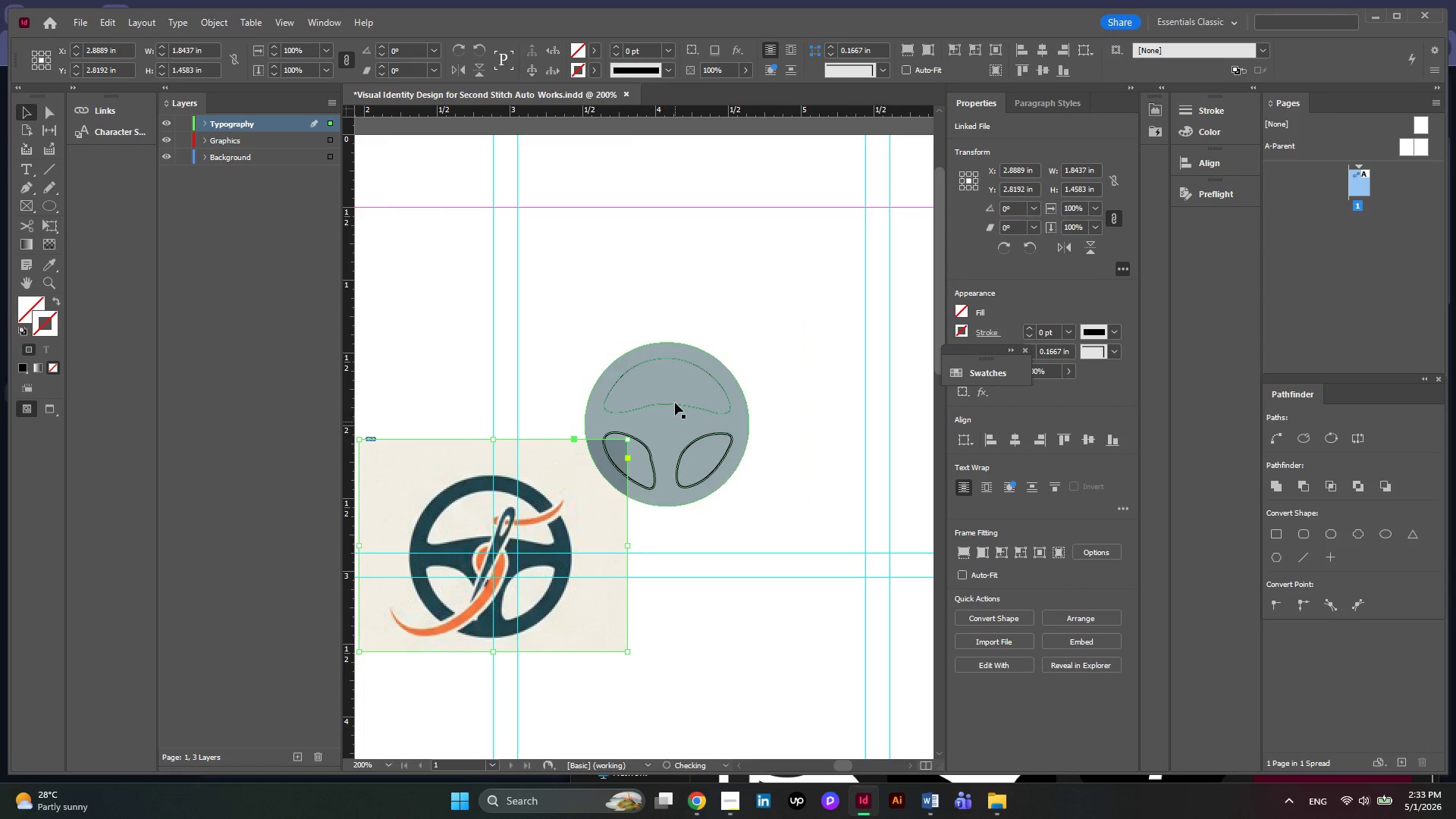 
left_click([675, 401])
 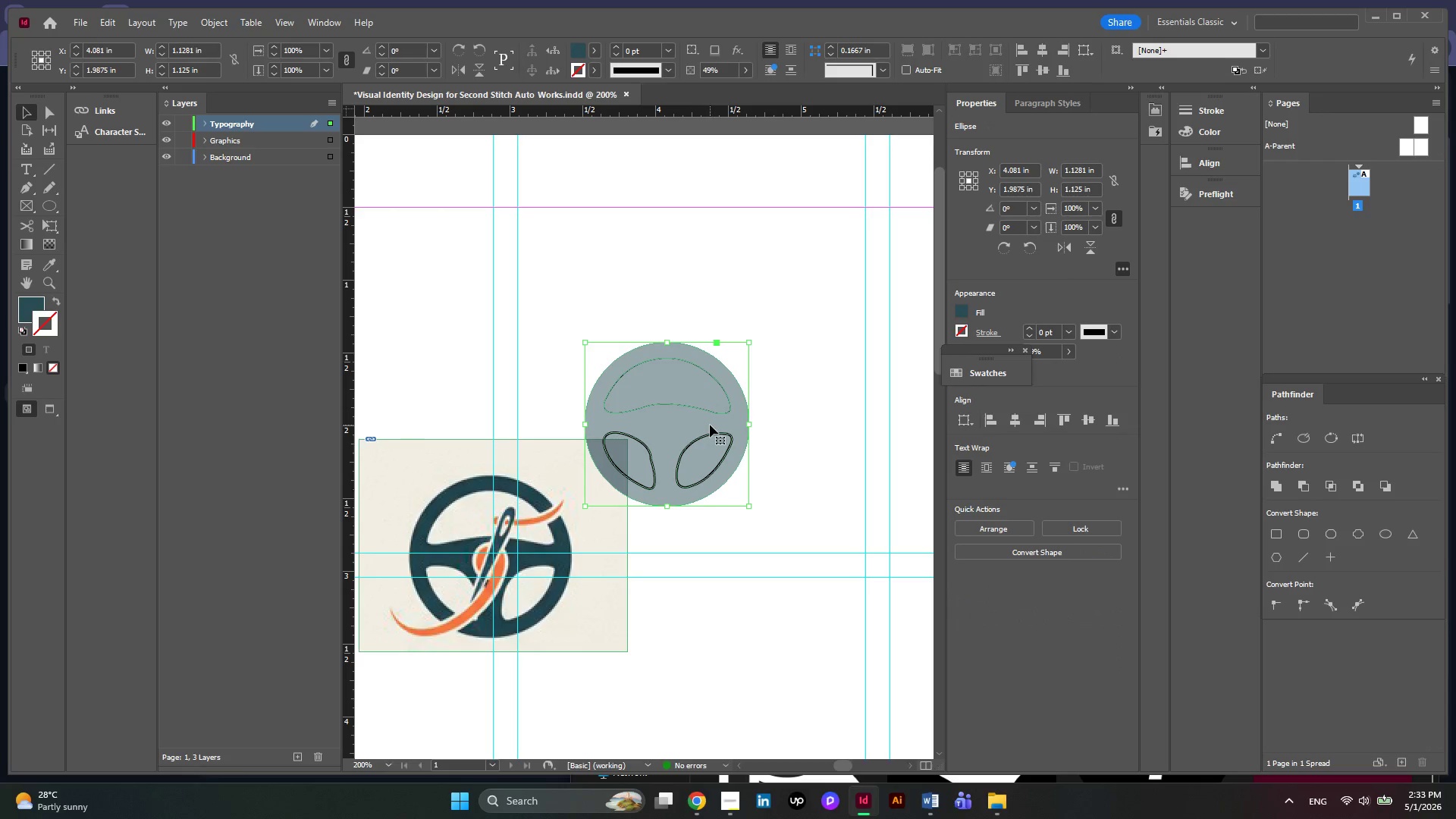 
left_click_drag(start_coordinate=[710, 425], to_coordinate=[760, 452])
 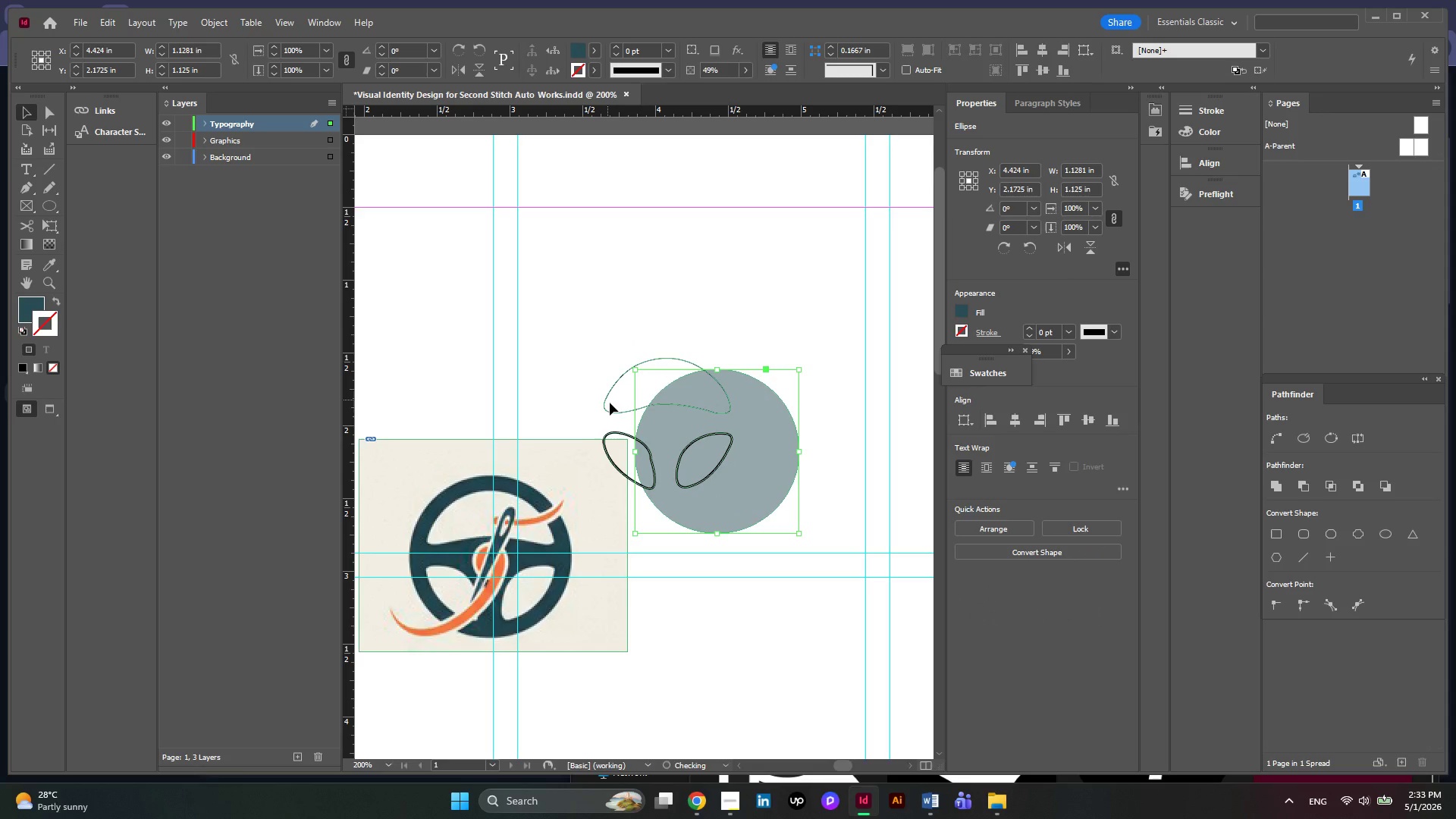 
left_click([610, 403])
 